 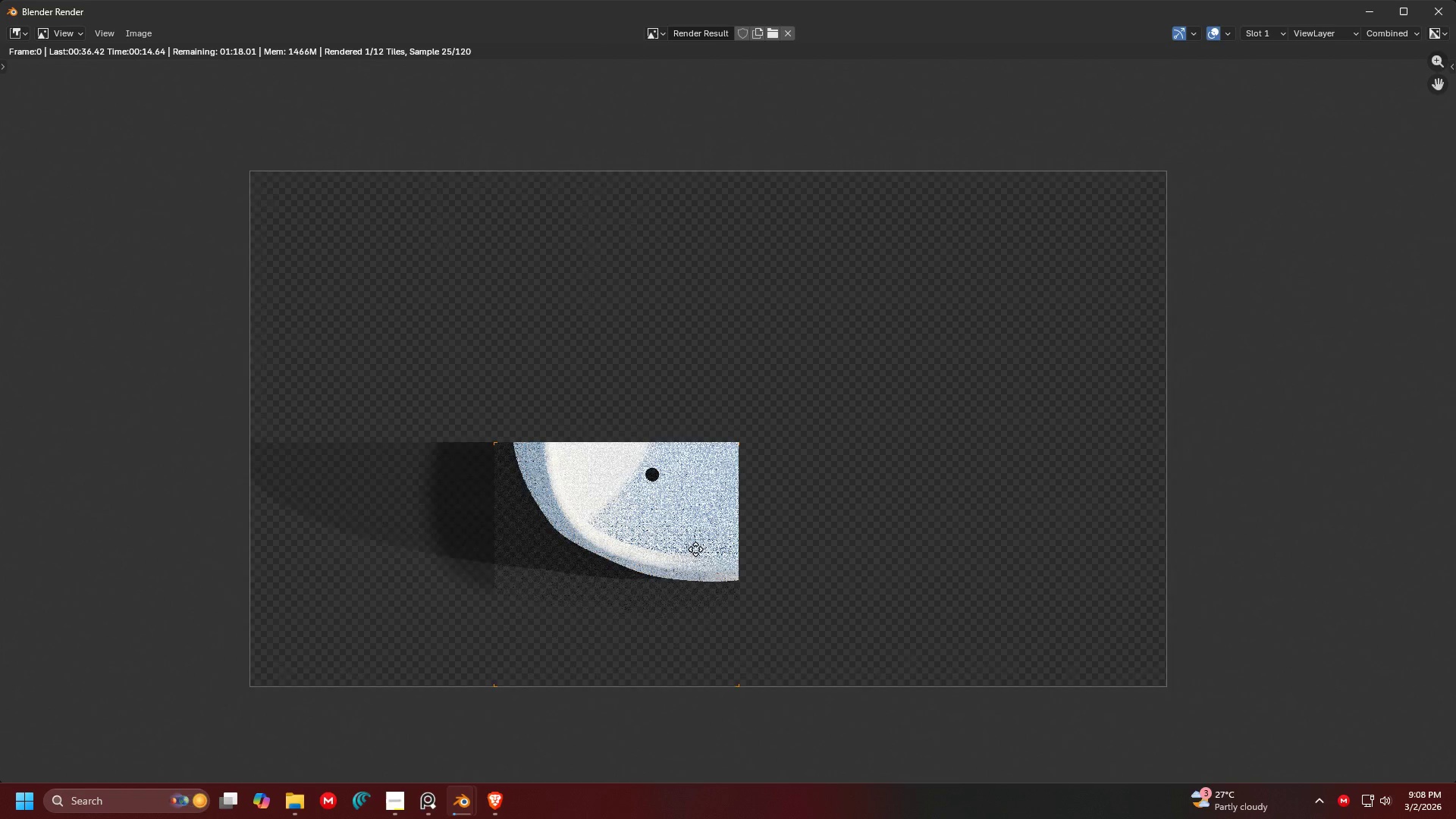 
scroll: coordinate [666, 539], scroll_direction: up, amount: 2.0
 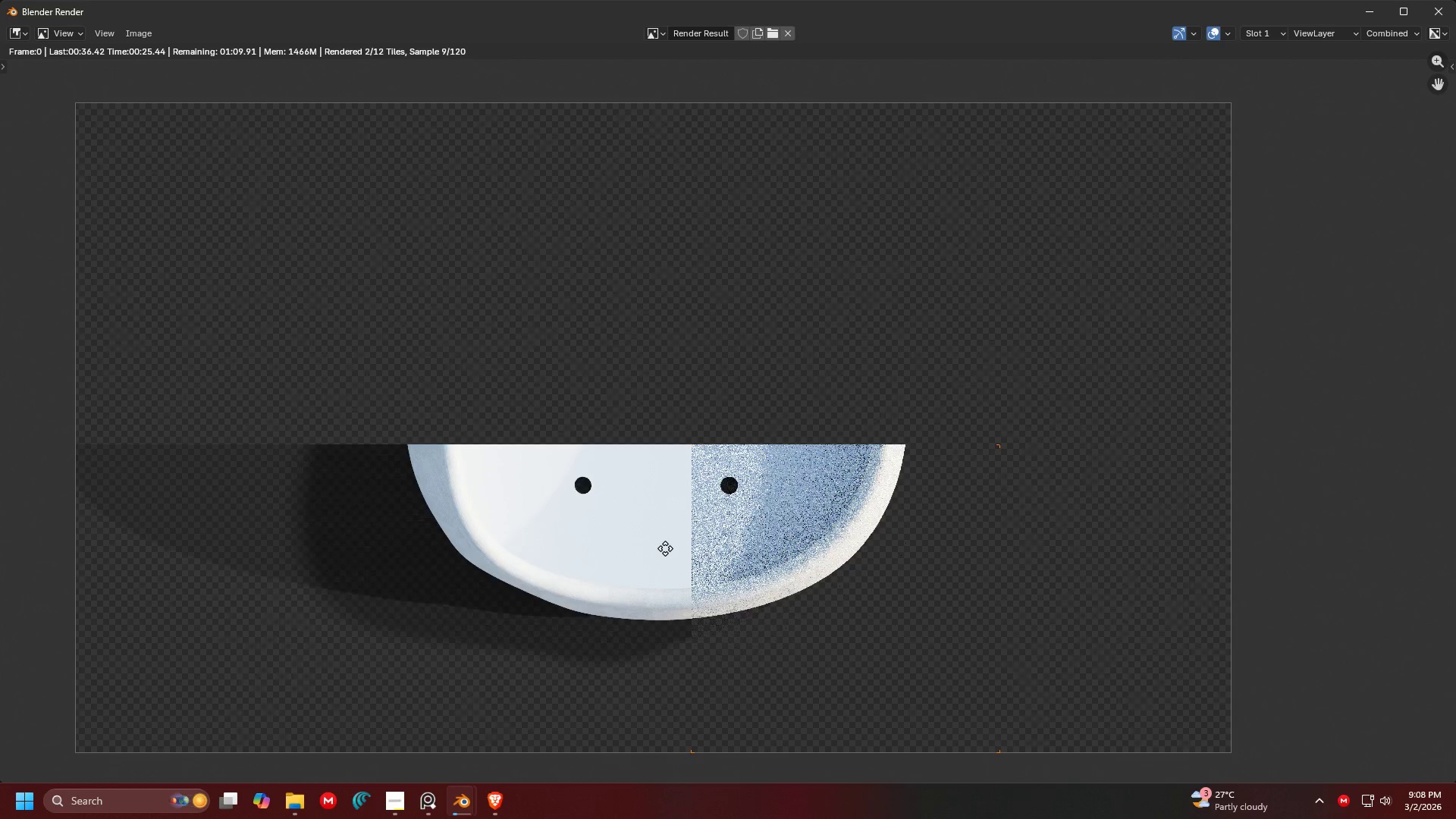 
scroll: coordinate [676, 554], scroll_direction: down, amount: 1.0
 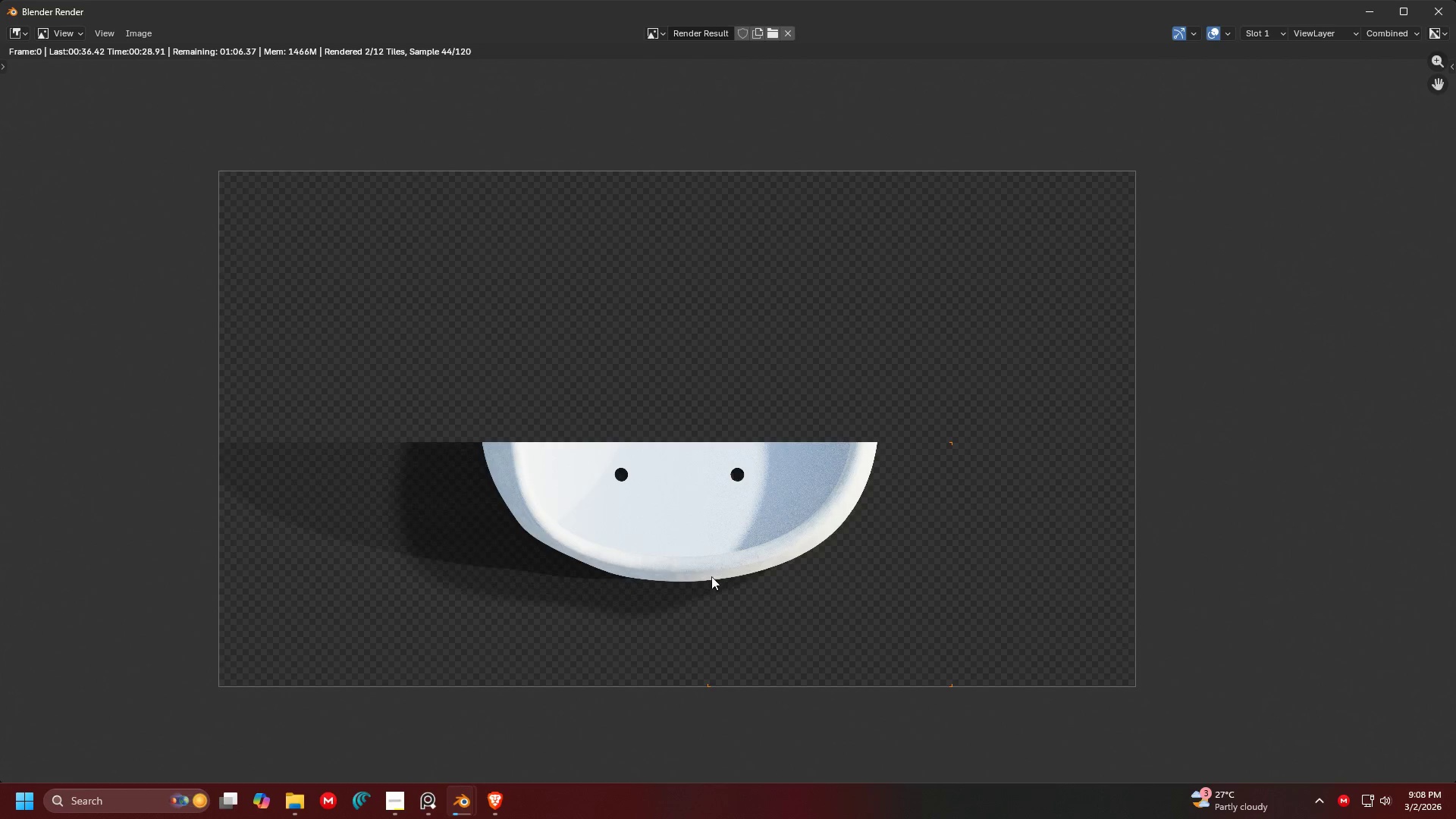 
wait(7.55)
 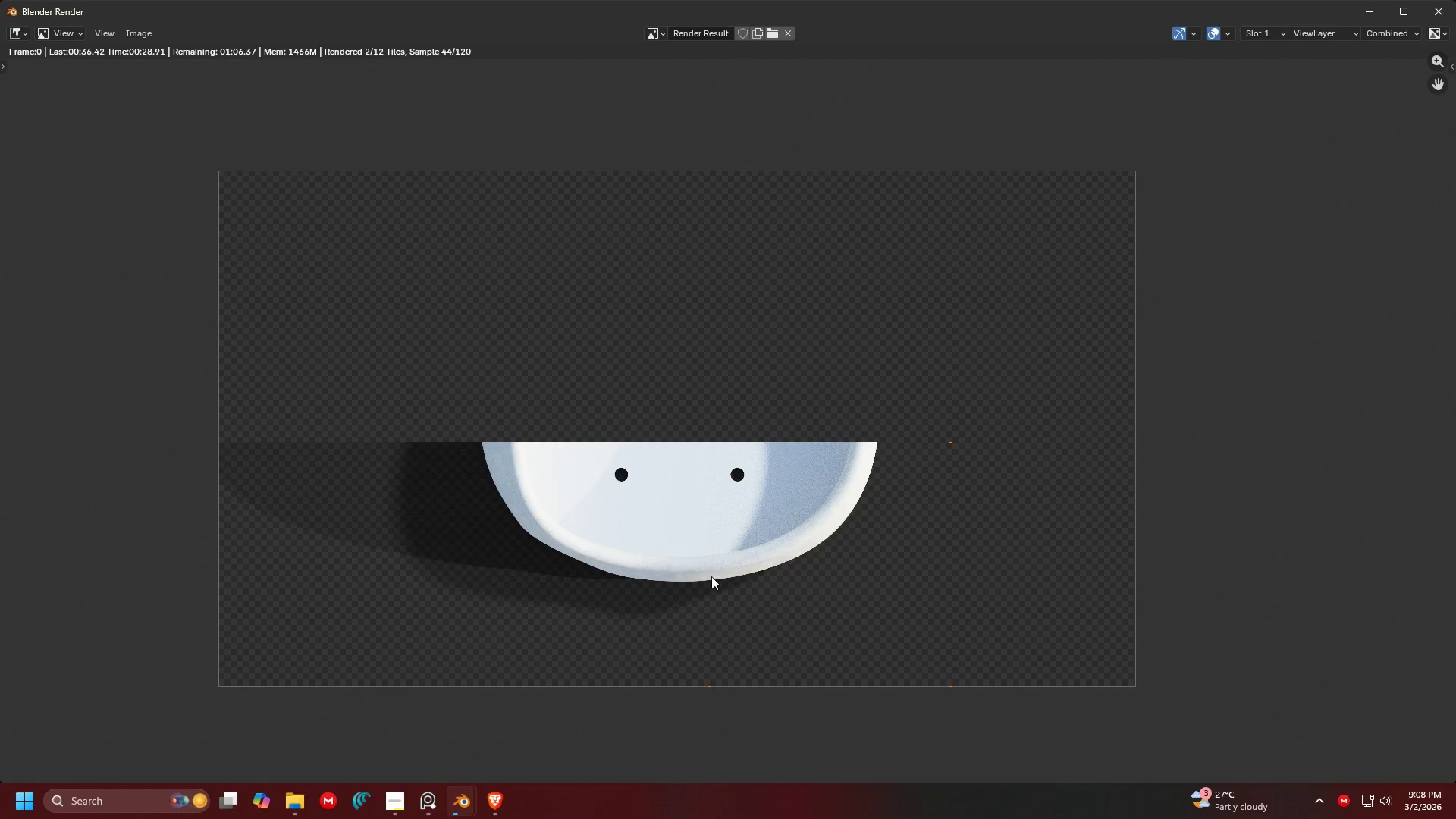 
scroll: coordinate [747, 541], scroll_direction: down, amount: 1.0
 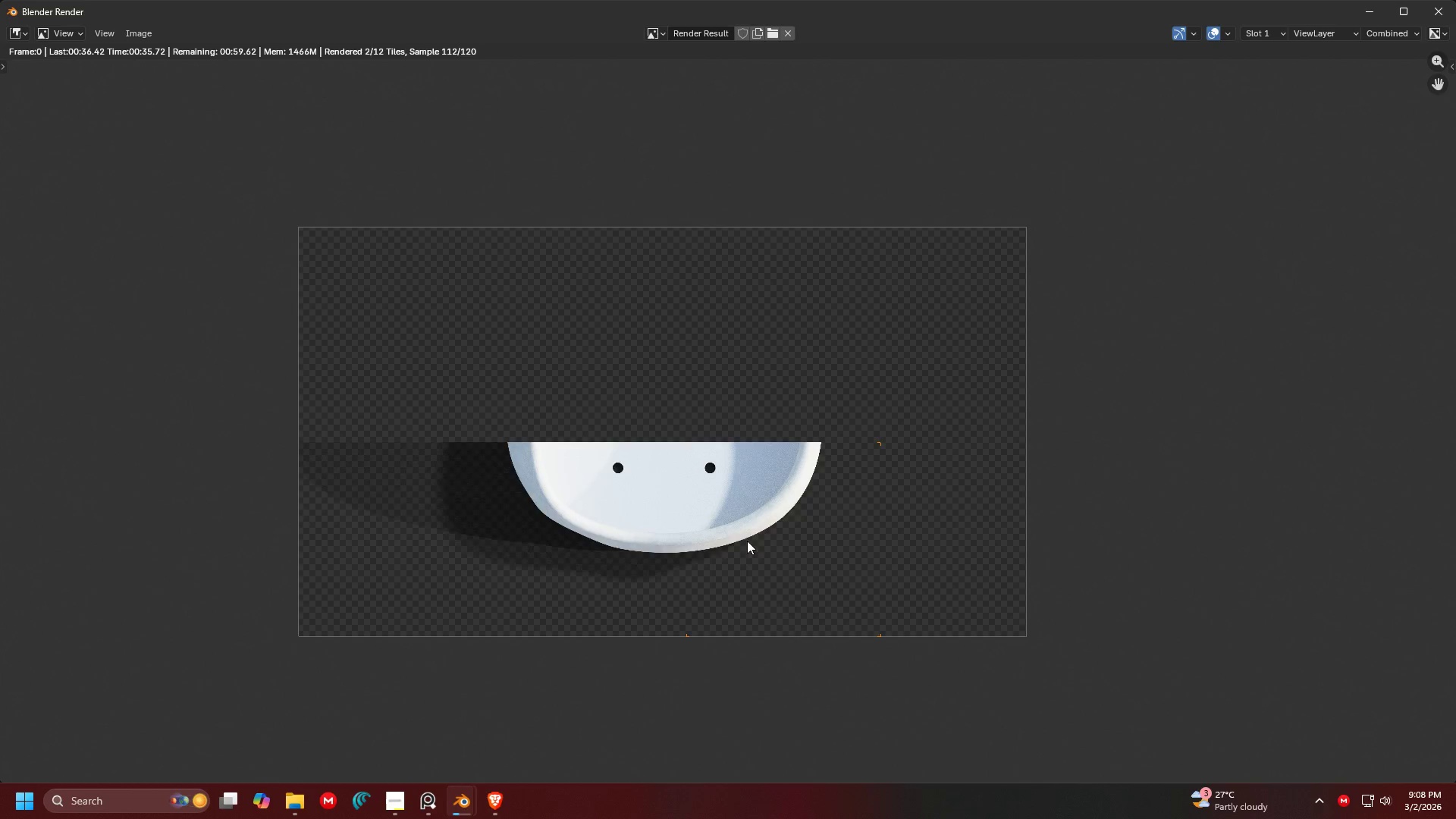 
scroll: coordinate [833, 417], scroll_direction: up, amount: 5.0
 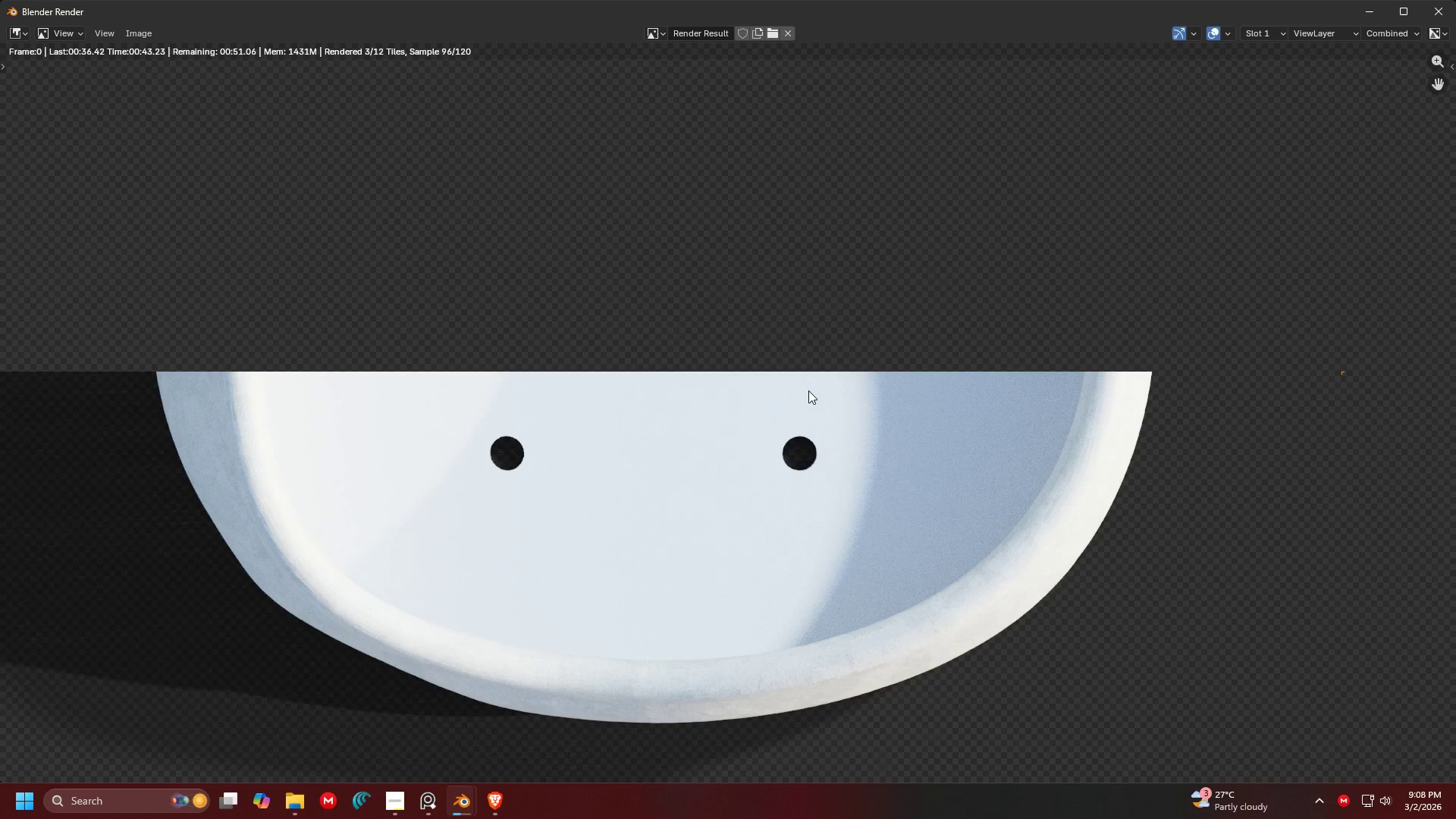 
scroll: coordinate [759, 488], scroll_direction: down, amount: 1.0
 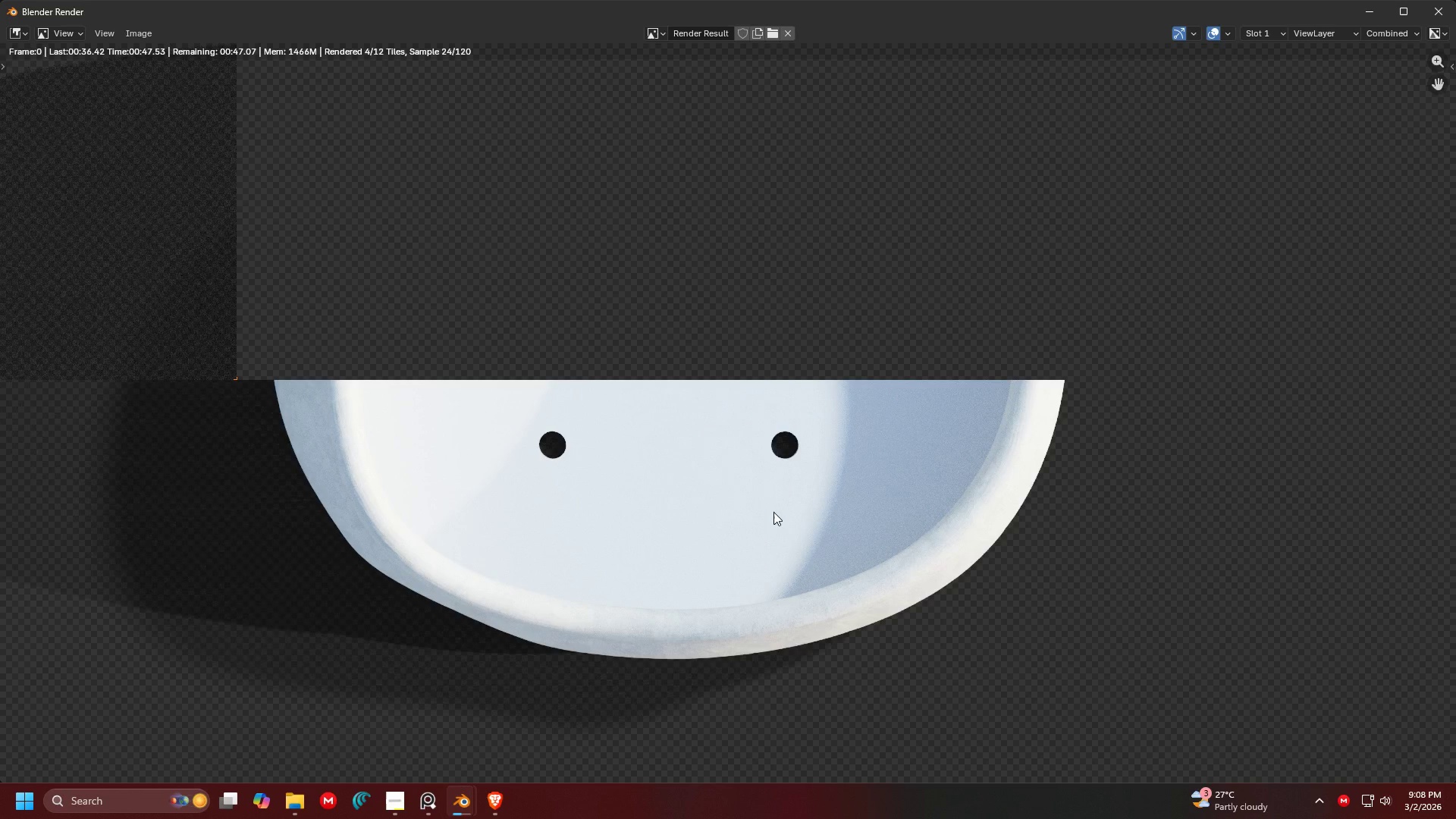 
wait(5.91)
 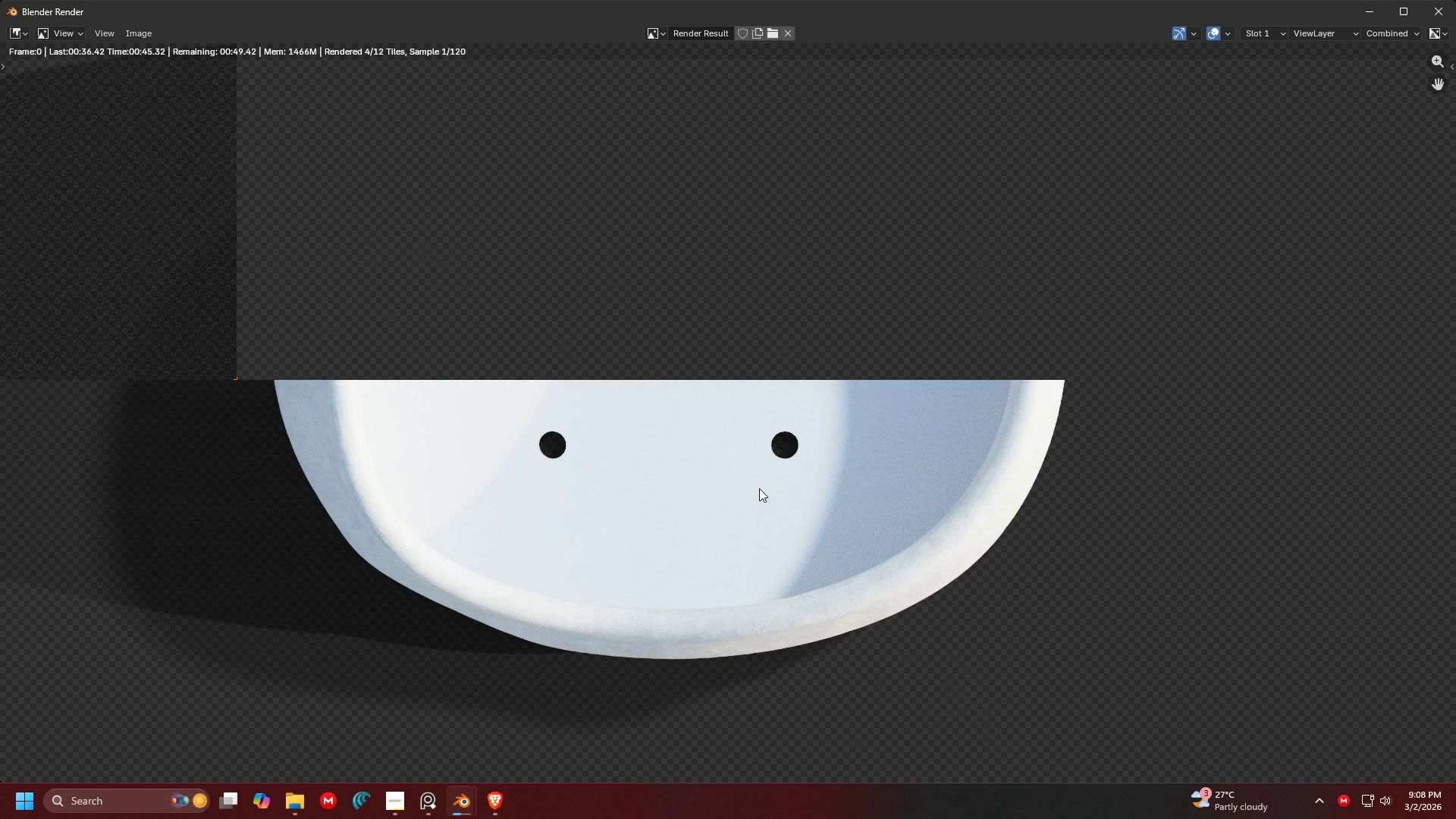 
scroll: coordinate [799, 522], scroll_direction: down, amount: 1.0
 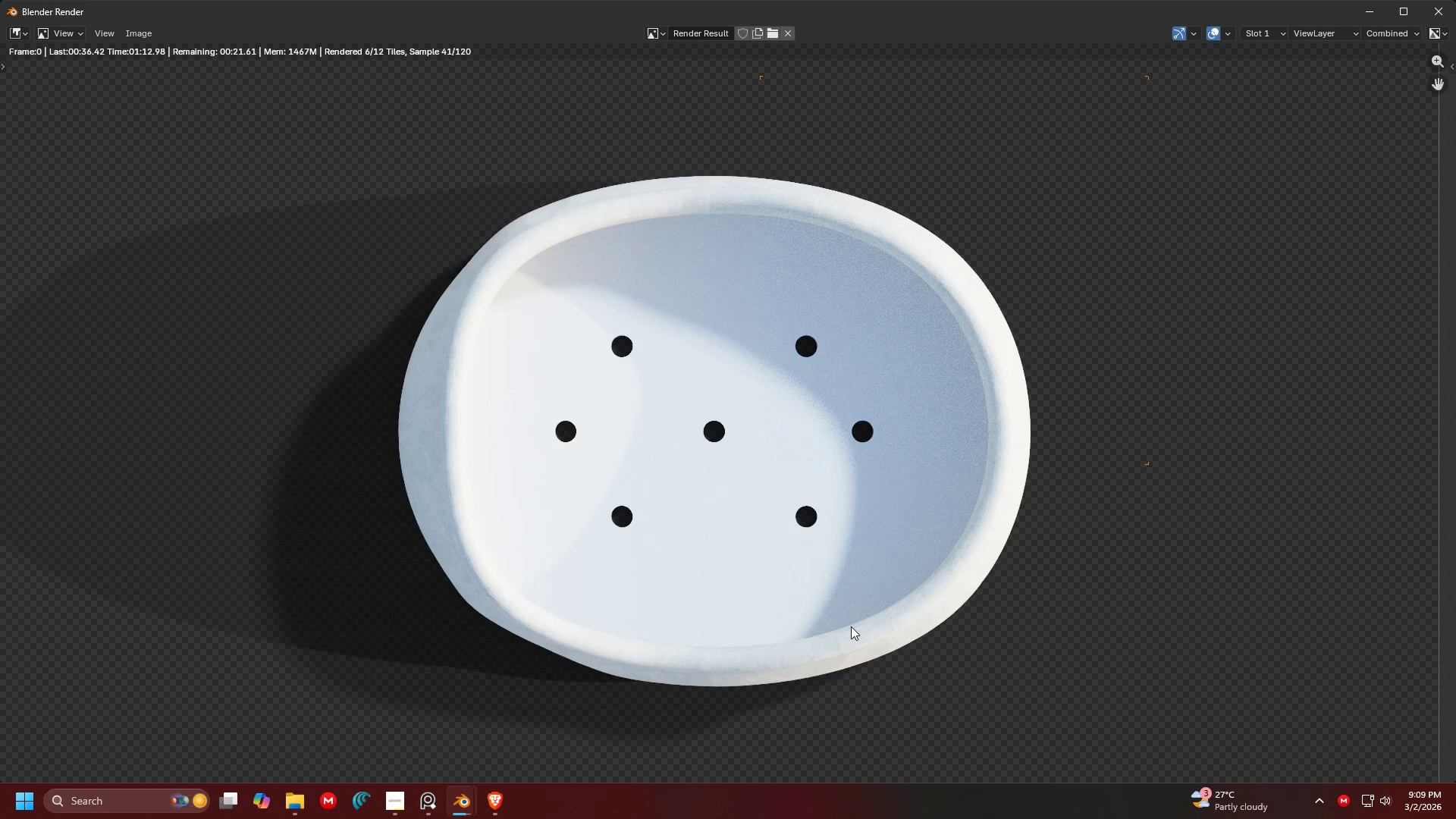 
wait(26.93)
 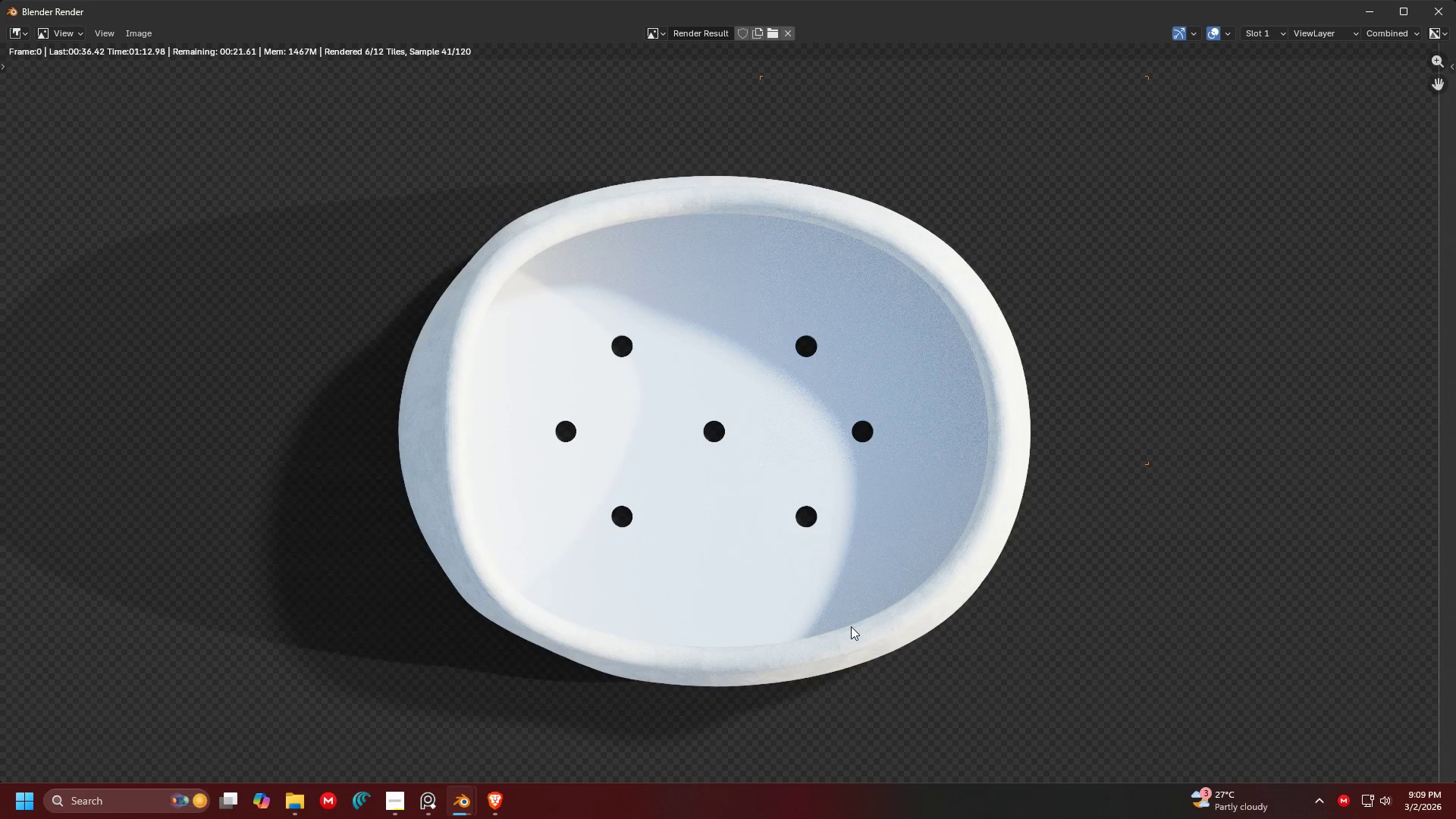 
scroll: coordinate [800, 413], scroll_direction: down, amount: 3.0
 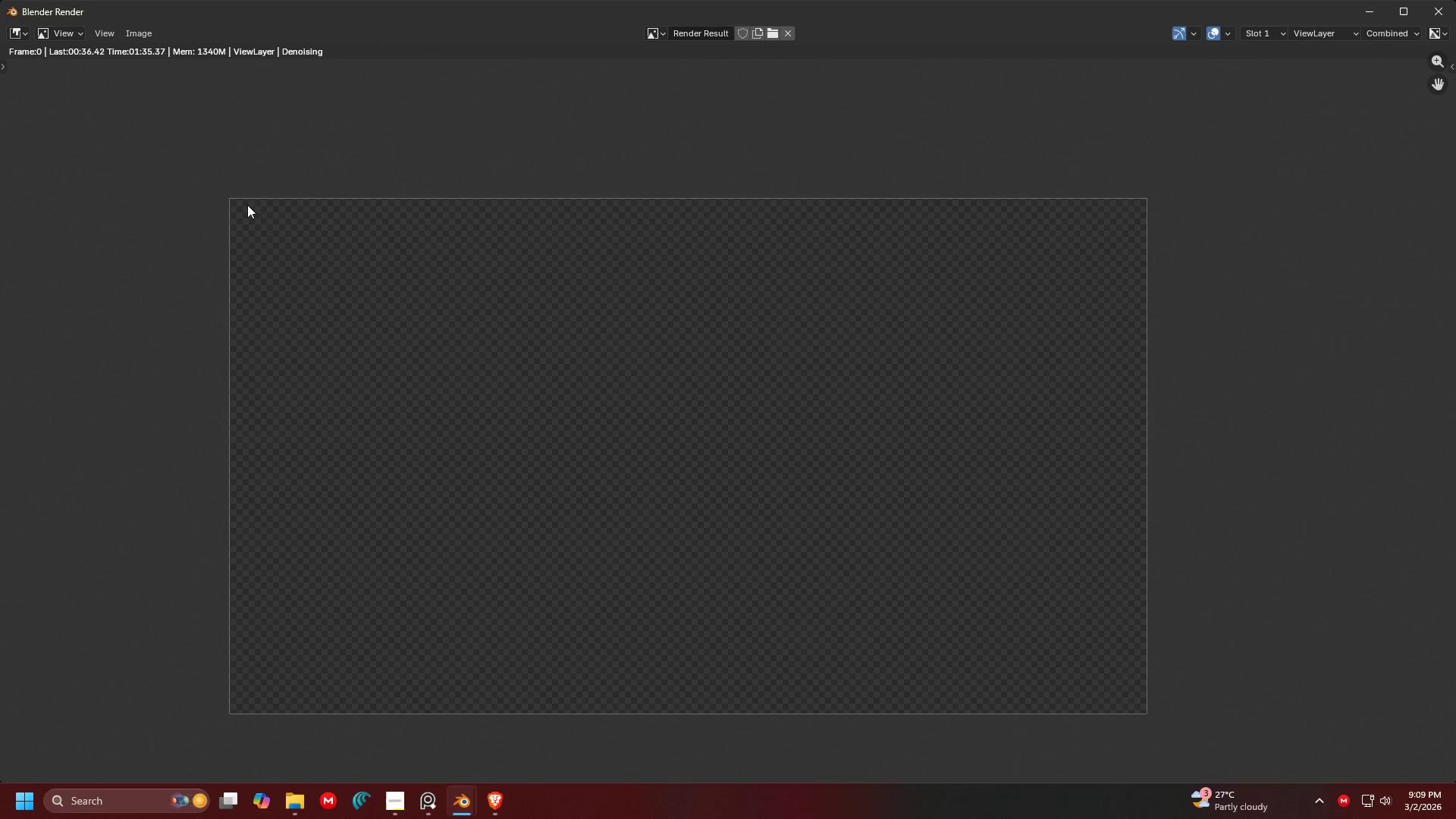 
wait(22.83)
 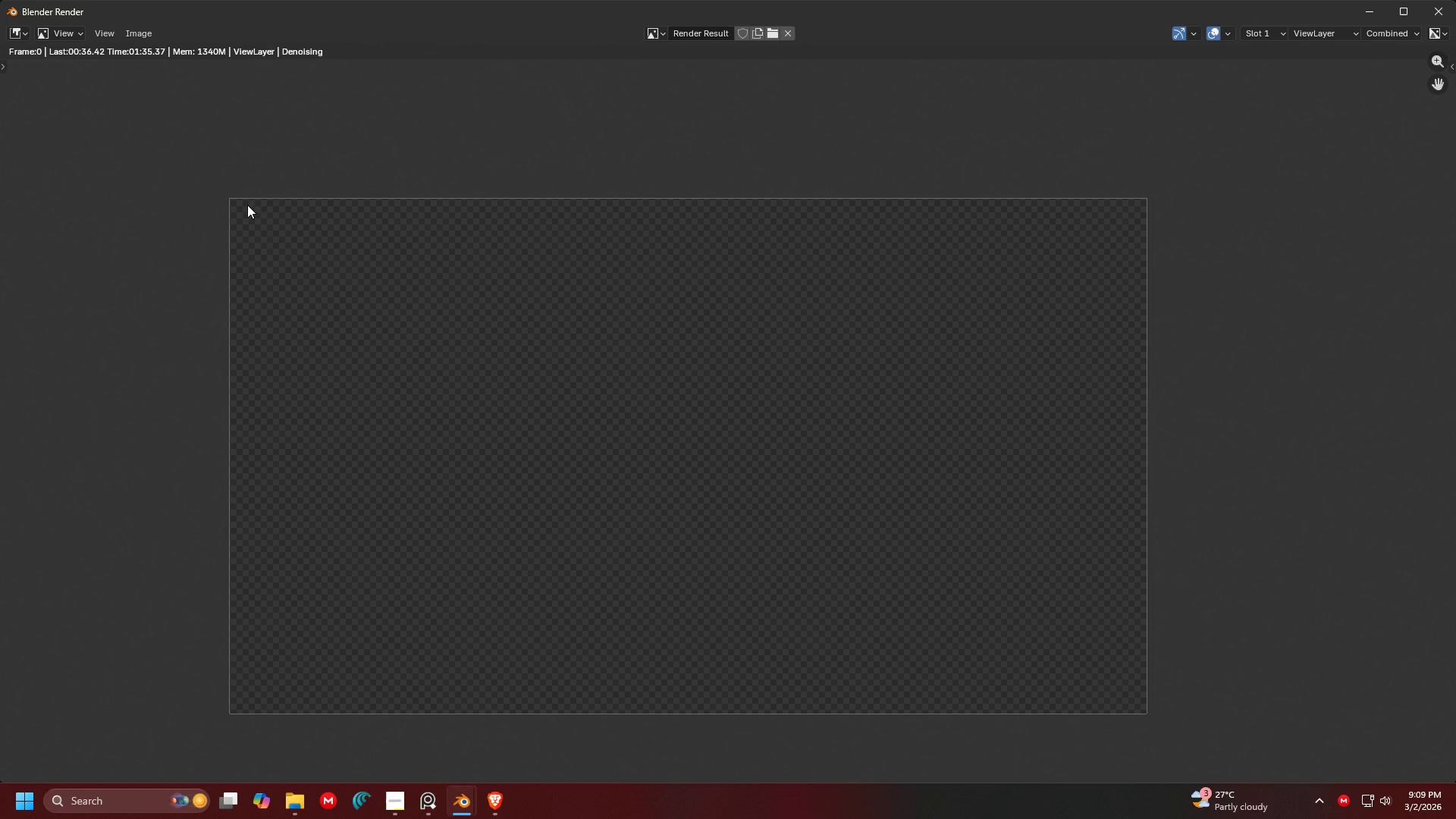 
left_click([184, 168])
 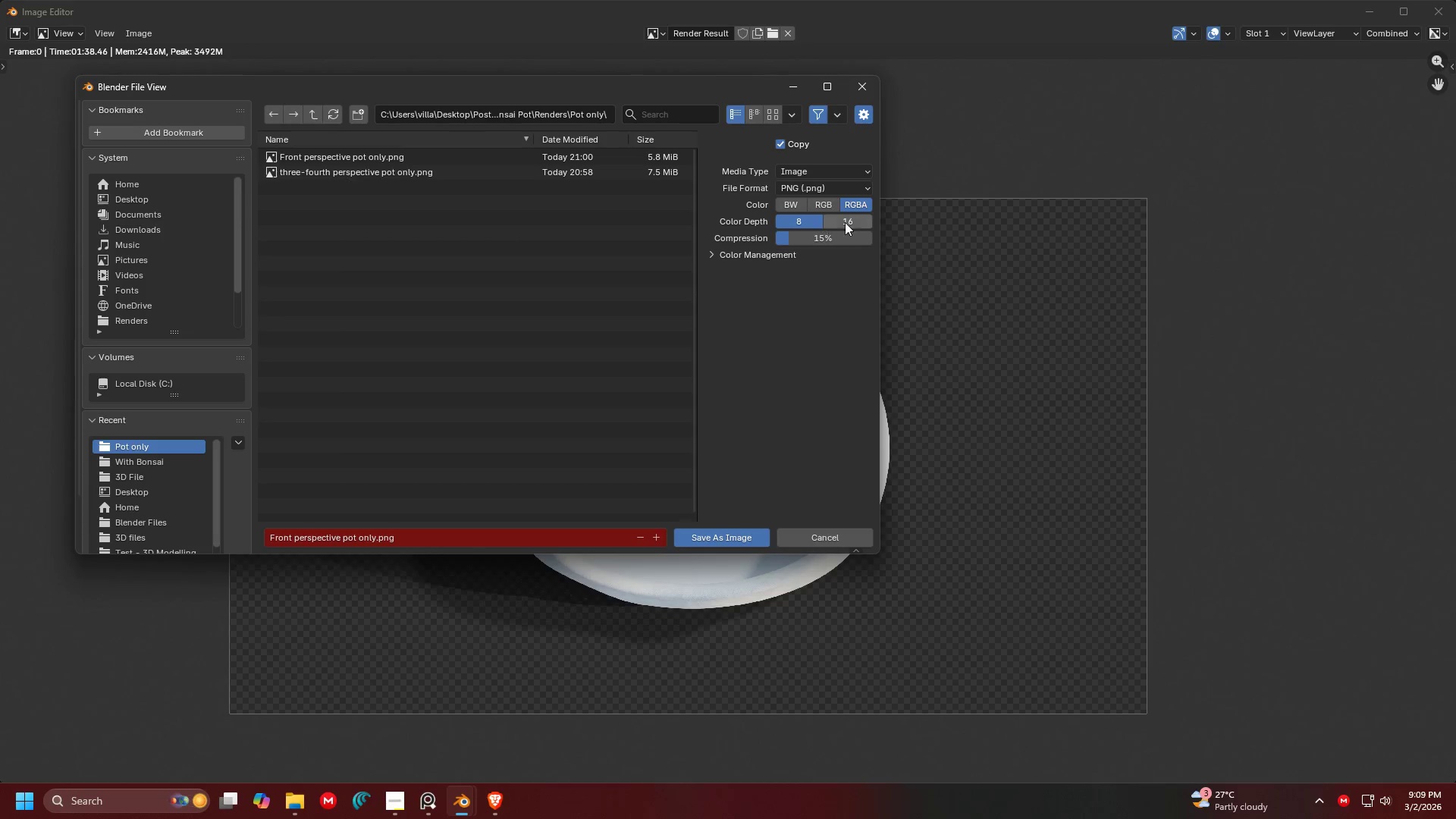 
left_click([852, 223])
 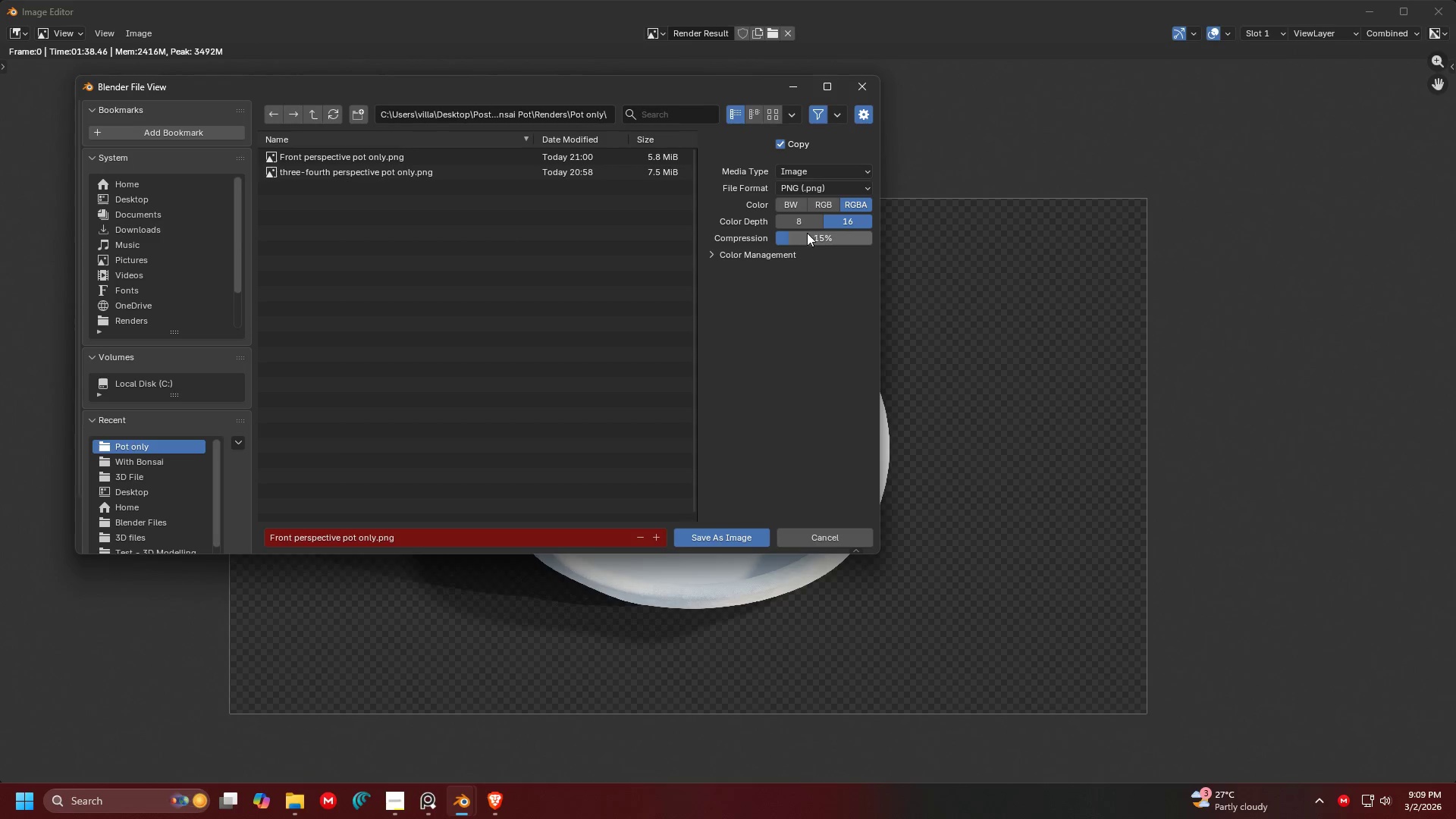 
left_click_drag(start_coordinate=[805, 234], to_coordinate=[944, 234])
 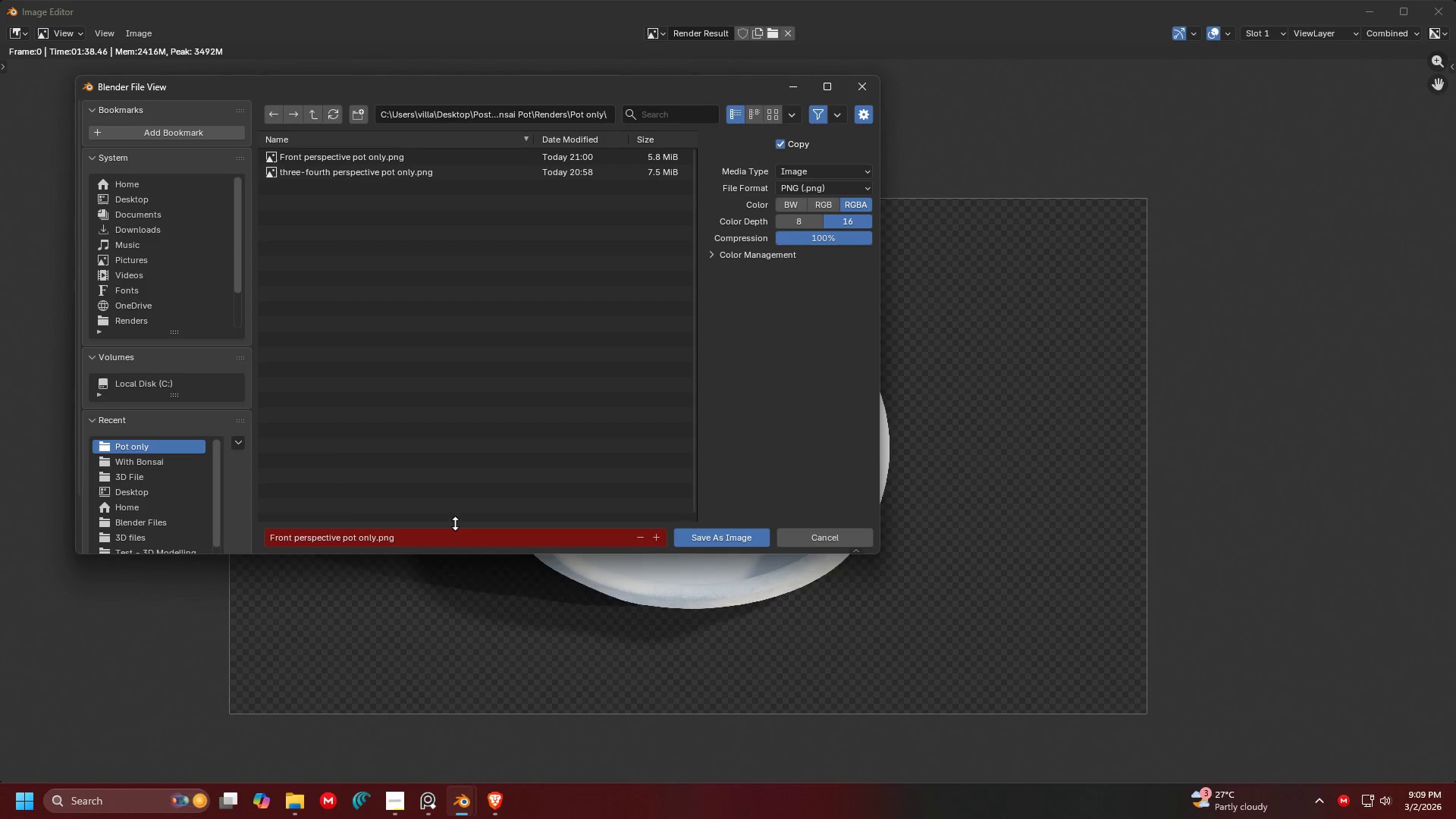 
double_click([460, 538])
 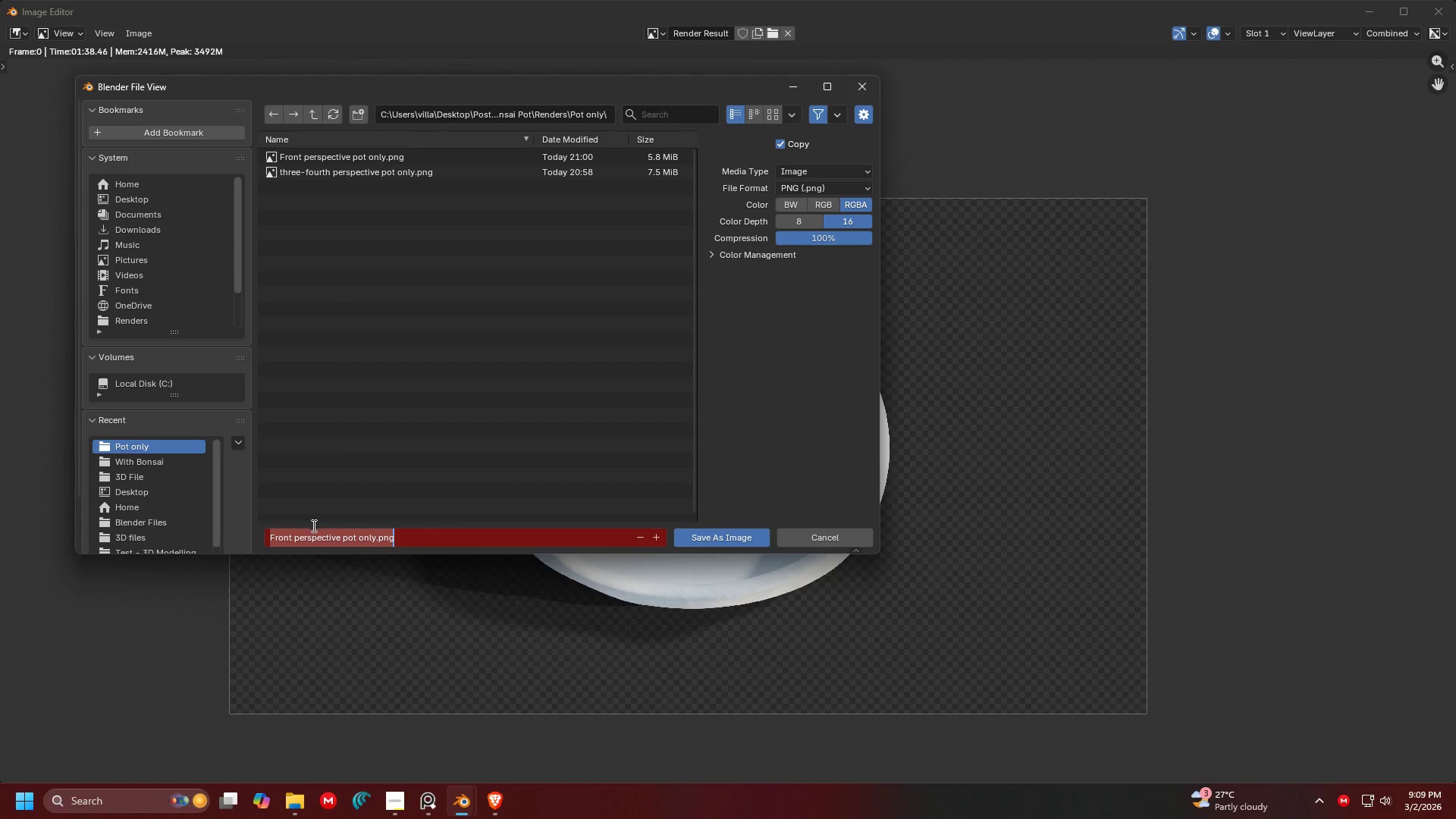 
left_click([333, 537])
 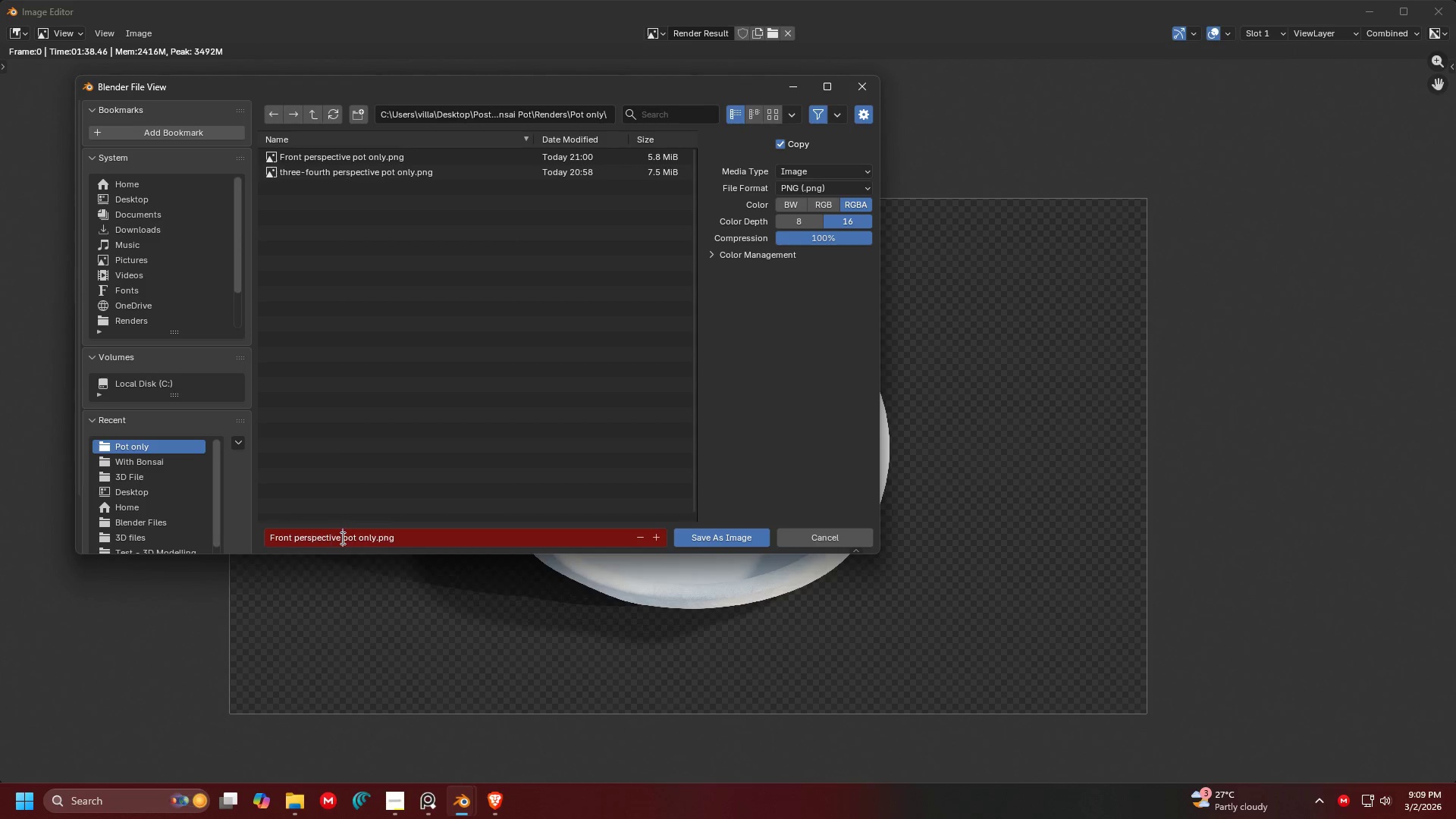 
left_click_drag(start_coordinate=[341, 538], to_coordinate=[202, 535])
 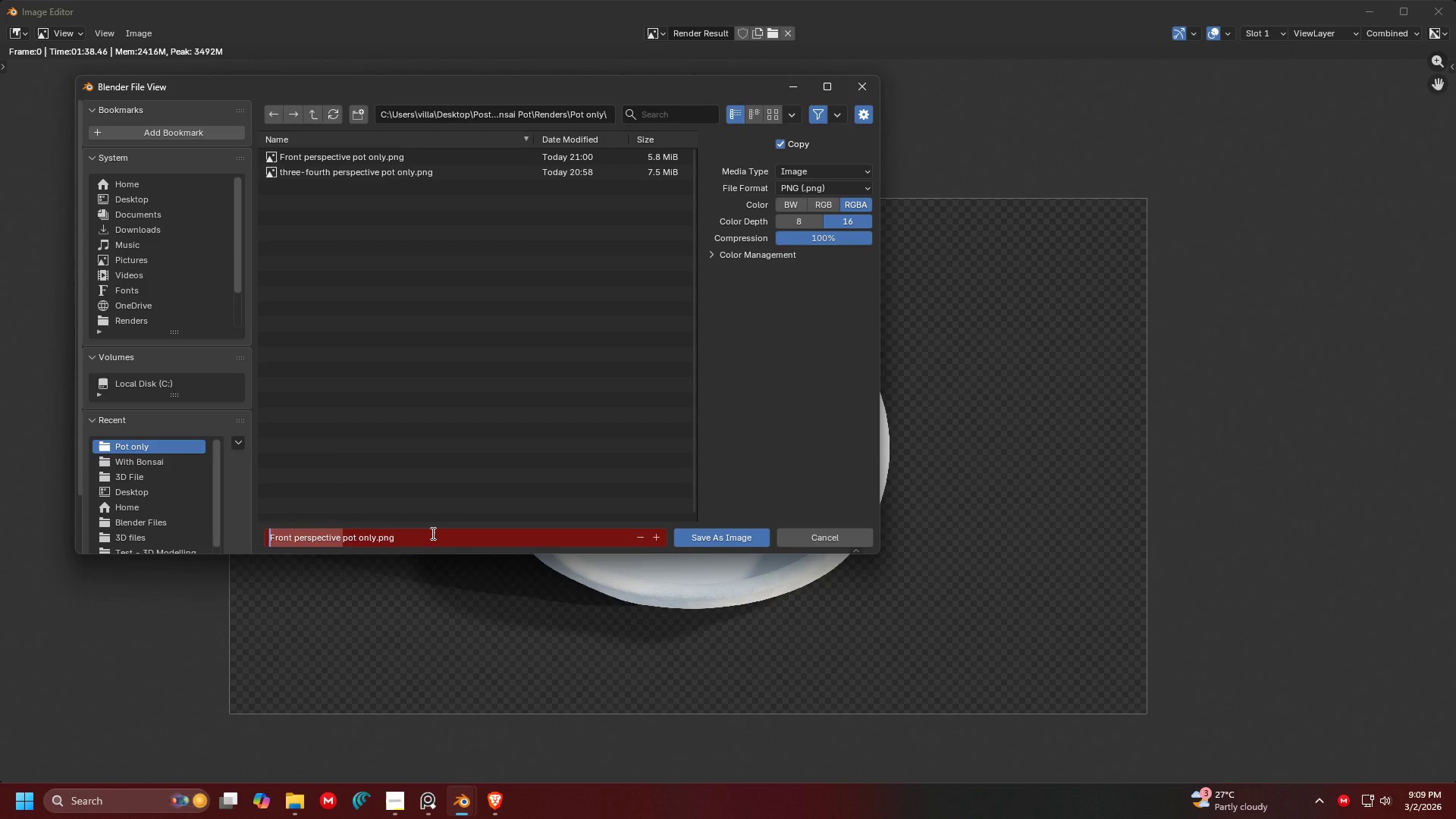 
type(Top view )
 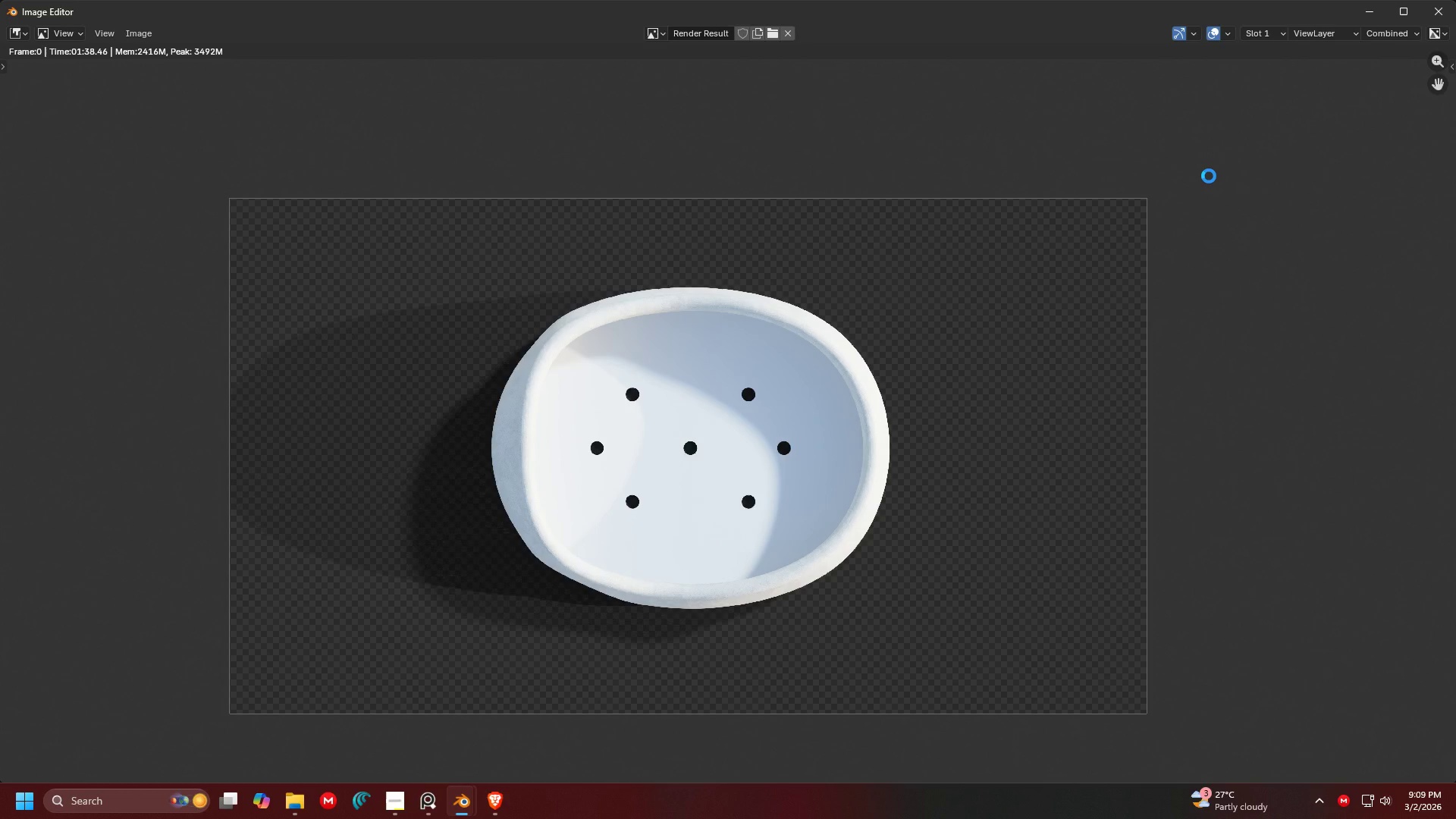 
wait(19.45)
 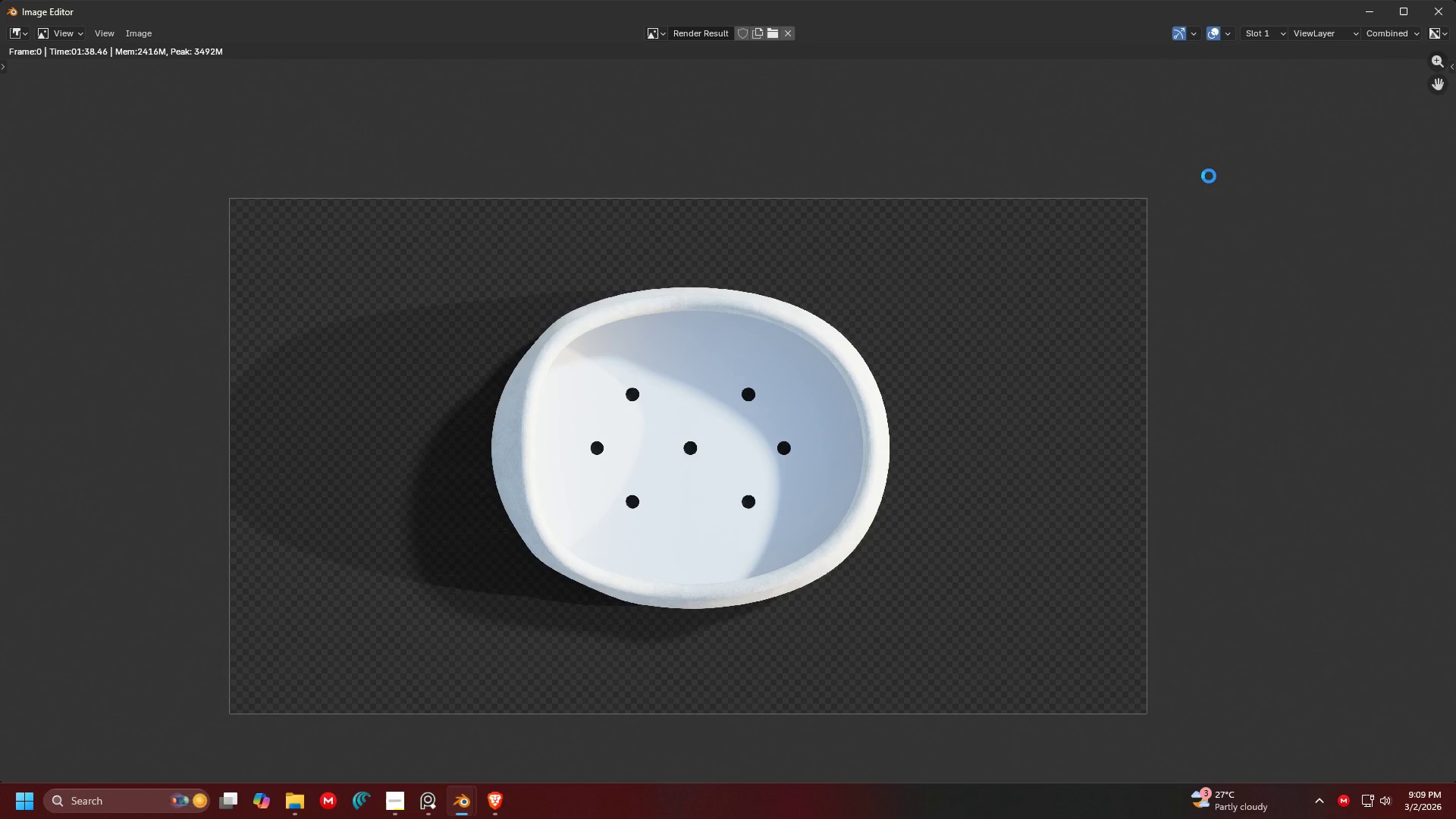 
scroll: coordinate [751, 389], scroll_direction: up, amount: 1.0
 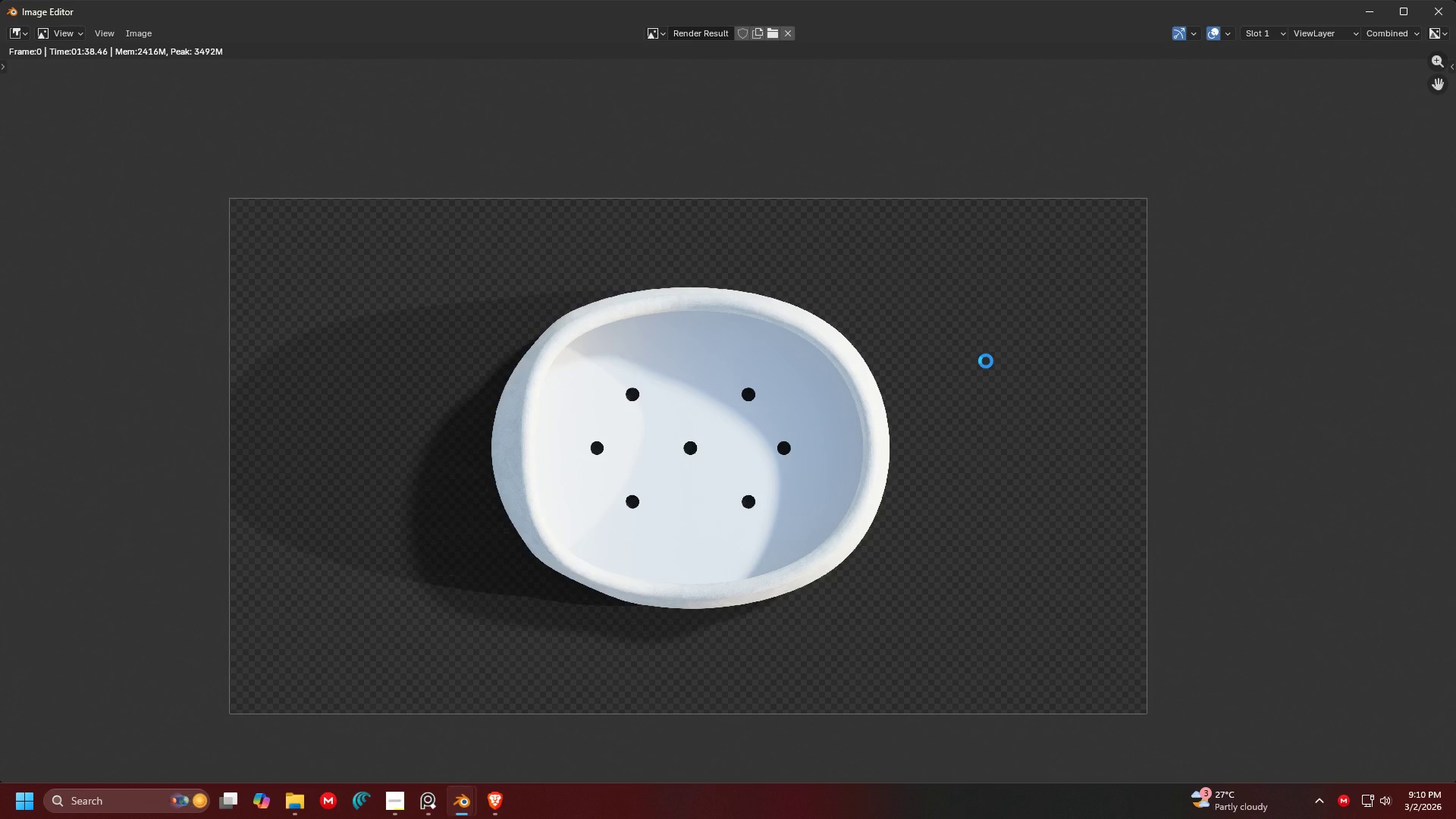 
wait(10.19)
 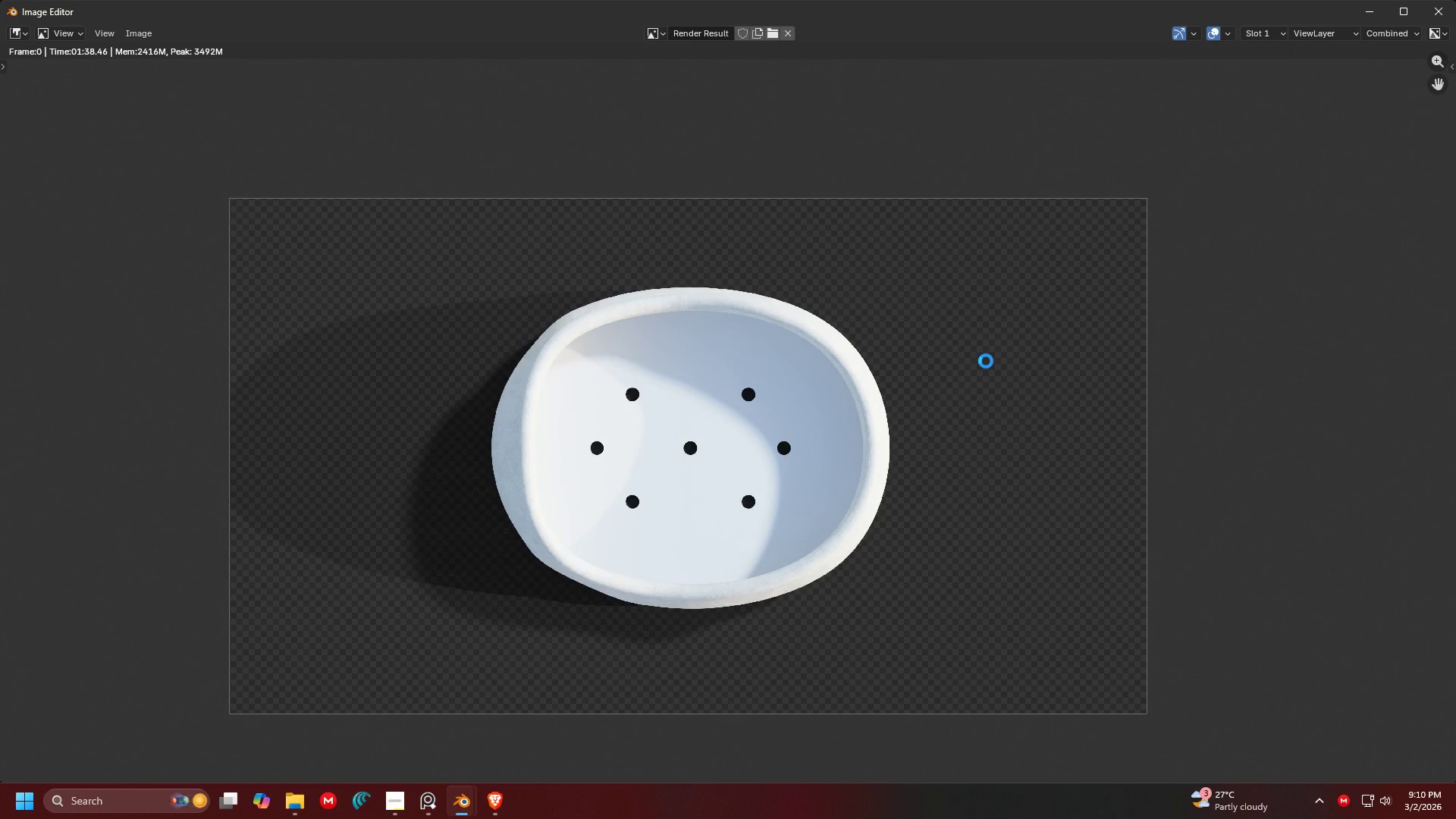 
left_click([1432, 16])
 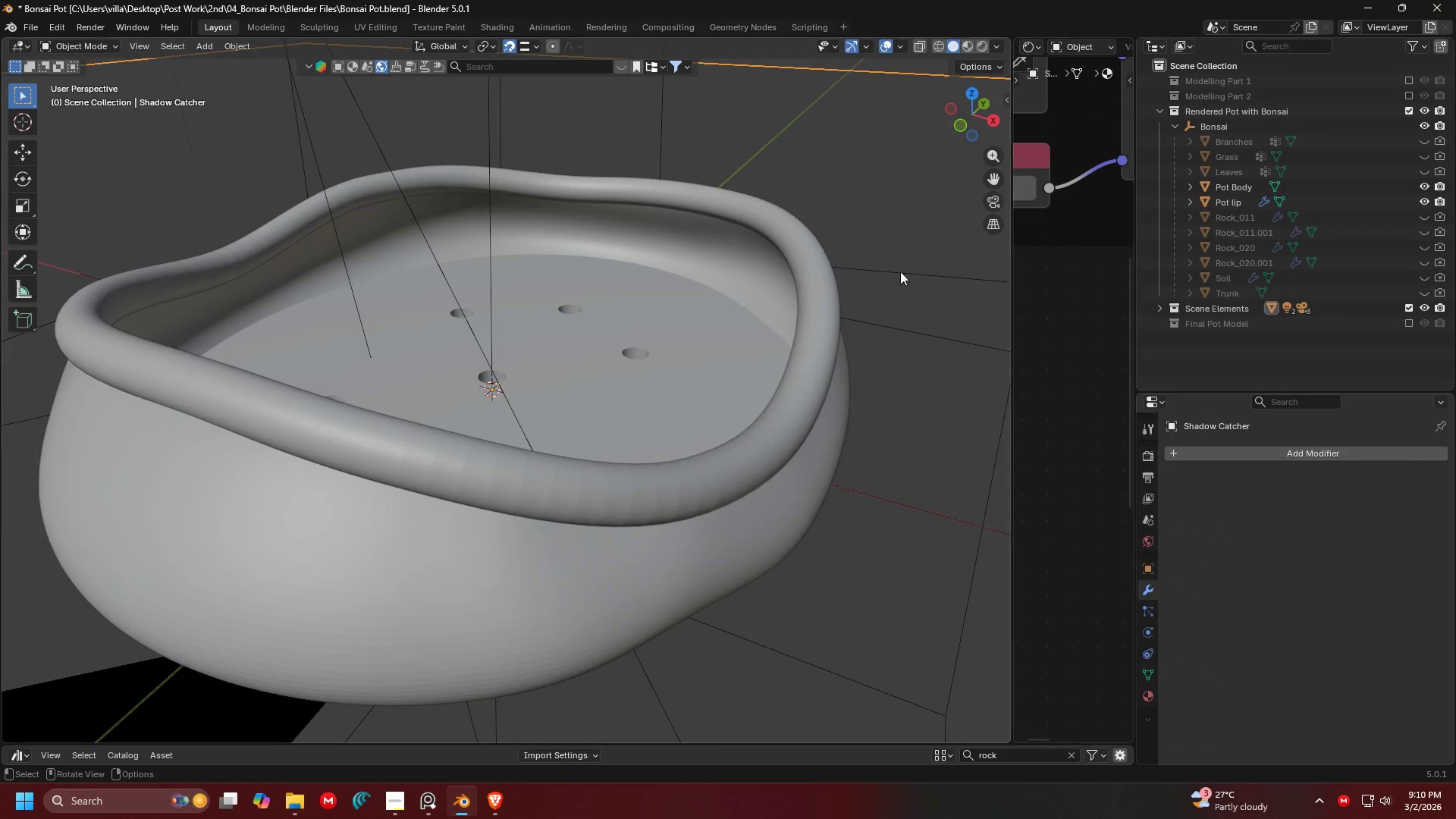 
key(Shift+ShiftLeft)
 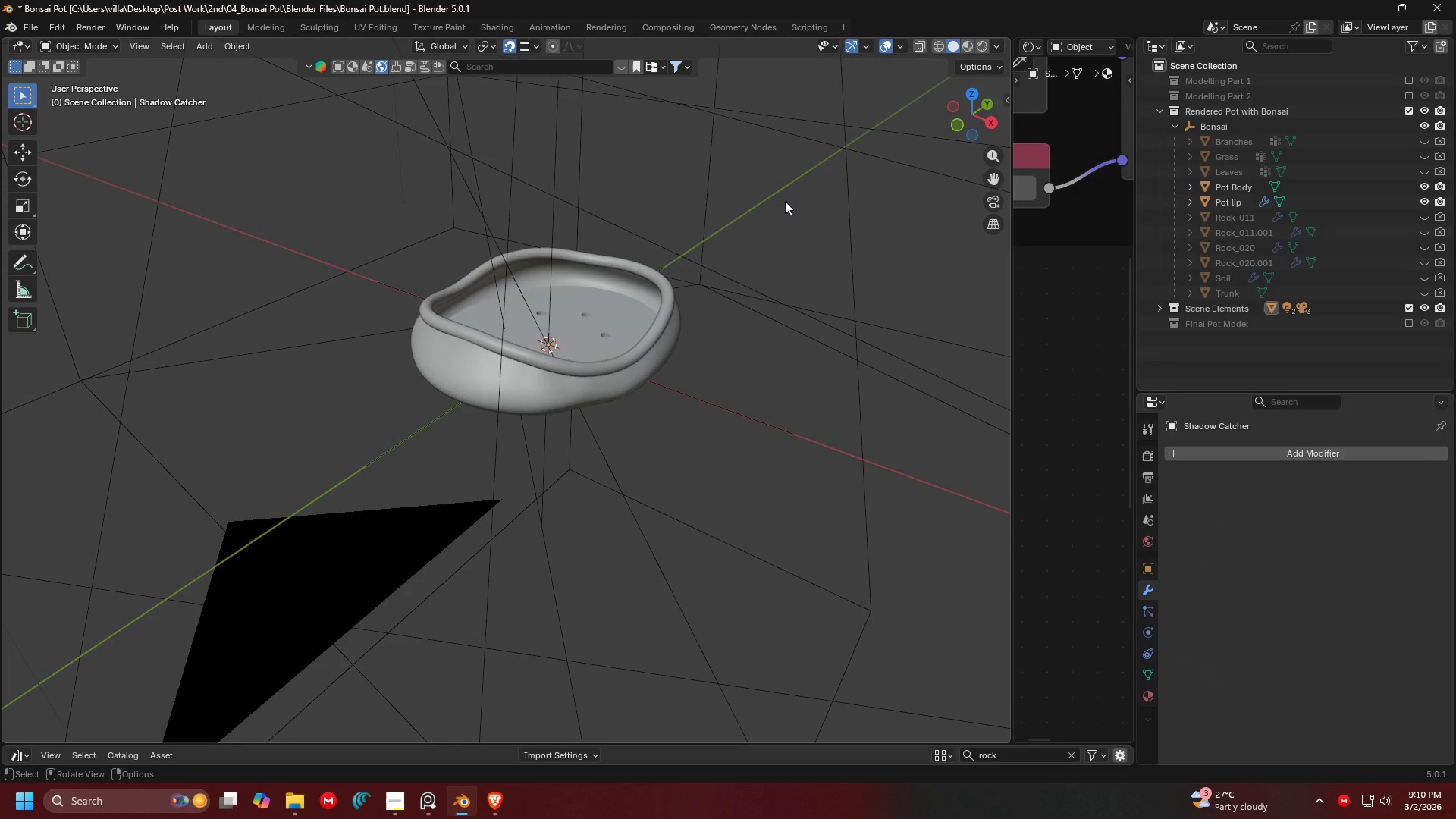 
scroll: coordinate [609, 491], scroll_direction: down, amount: 6.0
 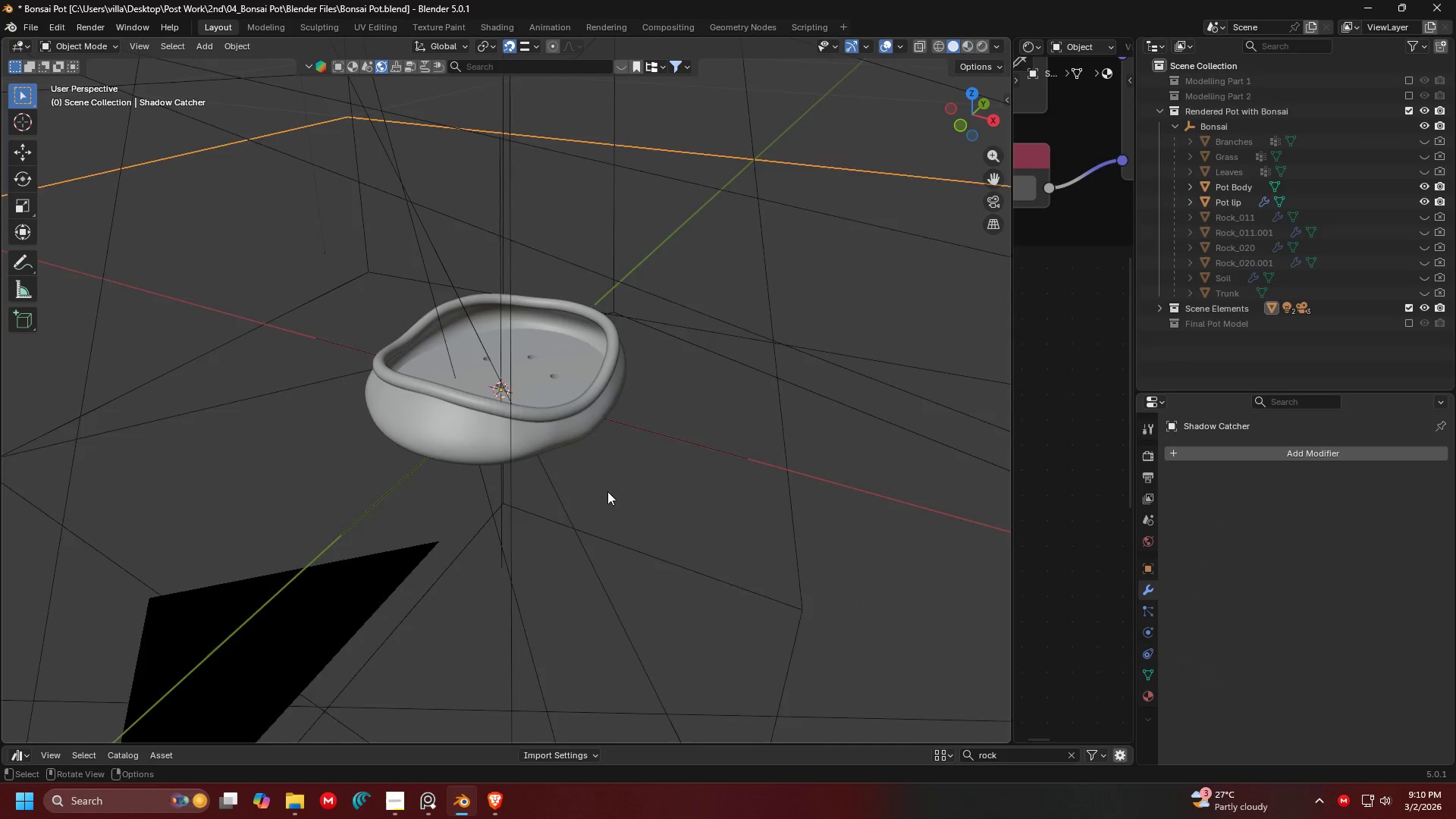 
key(Shift+ShiftLeft)
 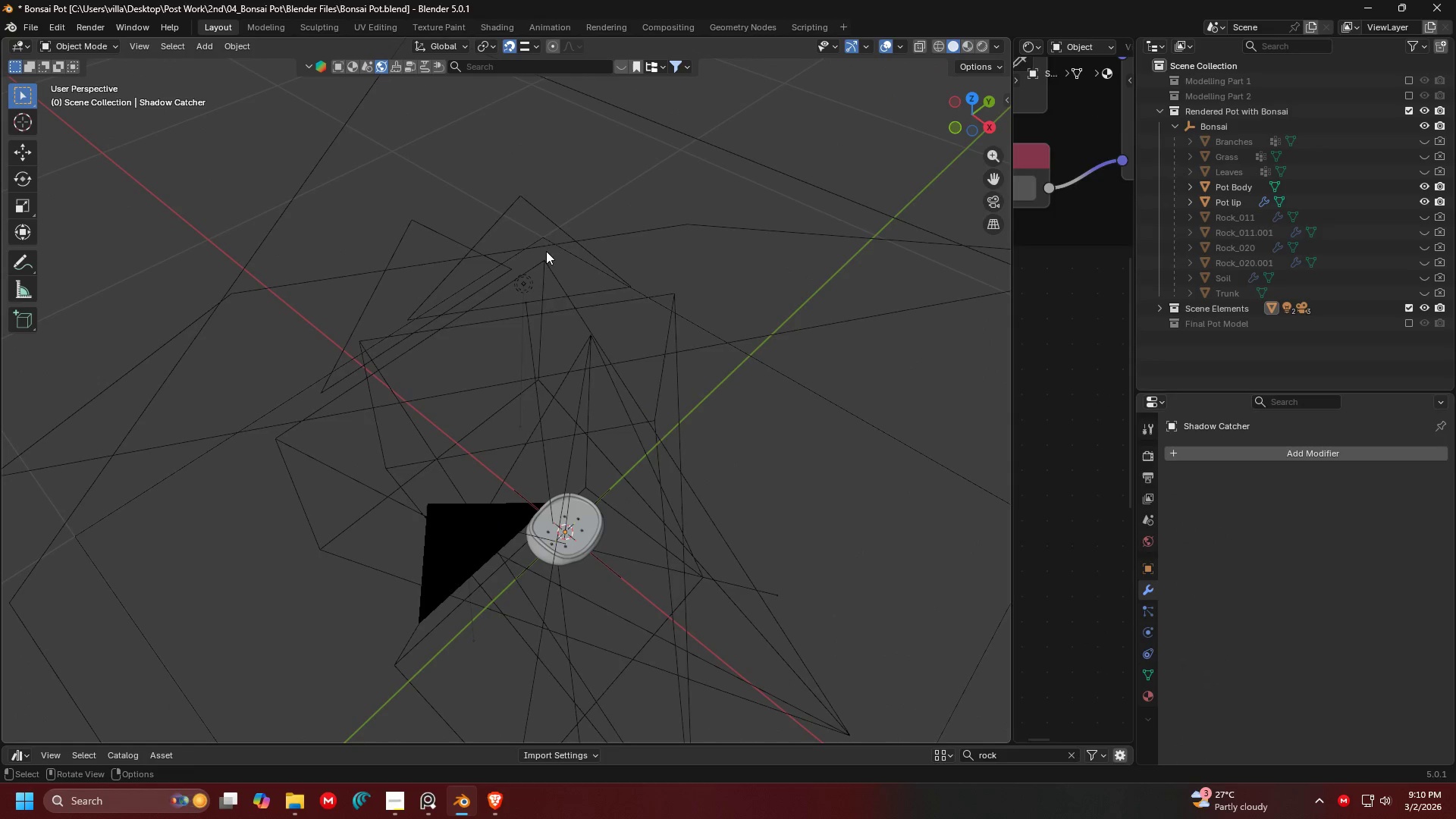 
scroll: coordinate [649, 259], scroll_direction: down, amount: 8.0
 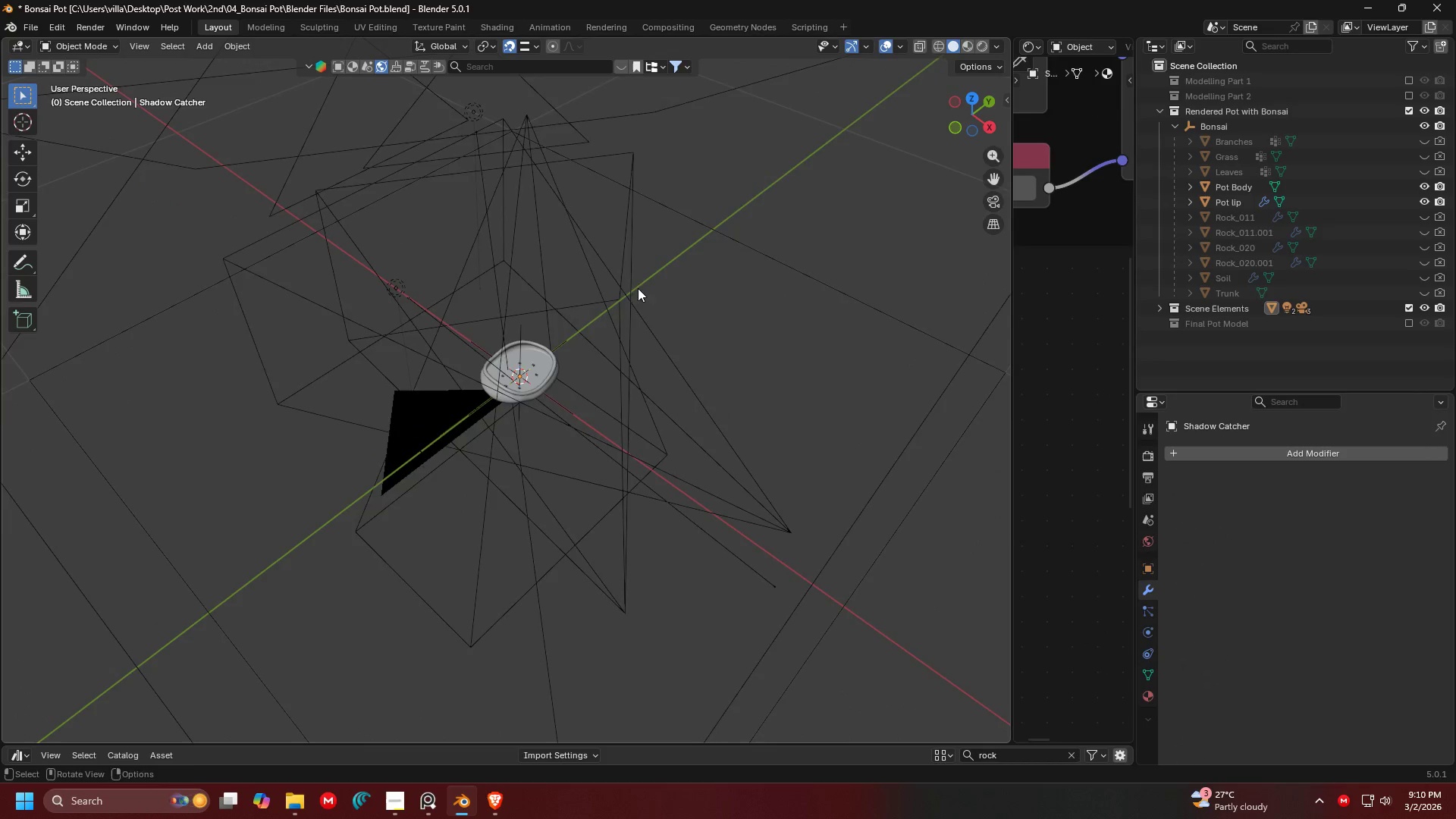 
left_click([551, 231])
 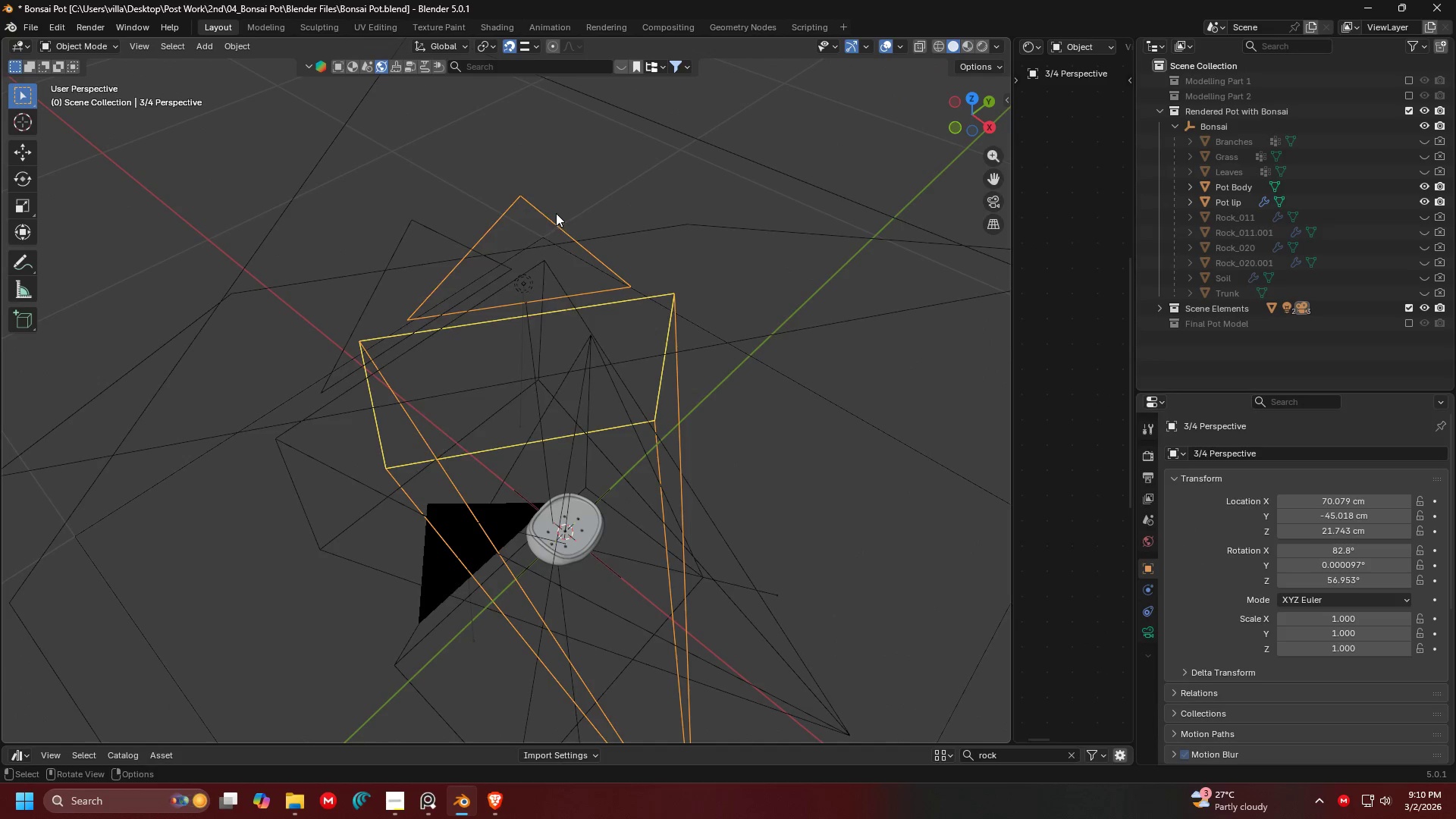 
right_click([556, 213])
 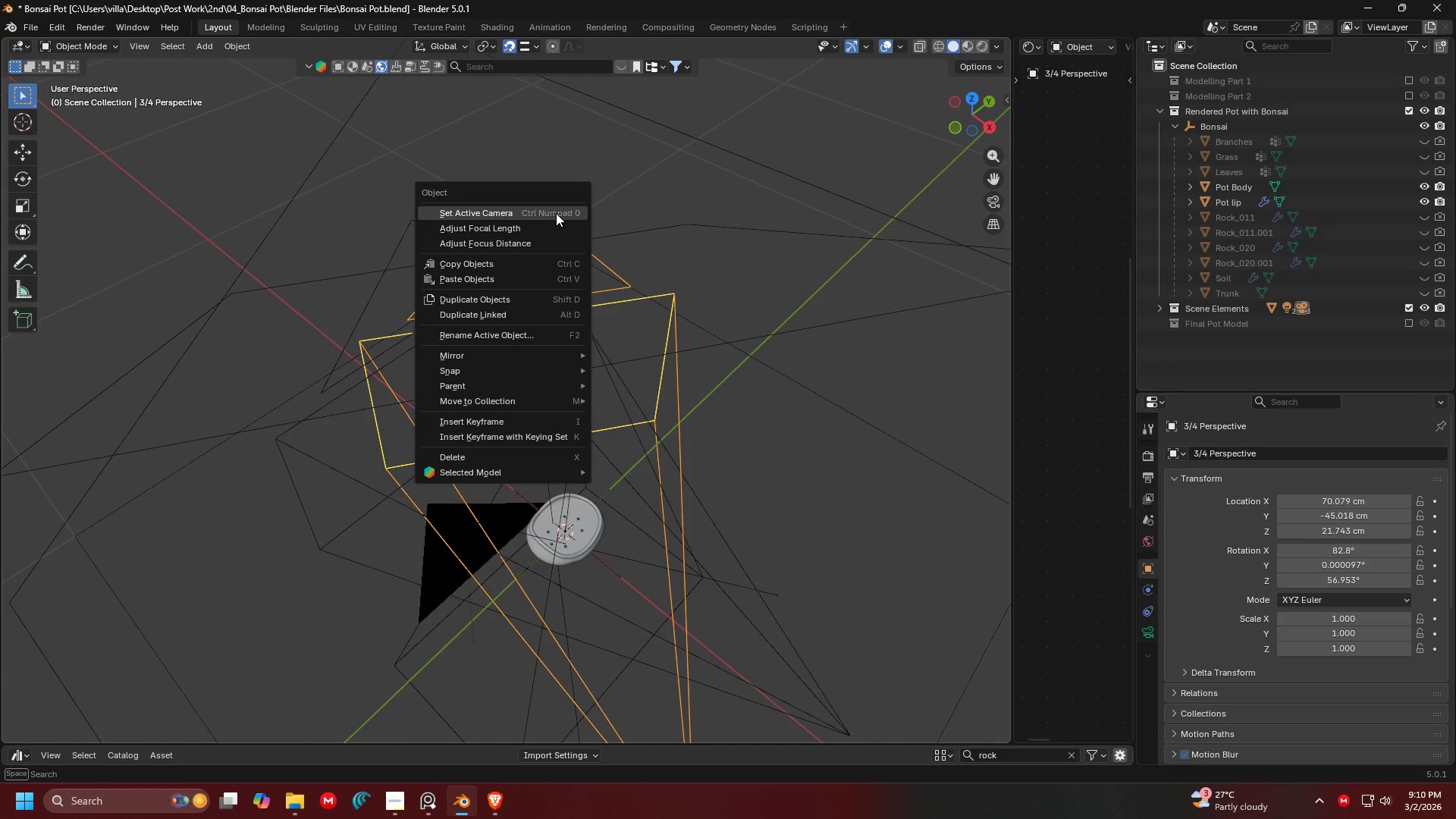 
left_click([556, 213])
 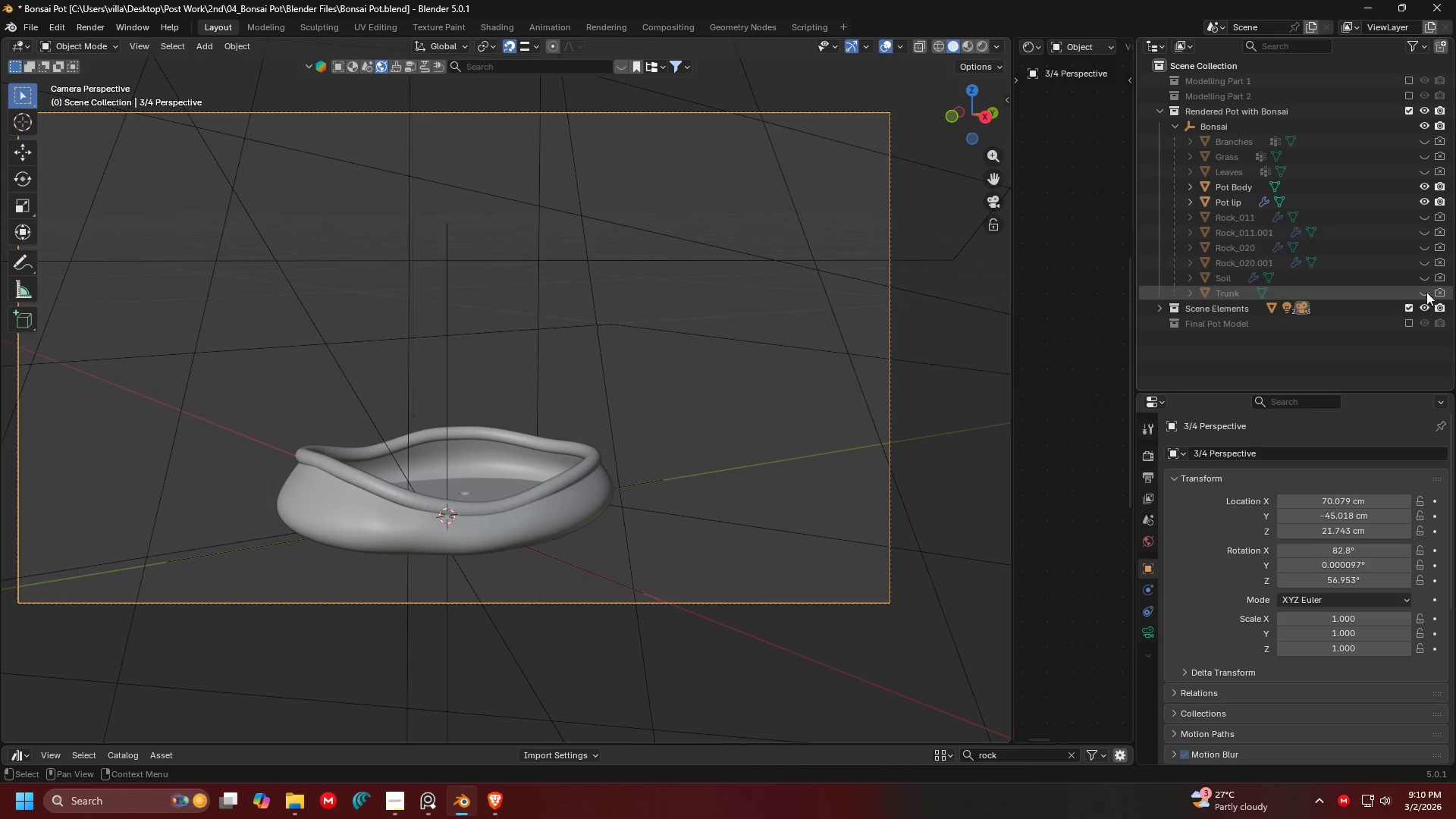 
double_click([1448, 287])
 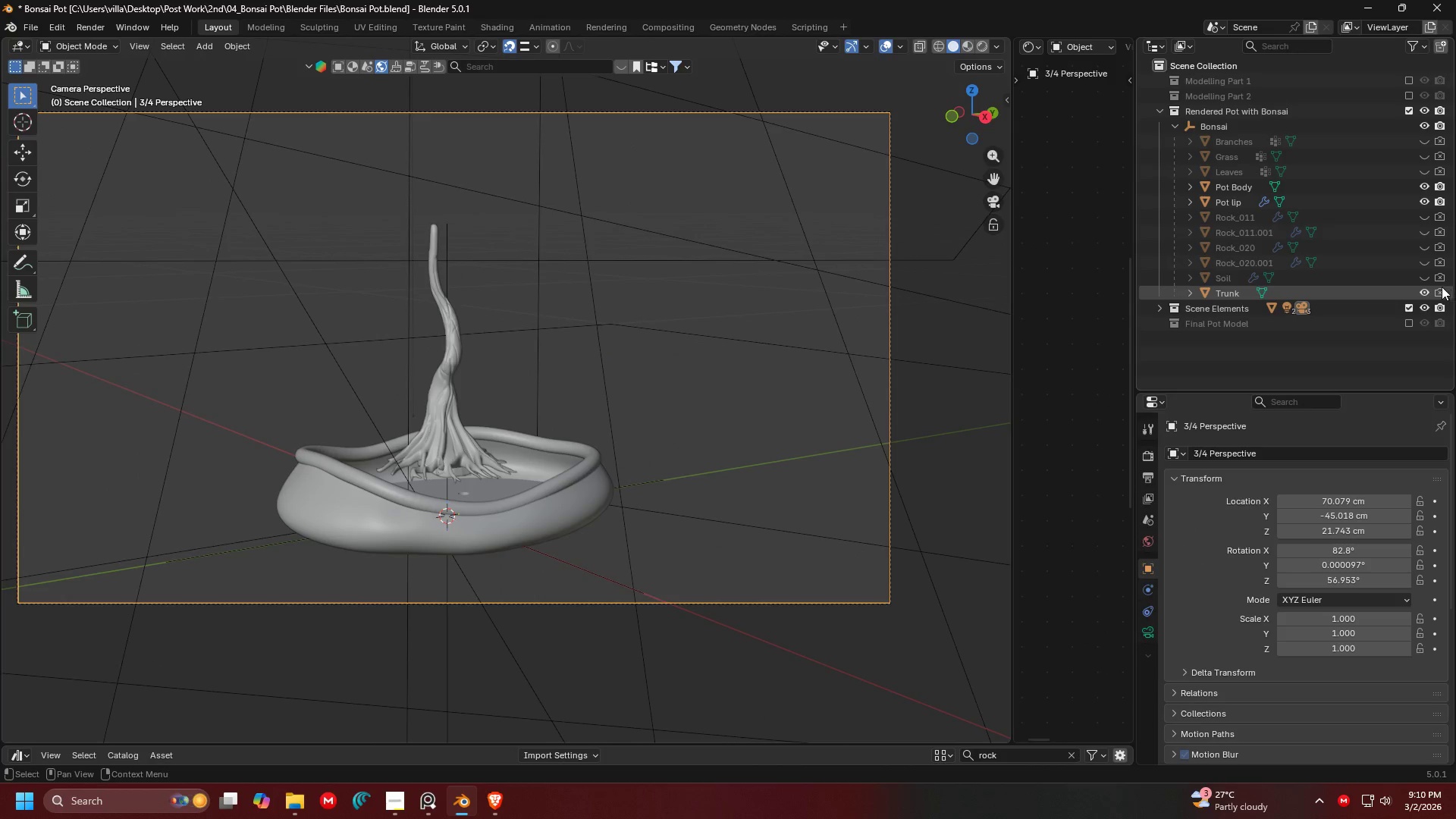 
triple_click([1441, 287])
 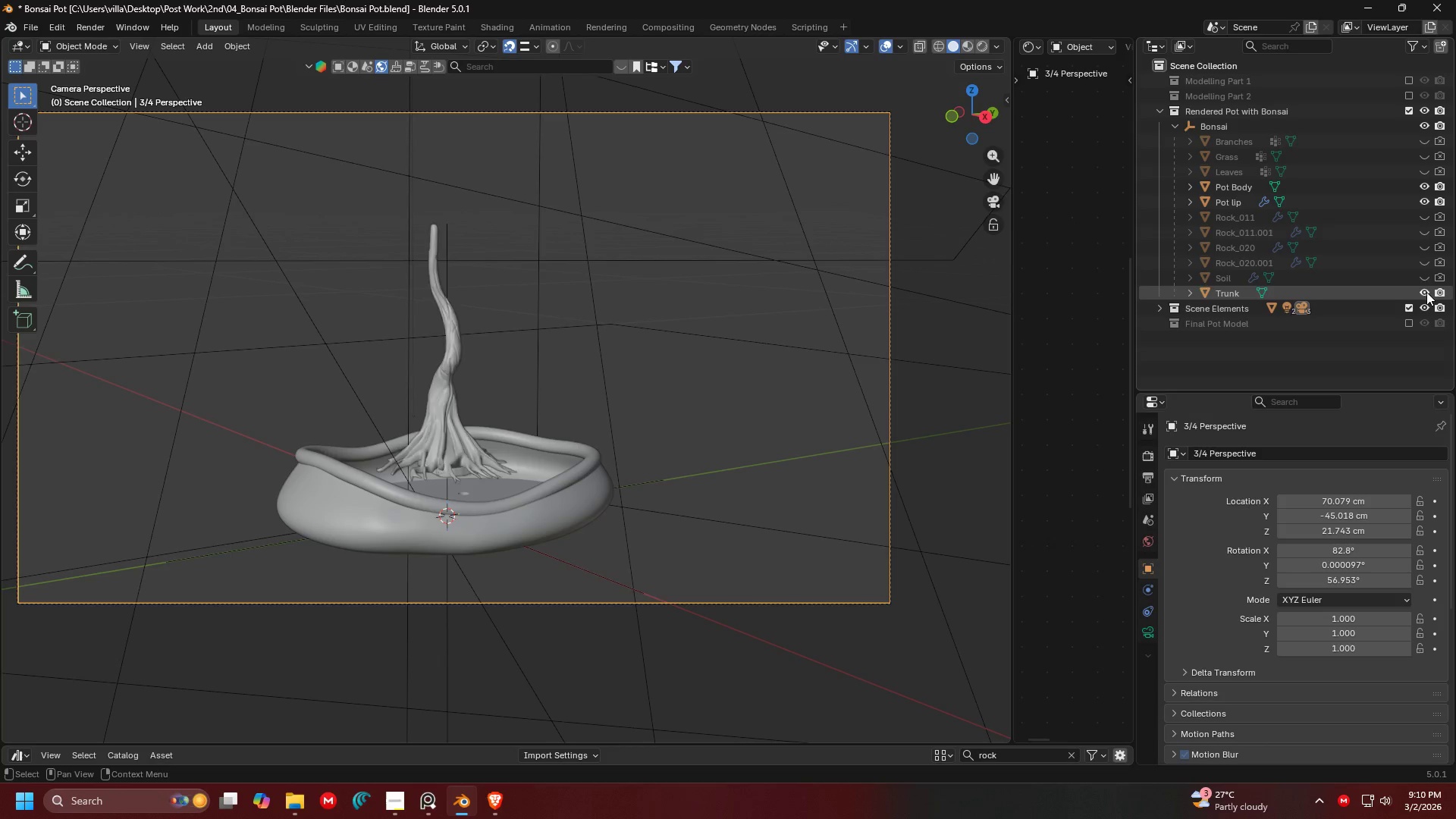 
double_click([1436, 292])
 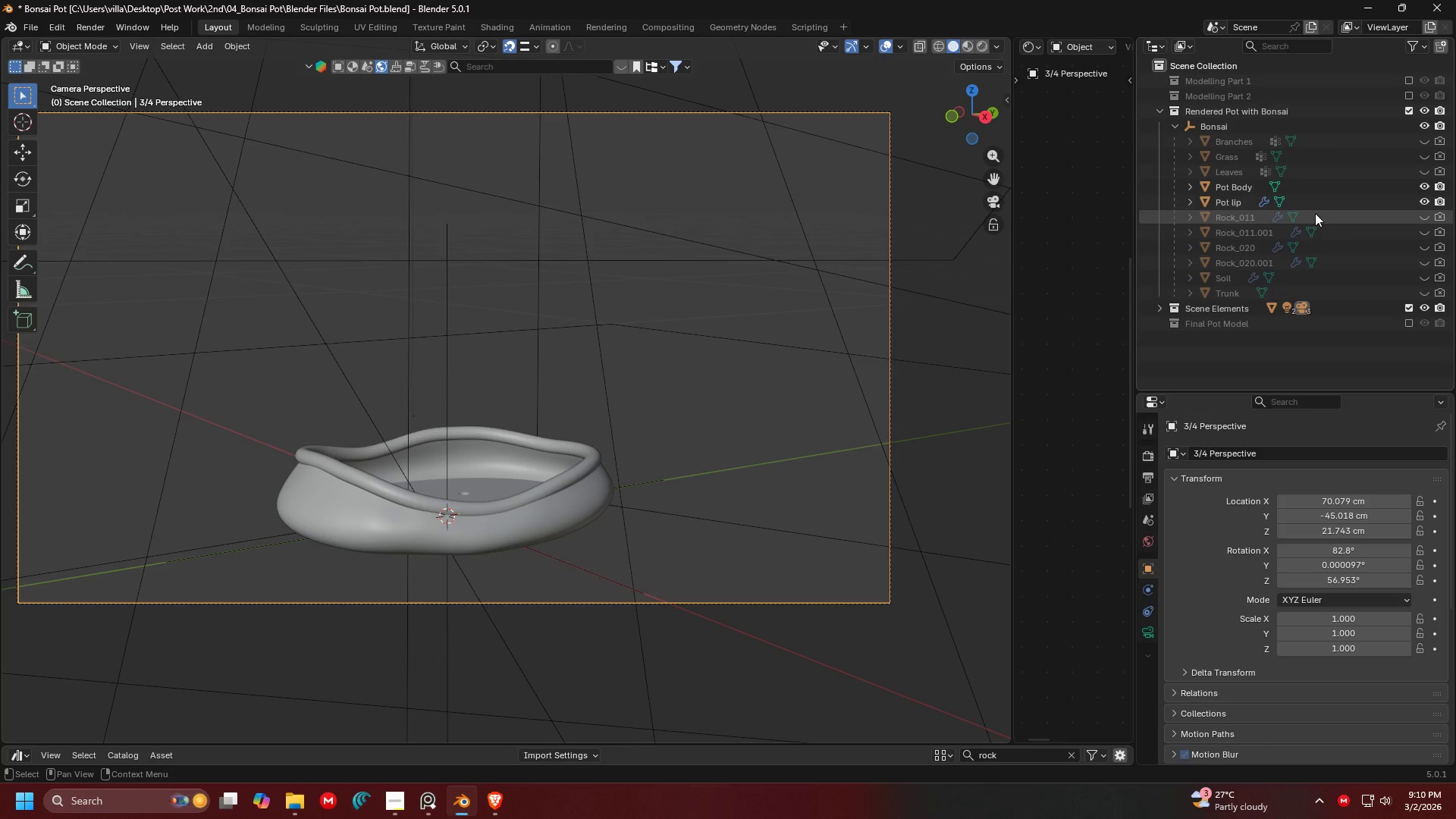 
left_click([1309, 197])
 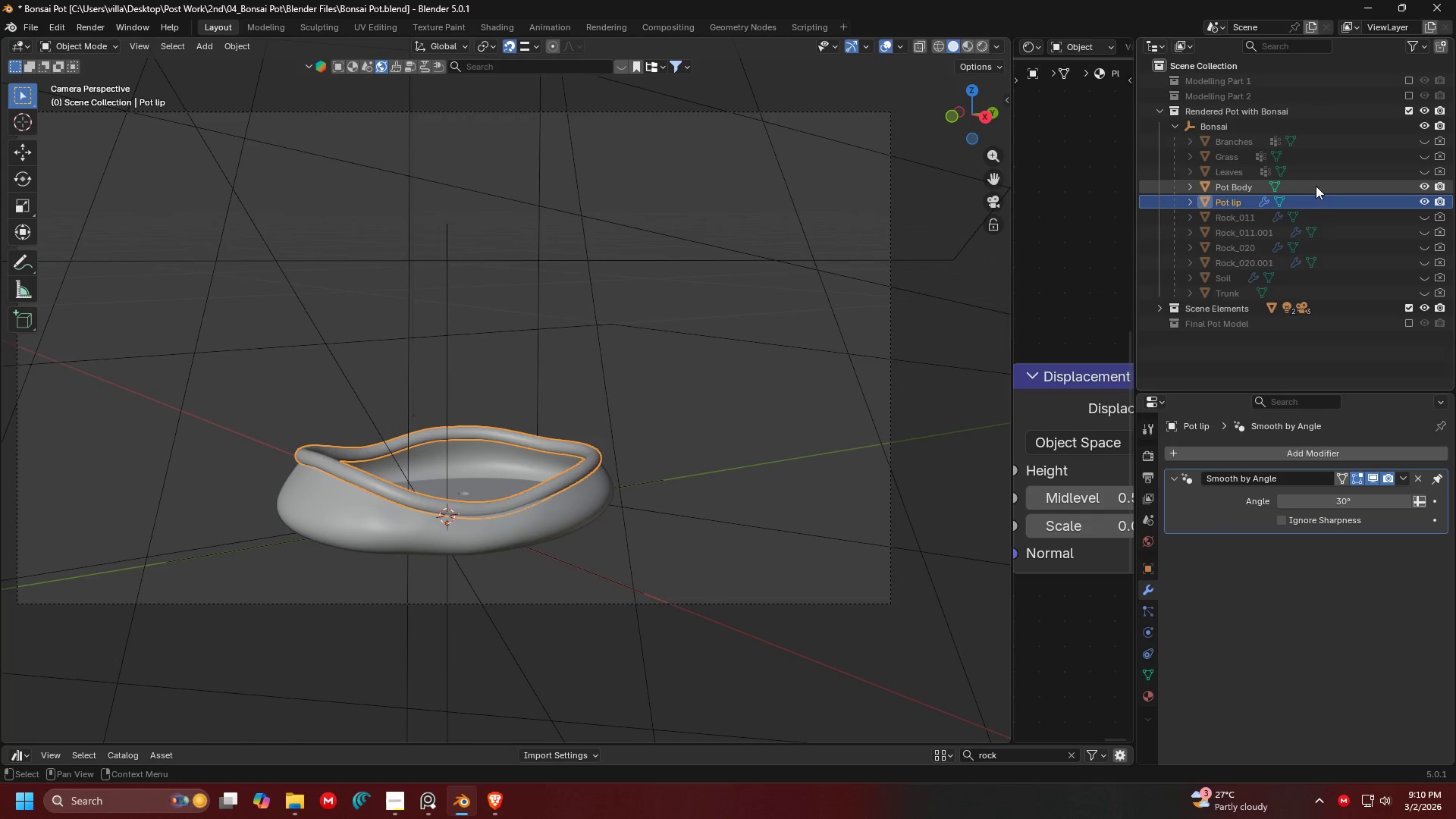 
hold_key(key=ShiftLeft, duration=1.2)
left_click([1320, 184])
 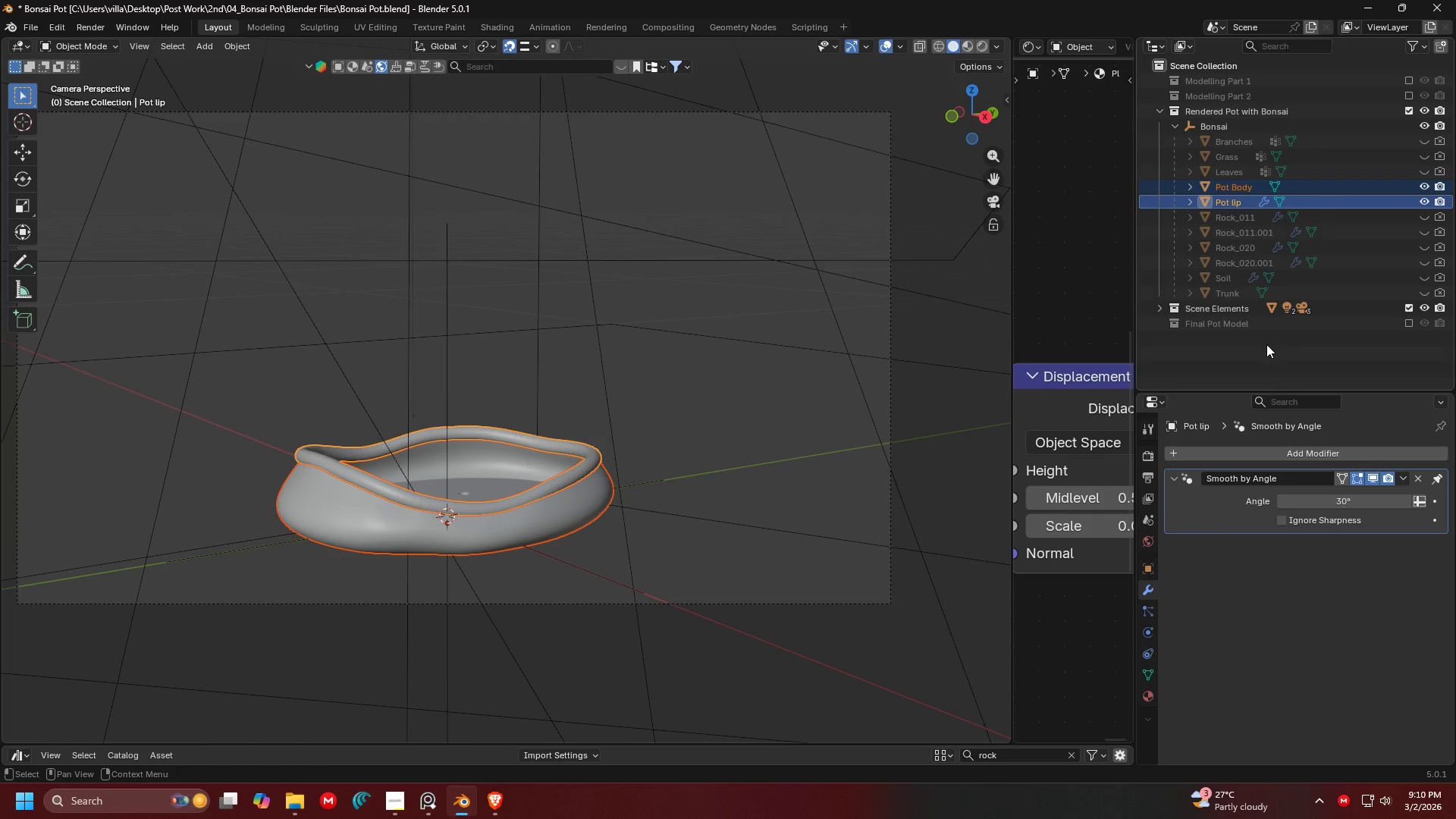 
key(Shift+D)
 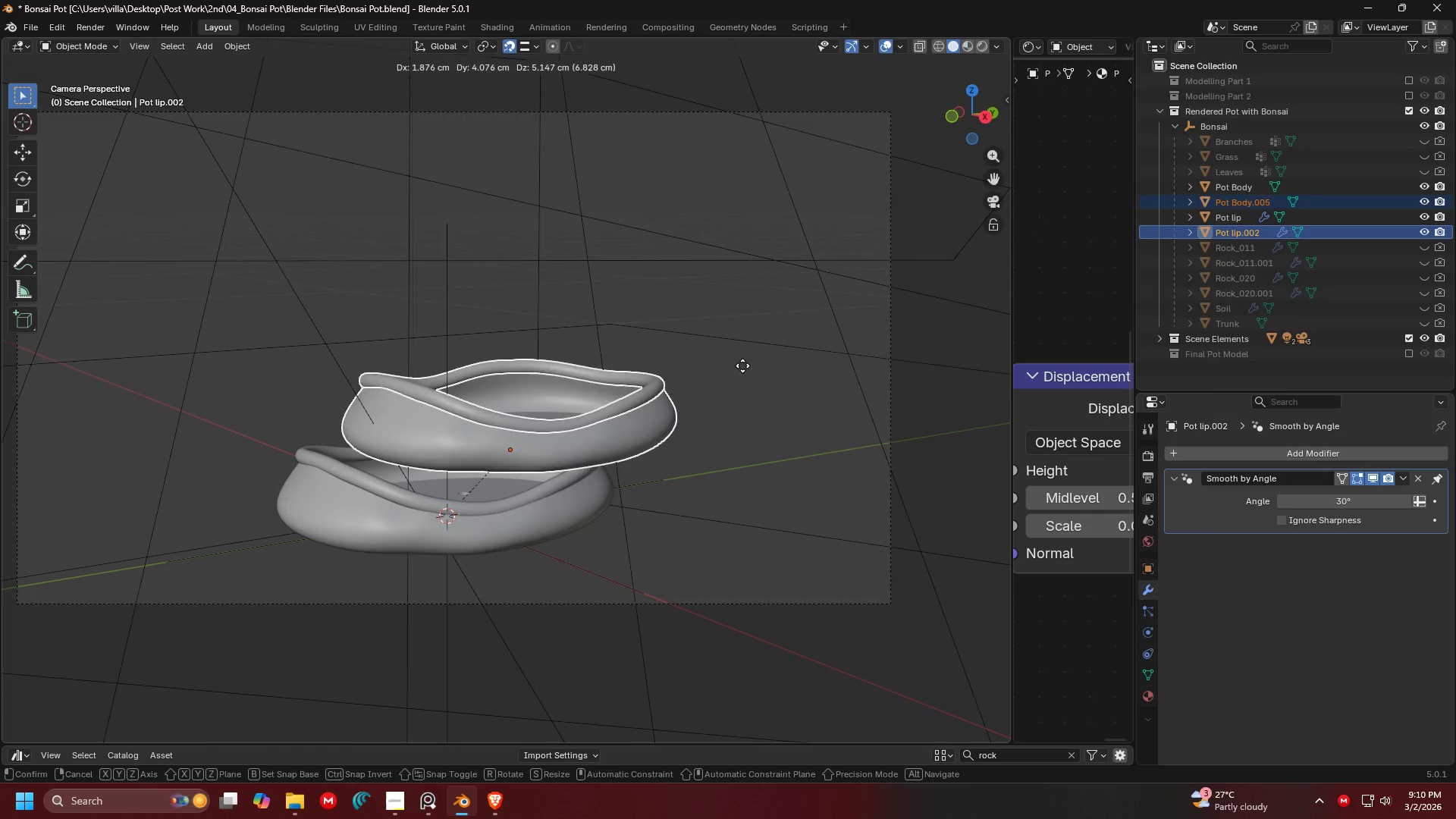 
right_click([742, 366])
 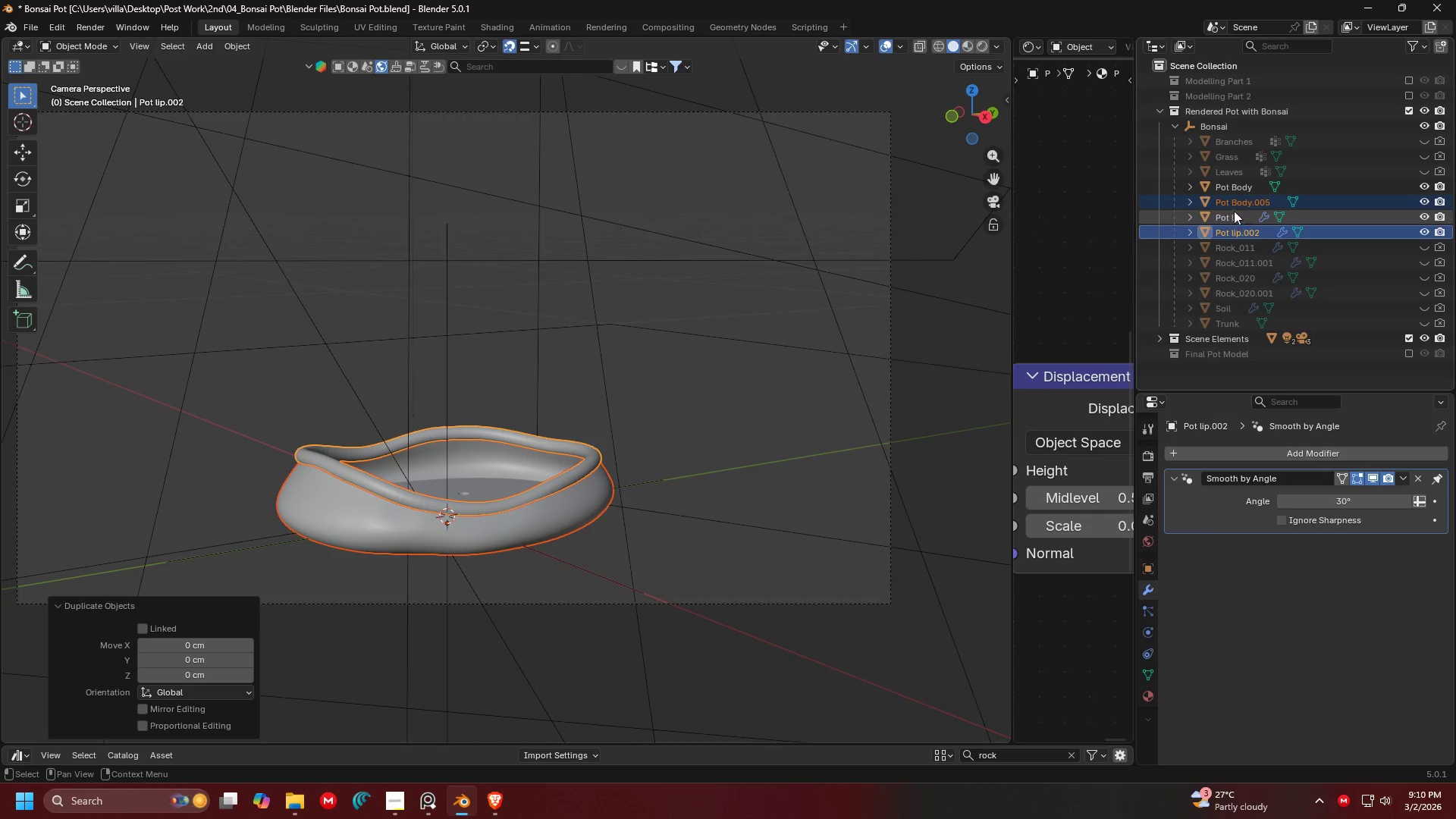 
left_click_drag(start_coordinate=[1228, 199], to_coordinate=[1216, 350])
 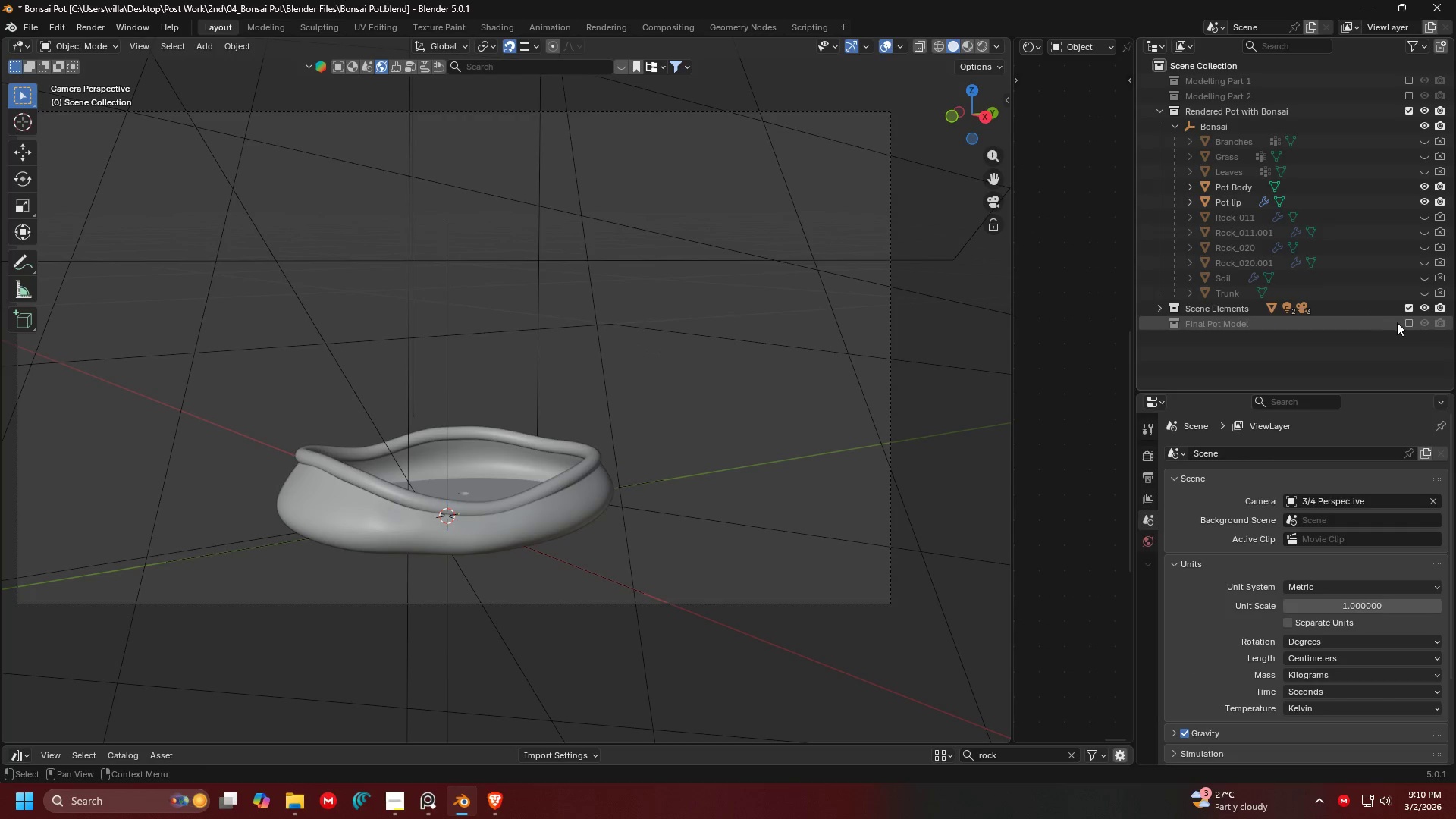 
left_click([1411, 323])
 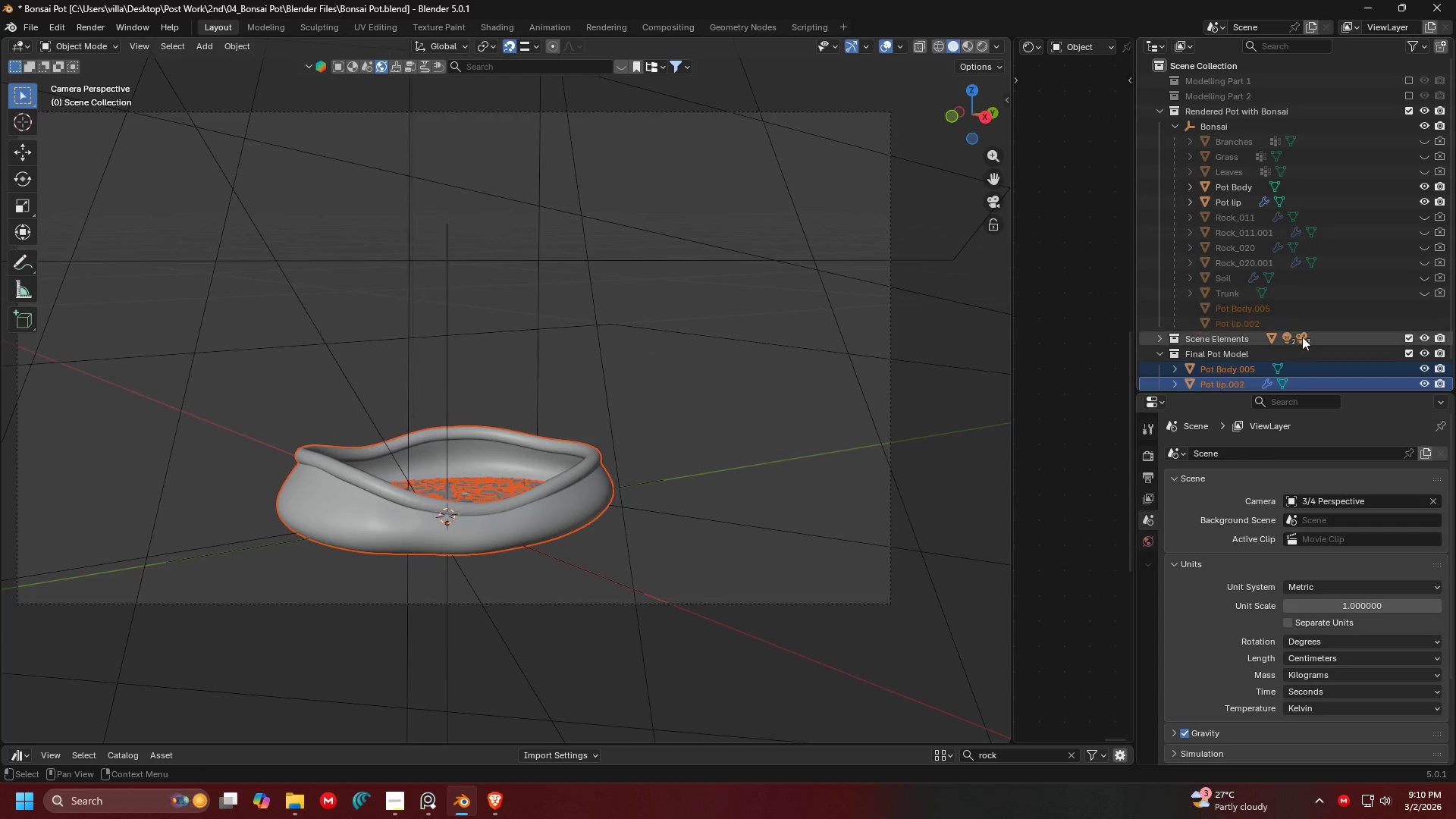 
scroll: coordinate [1251, 347], scroll_direction: down, amount: 4.0
 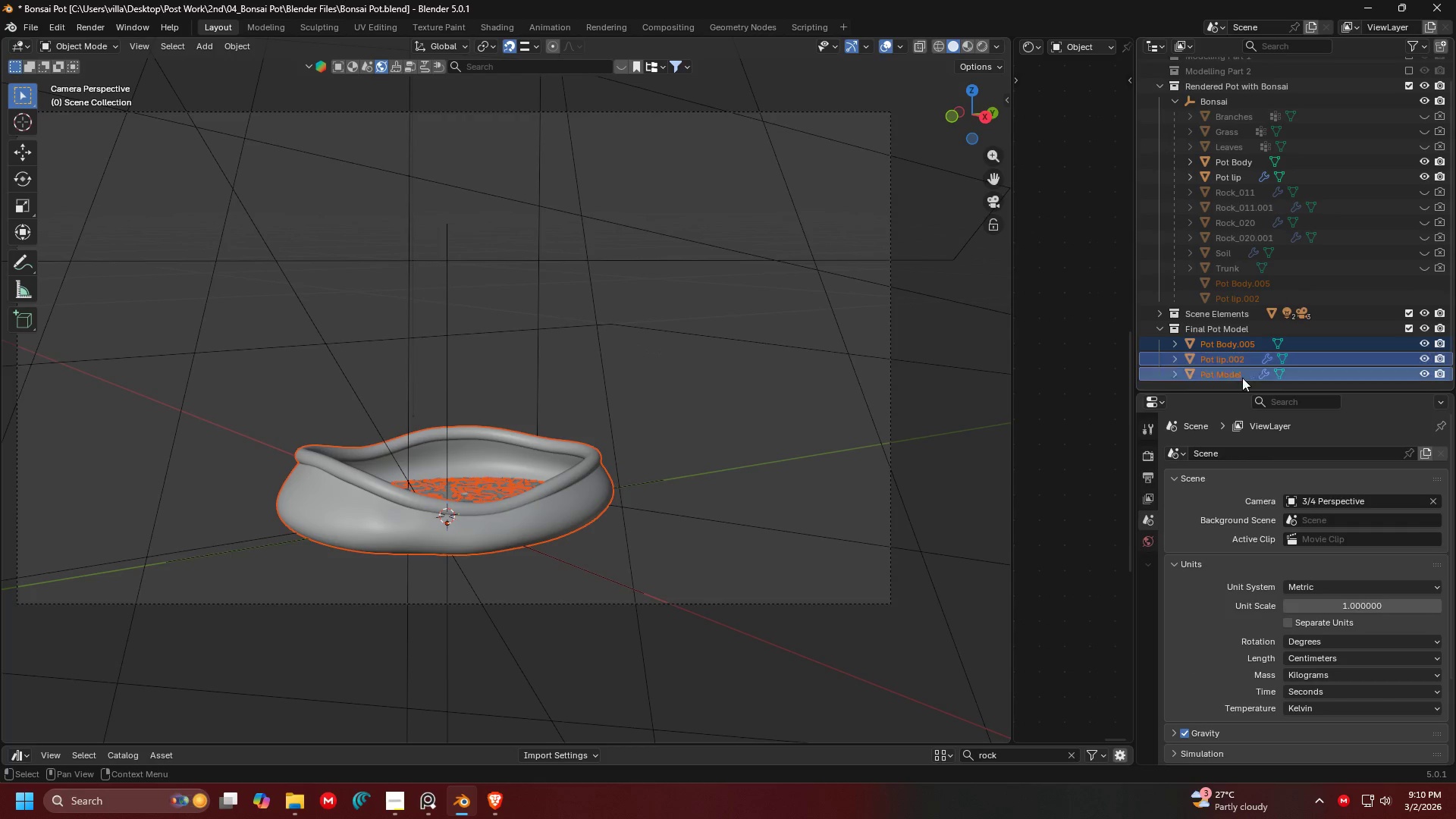 
left_click([1238, 379])
 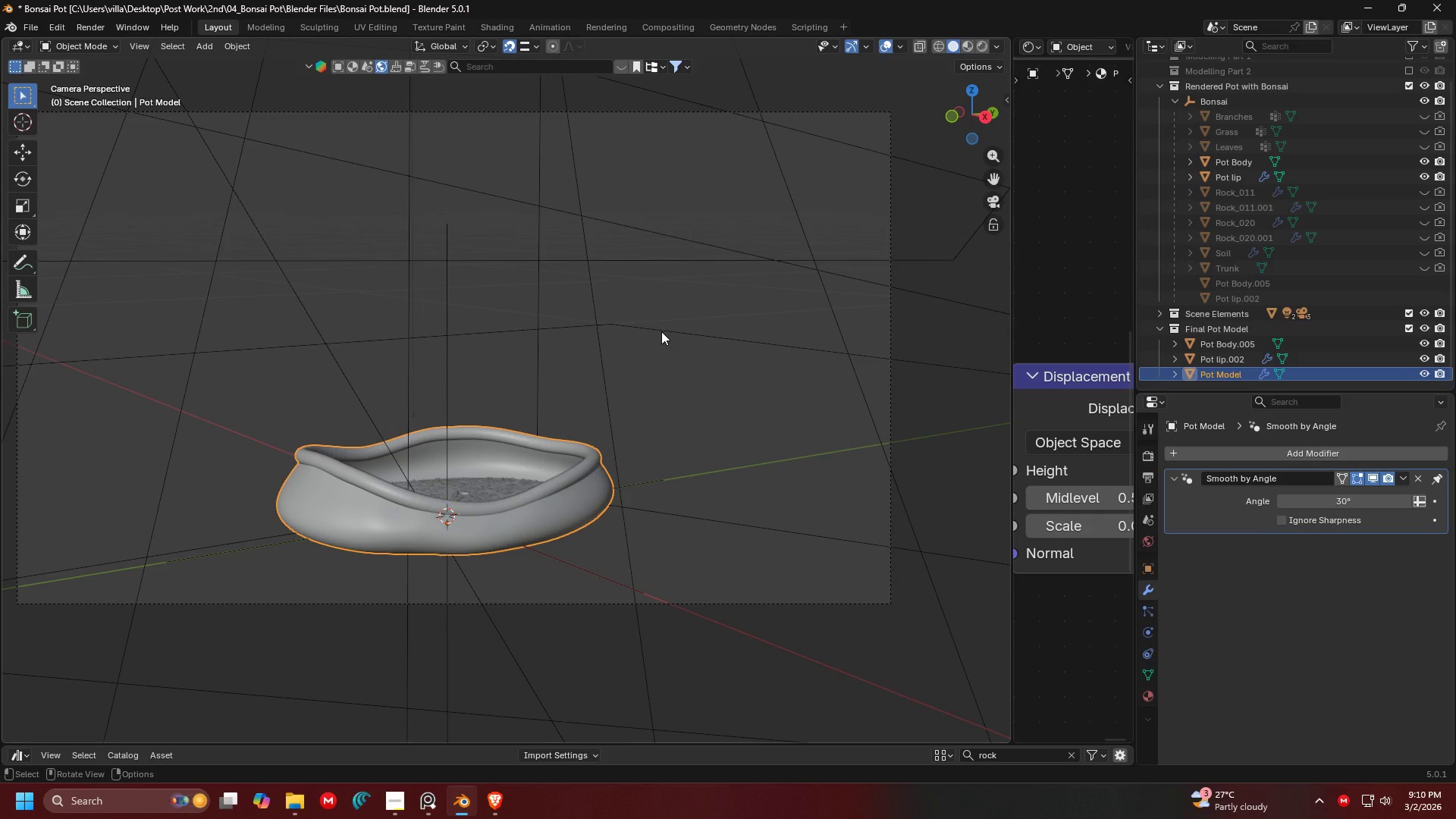 
key(Delete)
 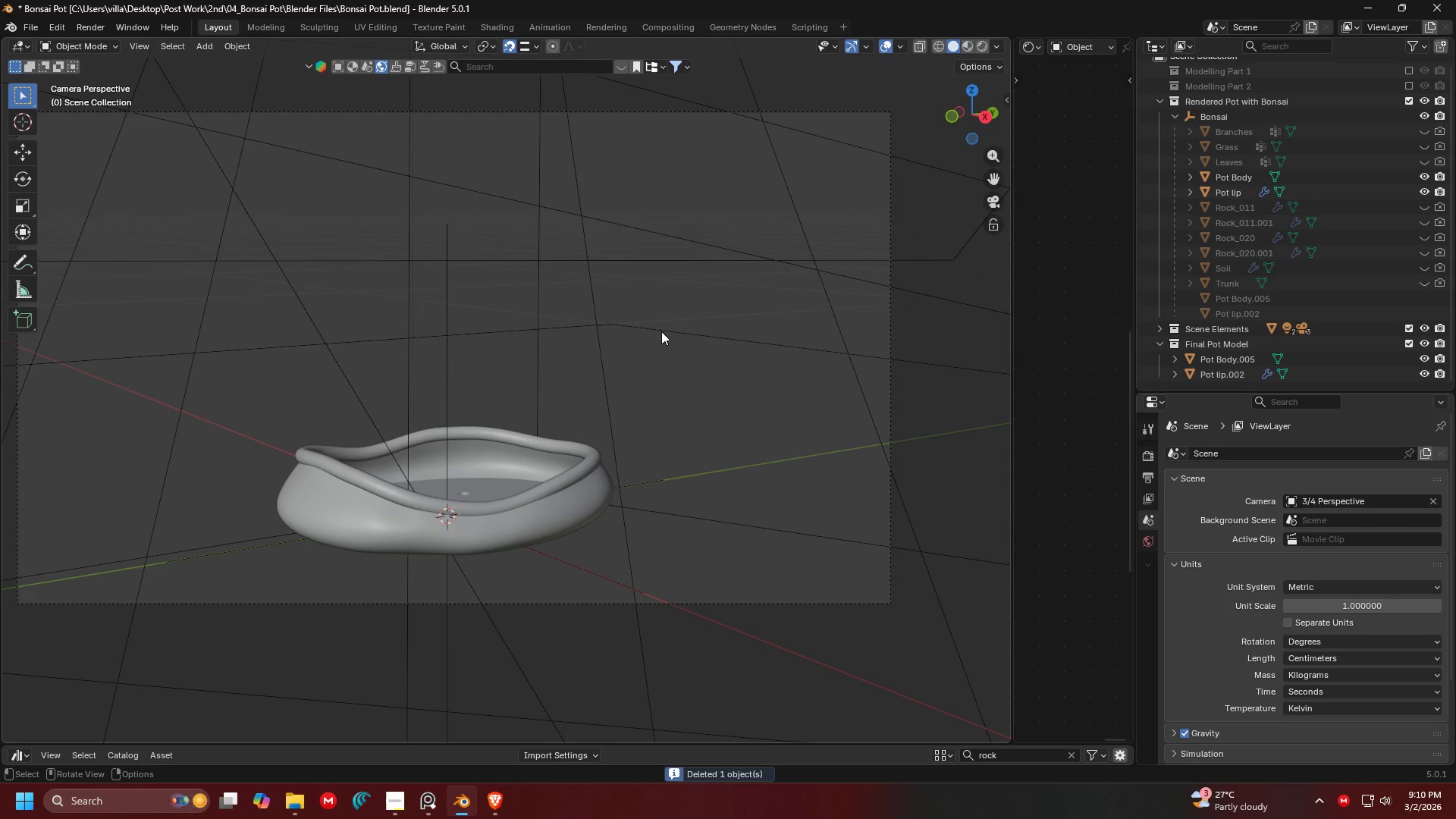 
key(Backspace)
 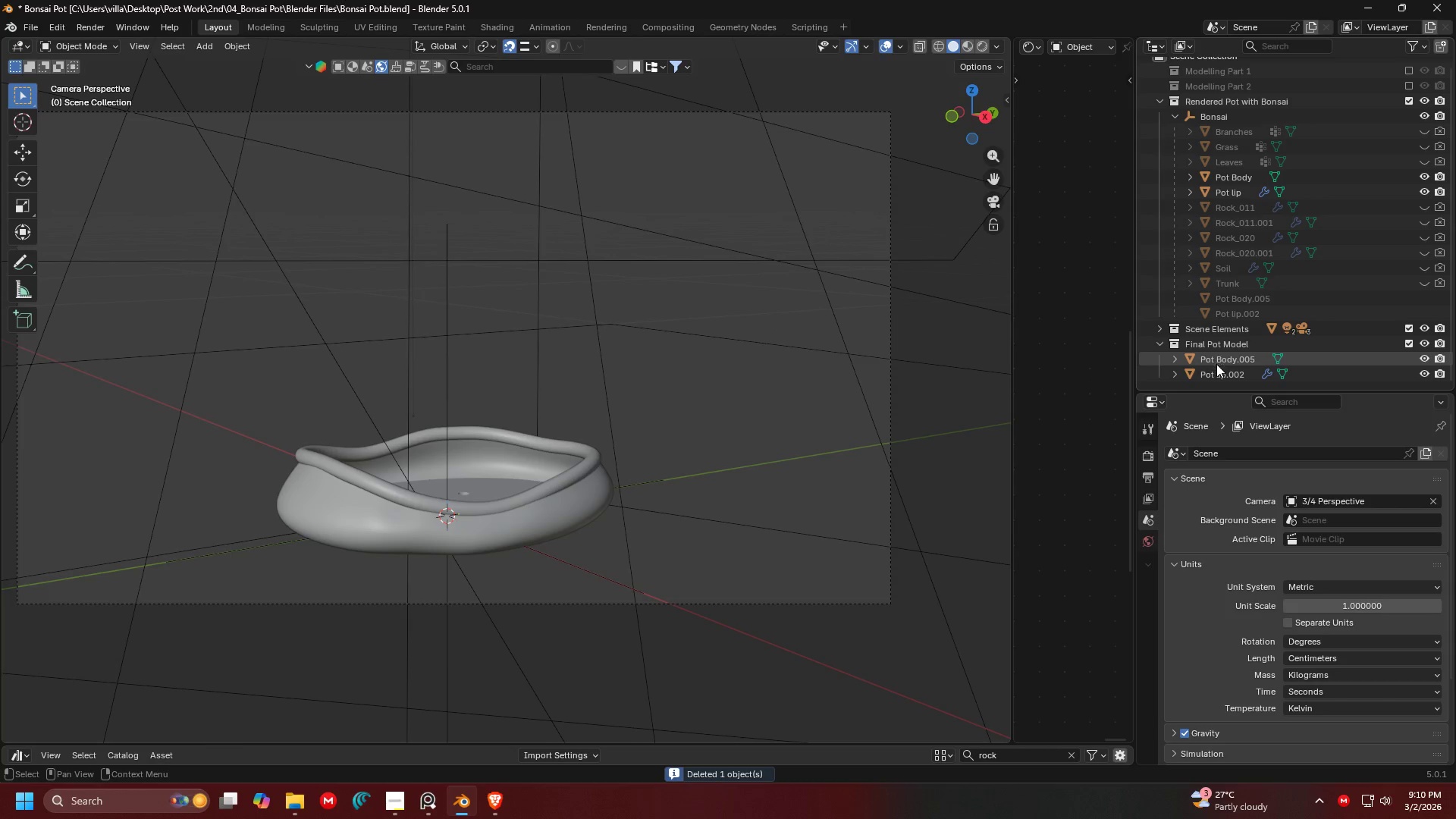 
left_click([1219, 369])
 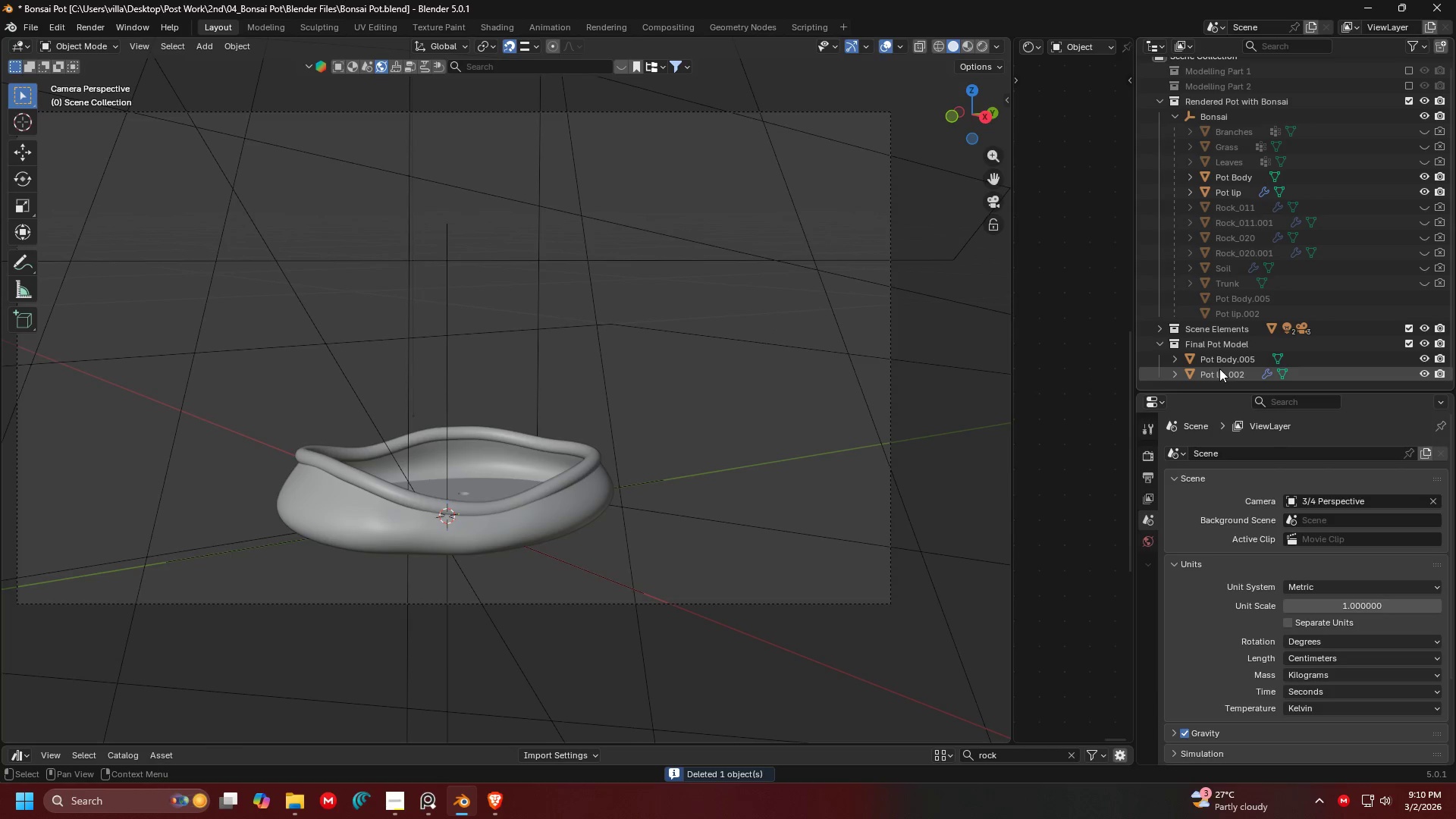 
hold_key(key=ShiftLeft, duration=0.45)
double_click([1226, 361])
 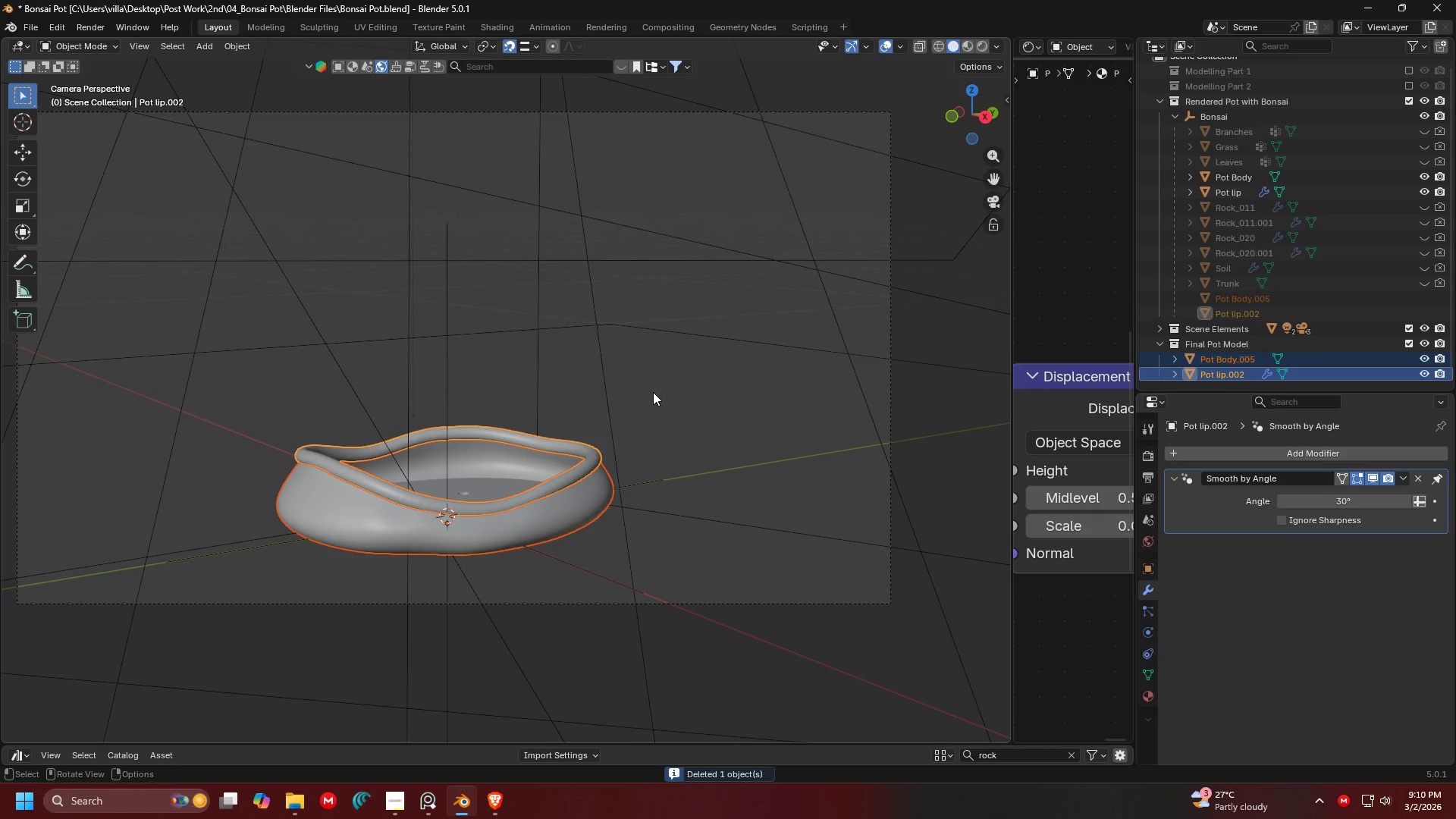 
key(Control+J)
 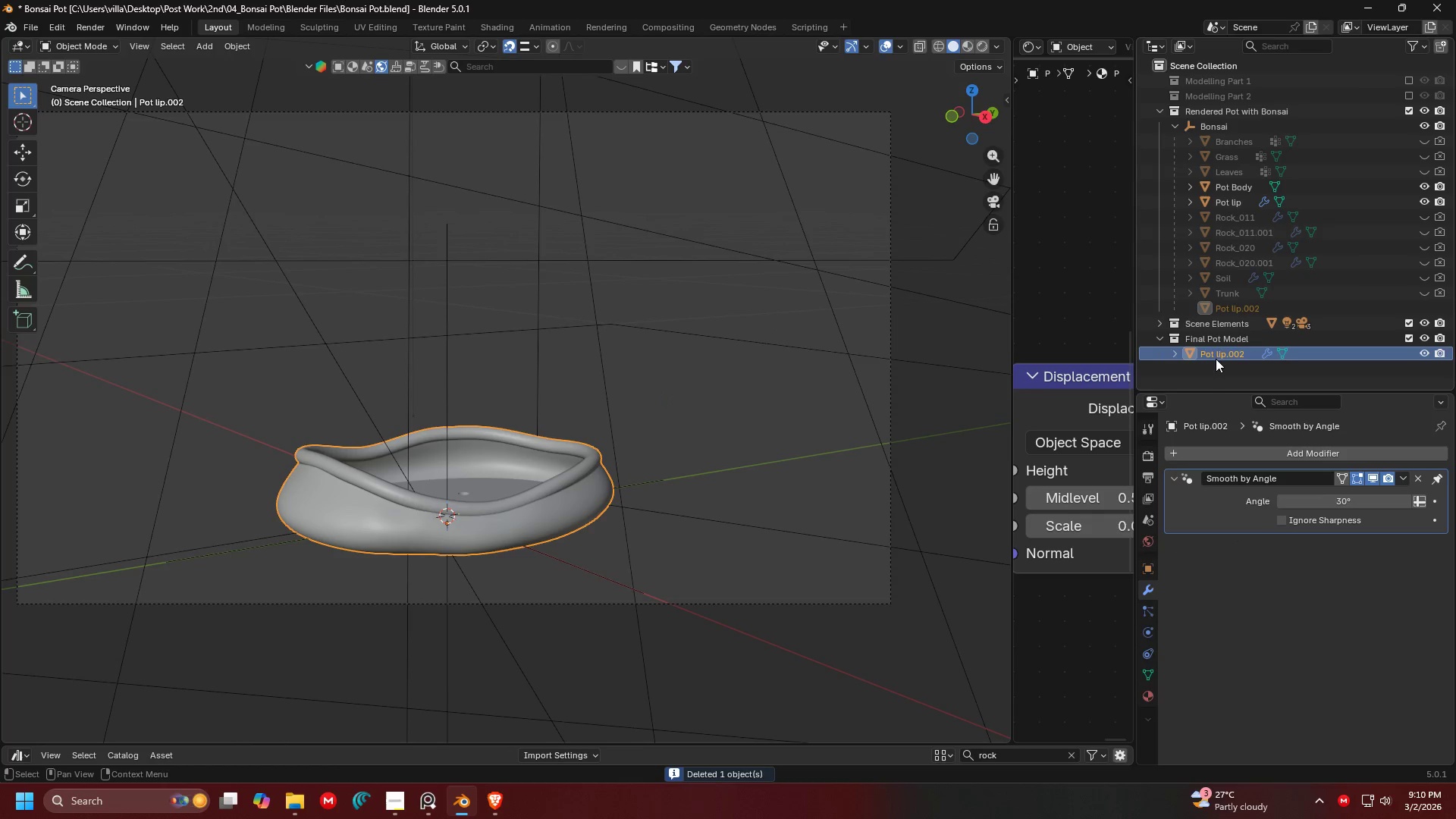 
double_click([1216, 358])
 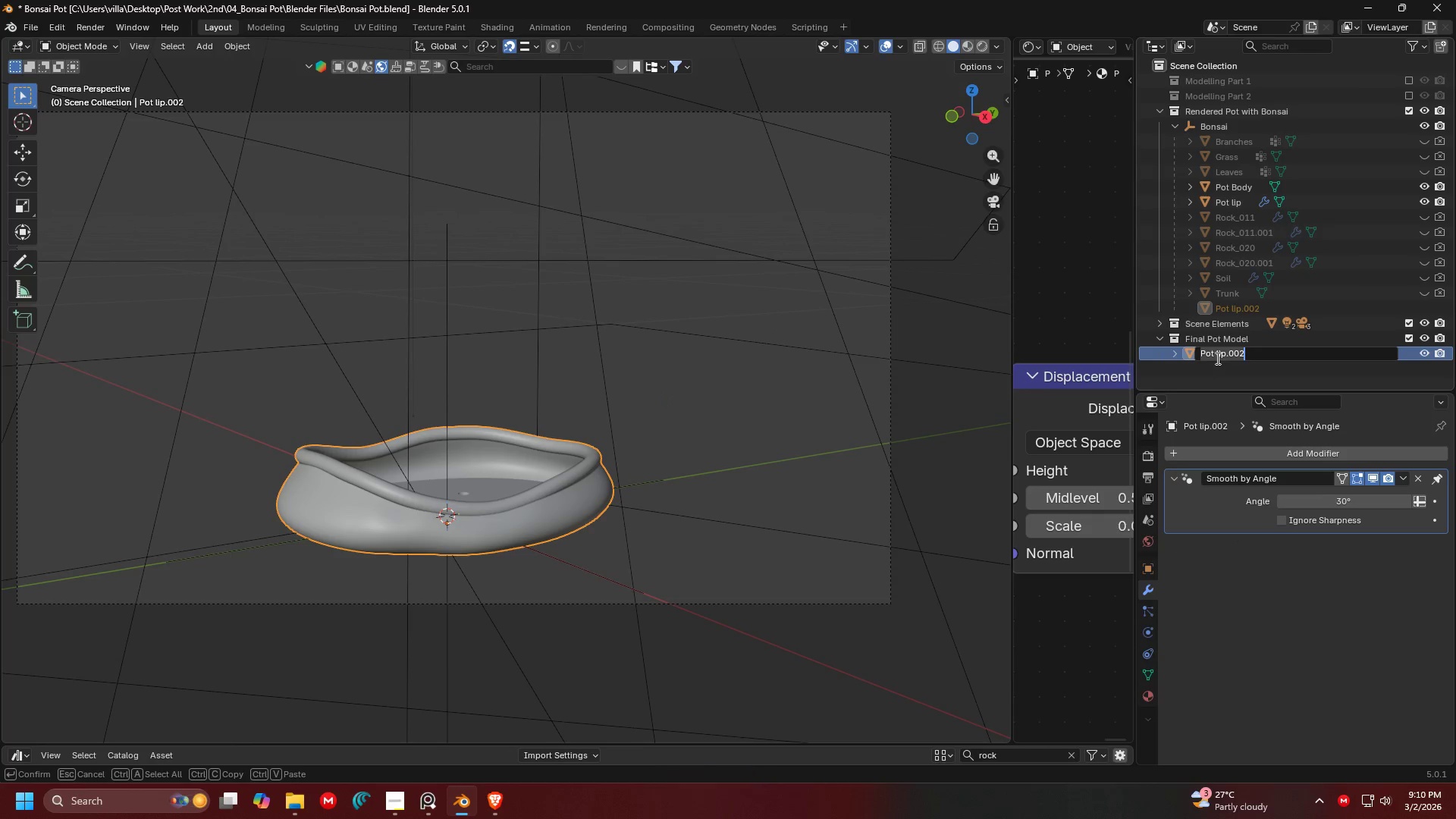 
type(Pot Model)
 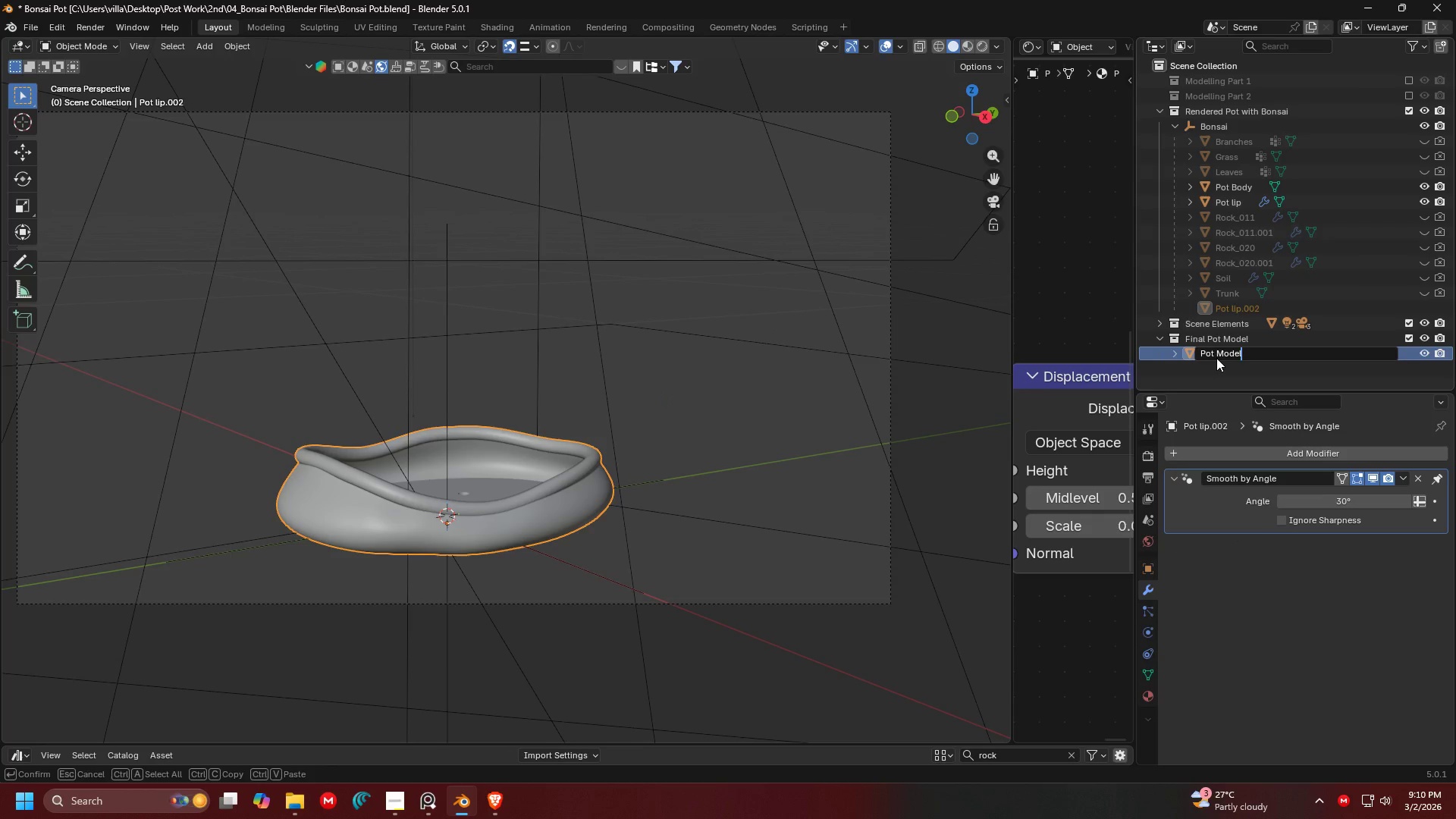 
key(Enter)
 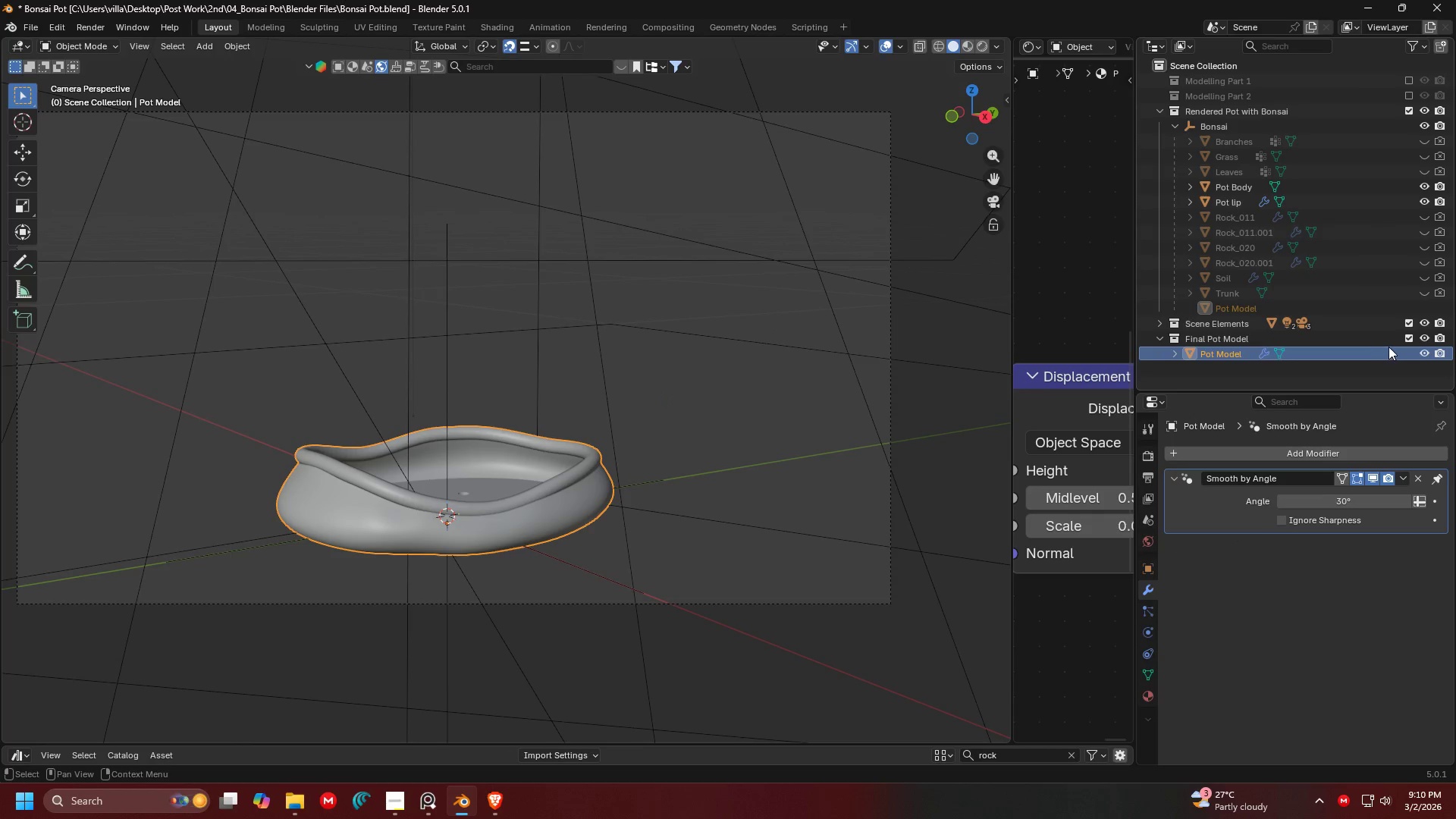 
left_click([1407, 337])
 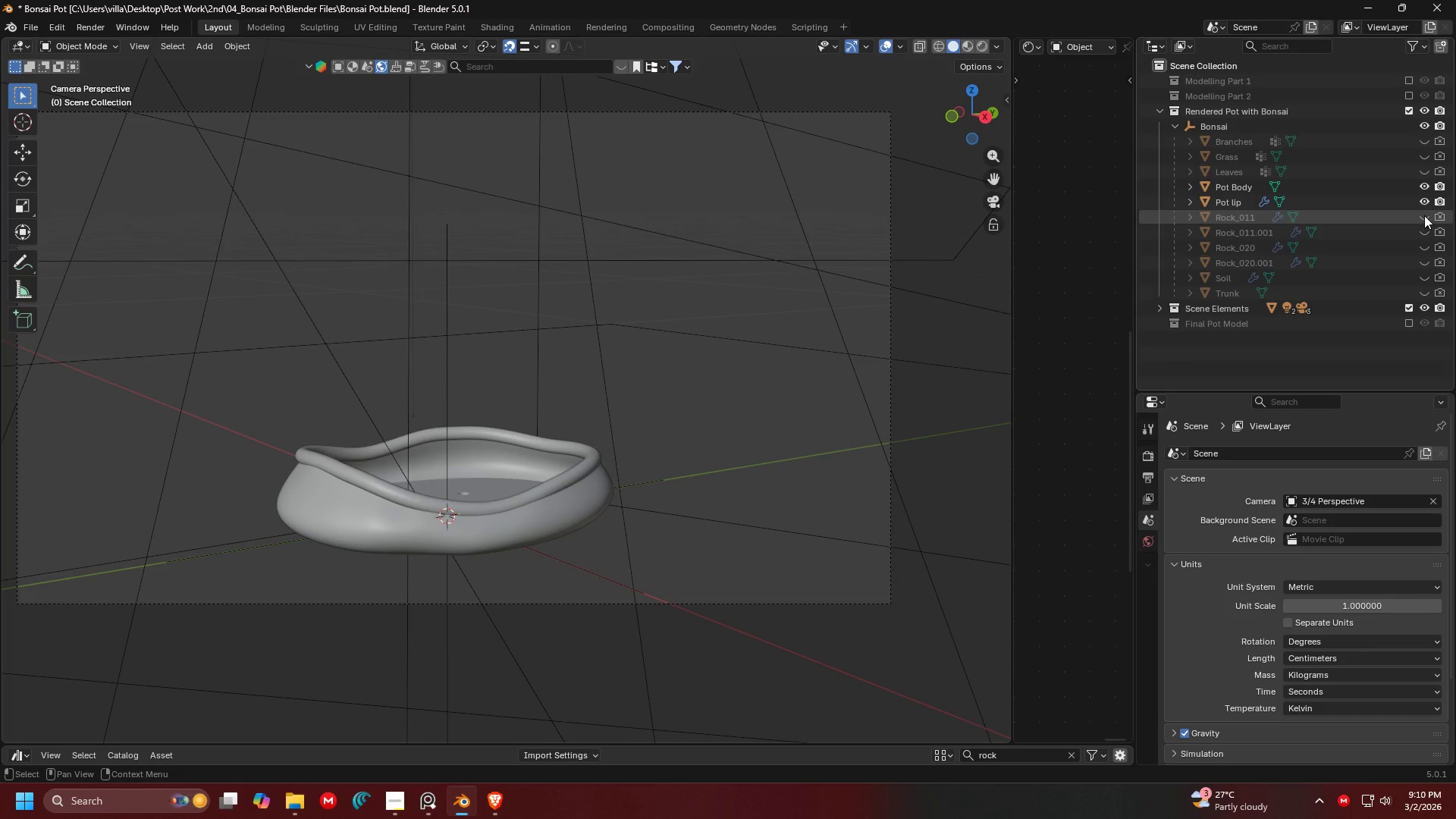 
double_click([1435, 217])
 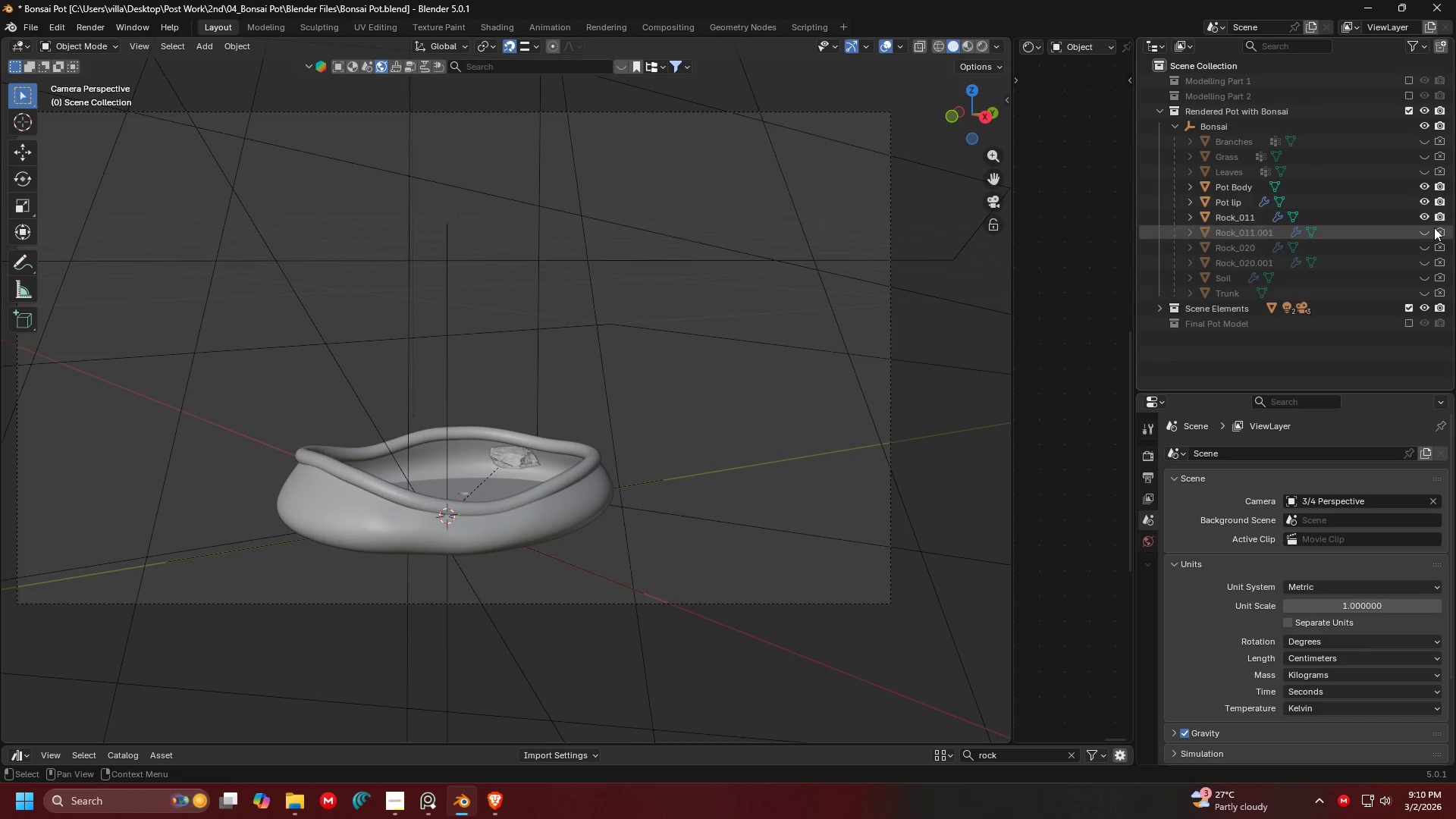 
triple_click([1439, 231])
 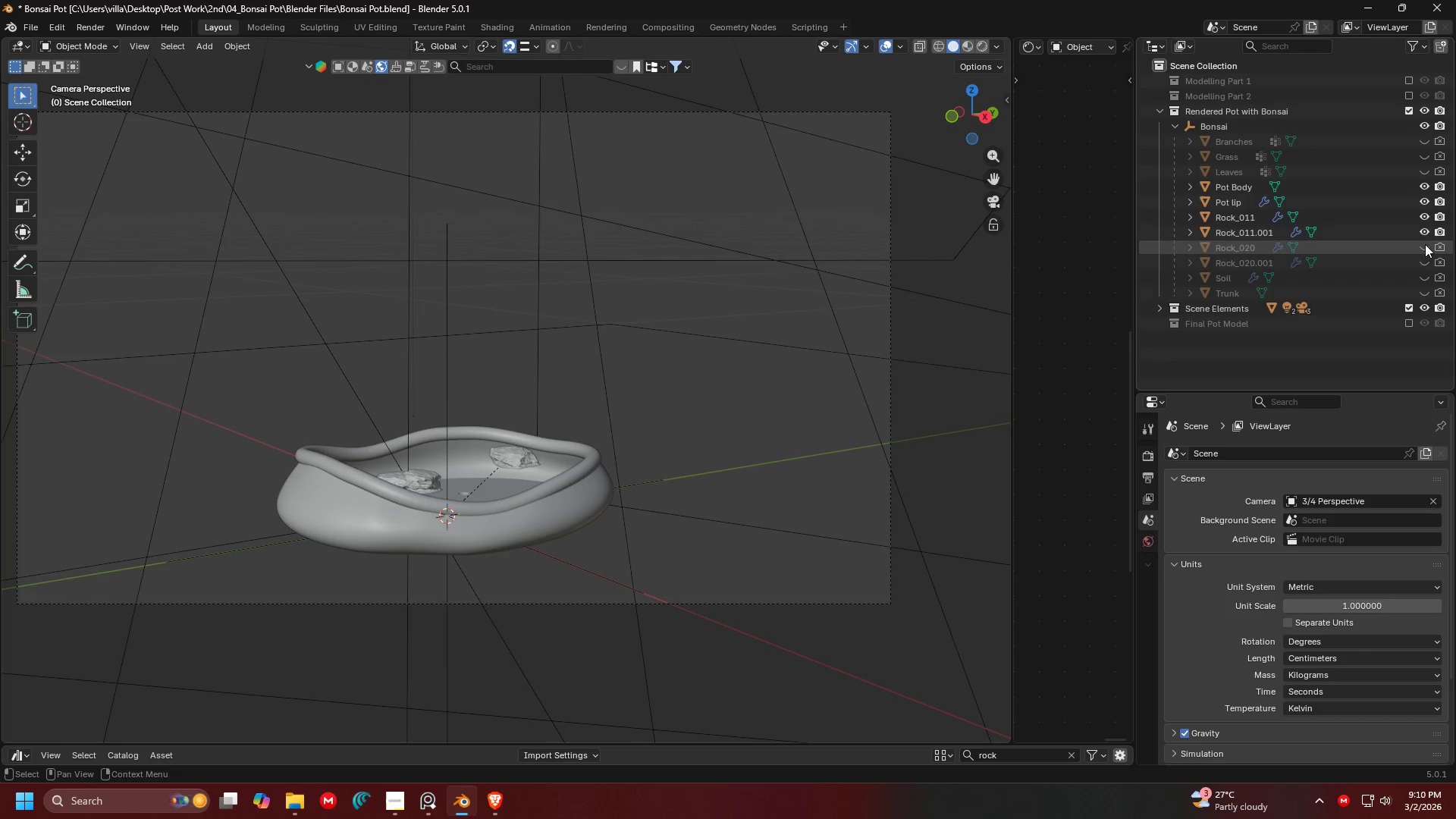 
triple_click([1423, 253])
 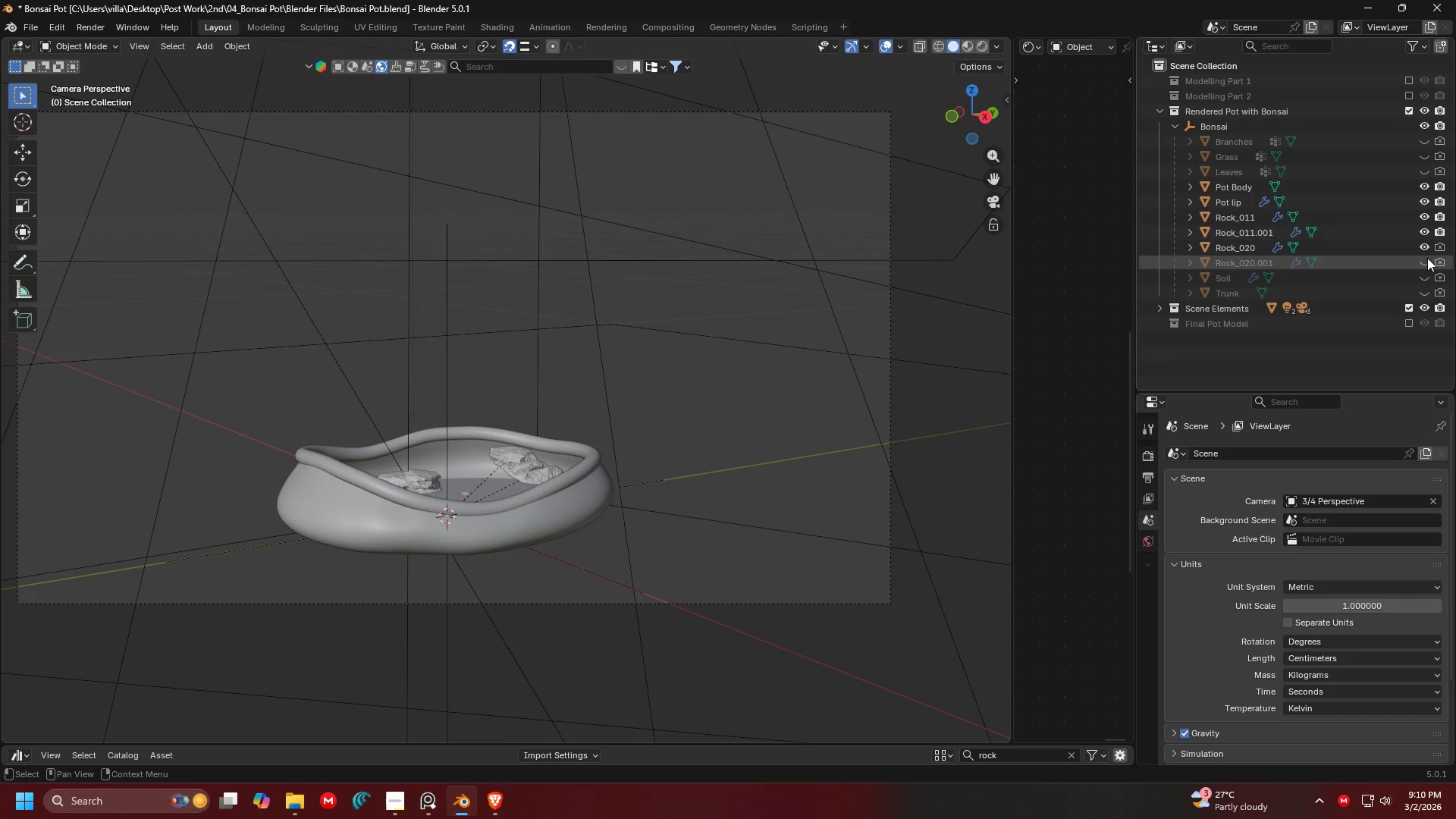 
triple_click([1426, 263])
 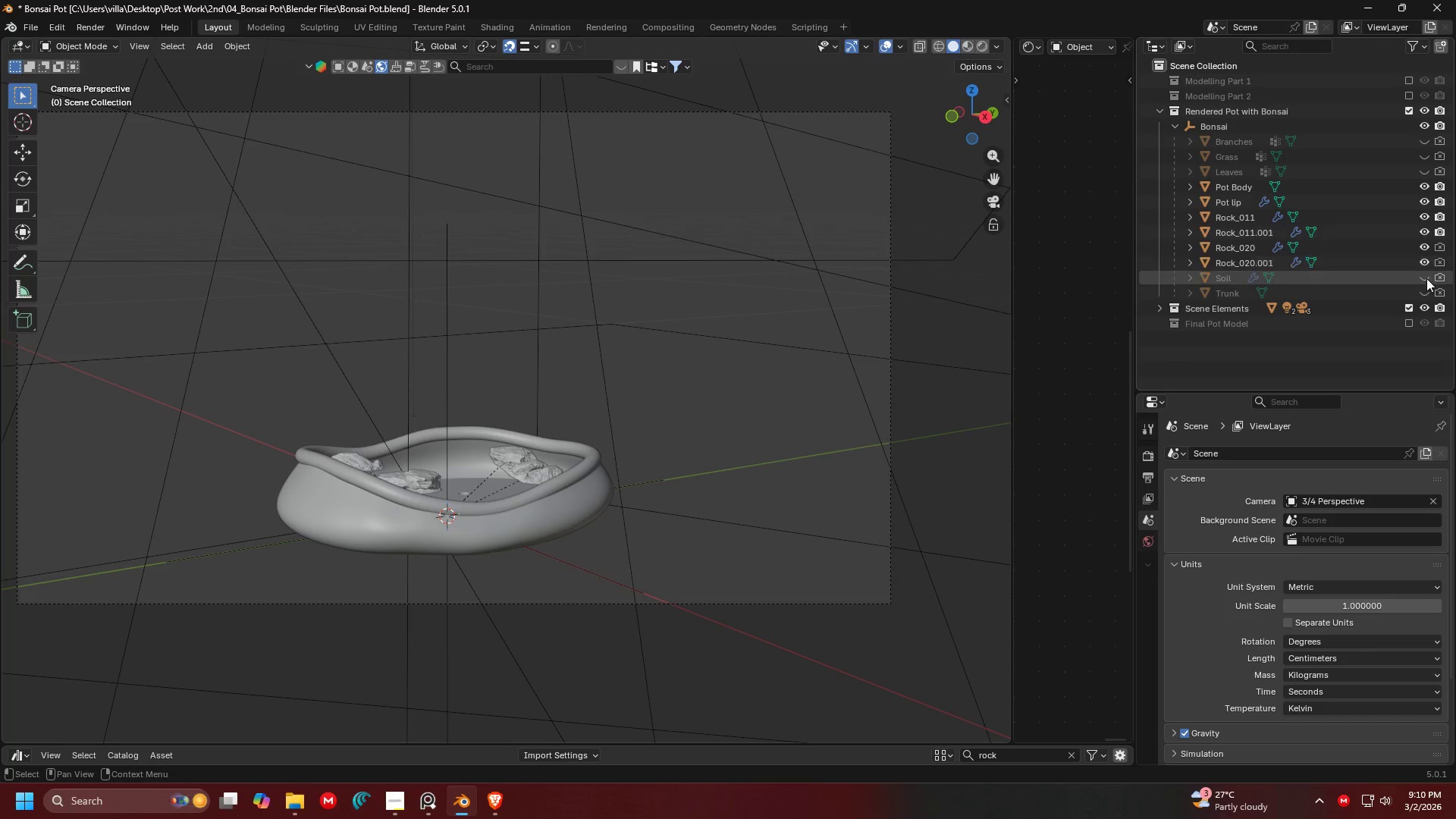 
triple_click([1426, 279])
 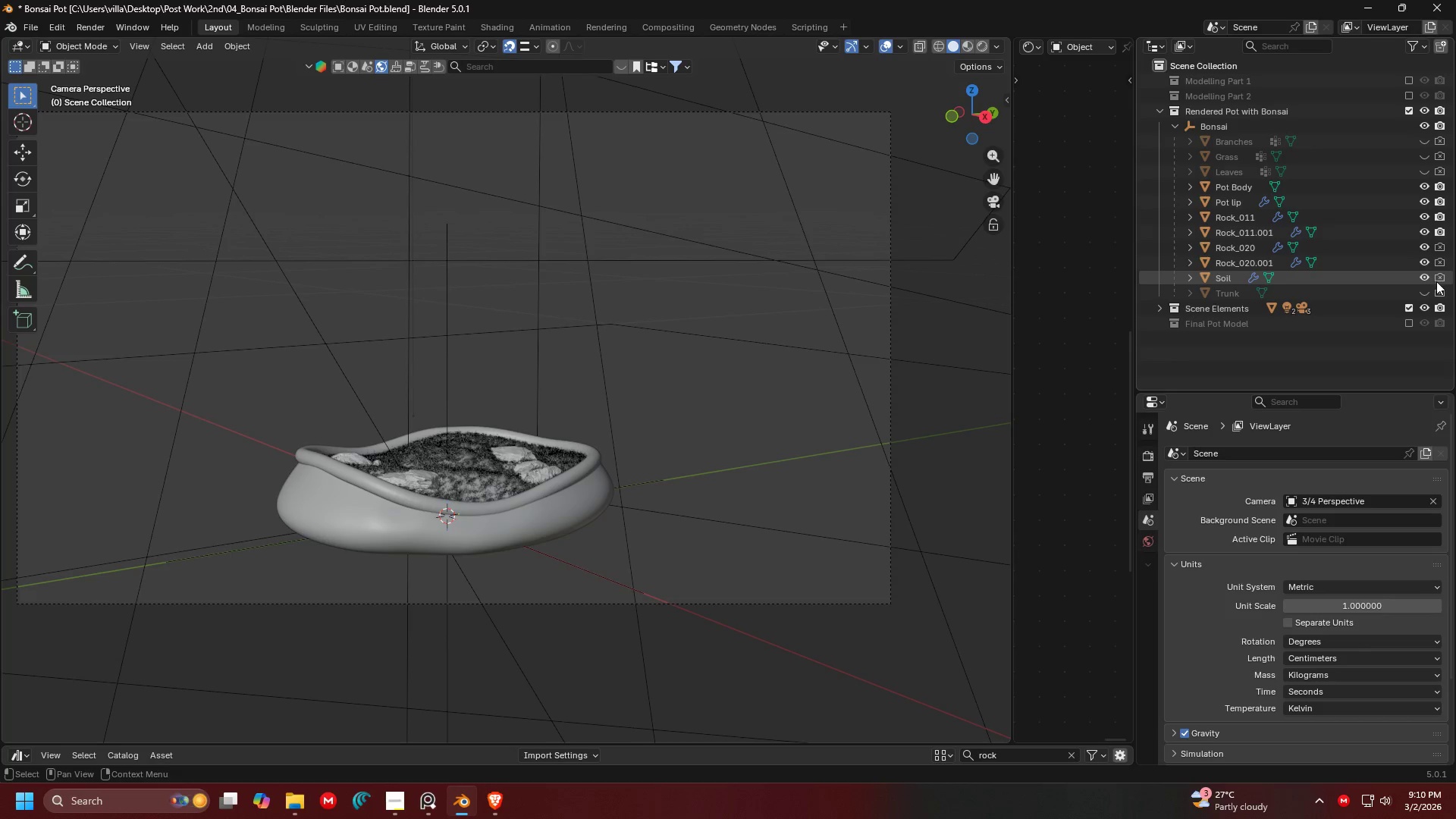 
triple_click([1439, 282])
 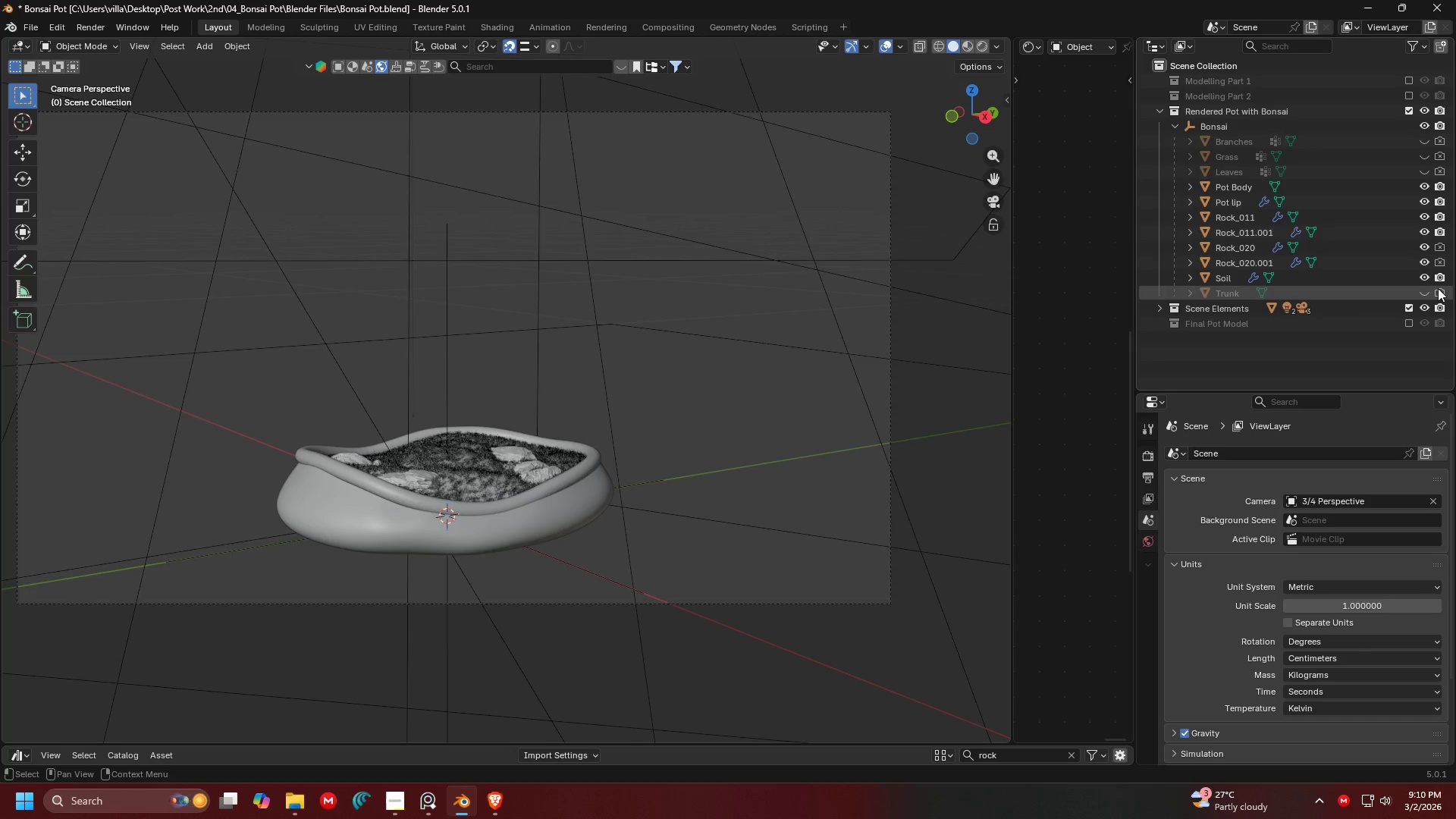 
triple_click([1437, 289])
 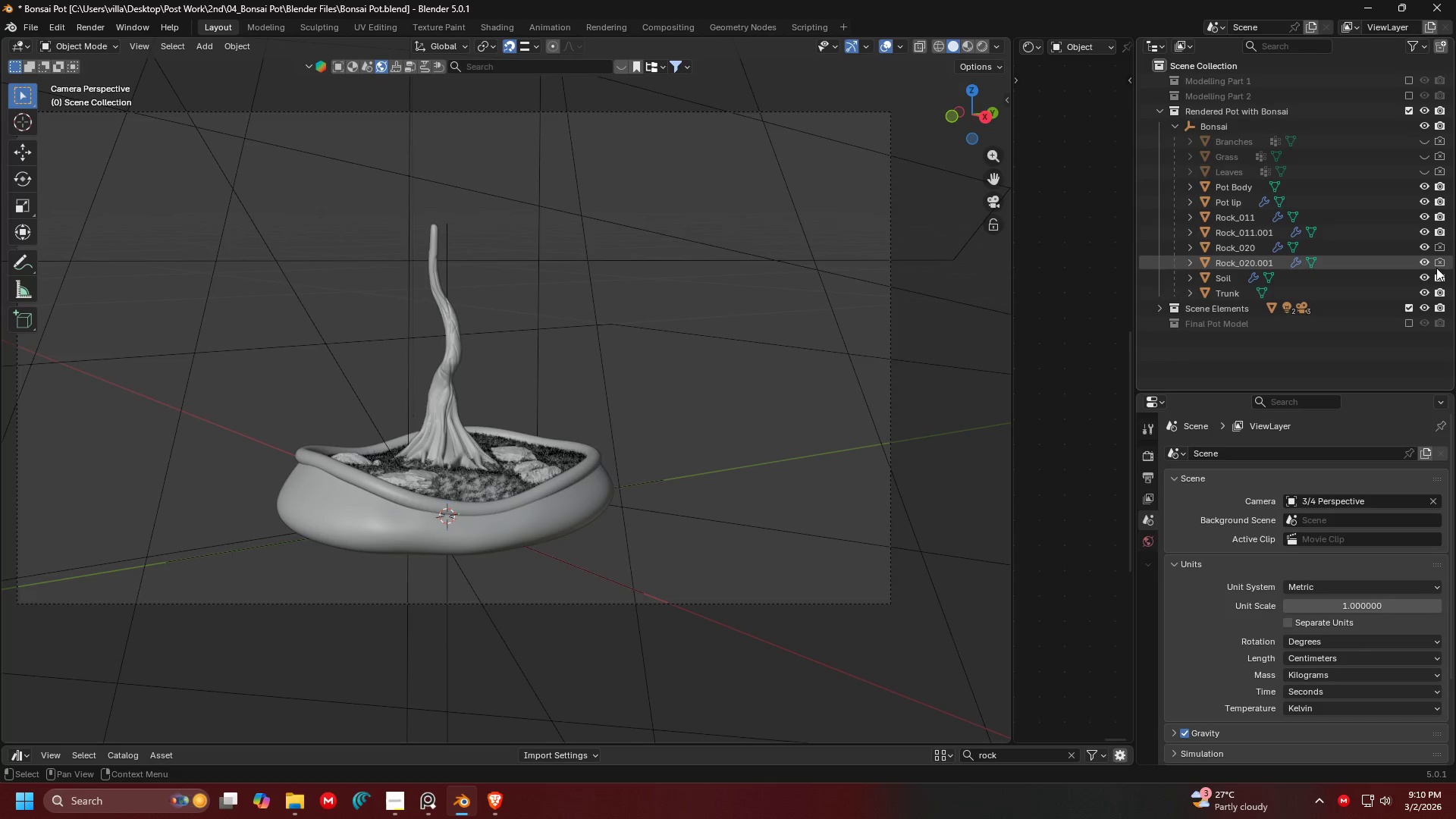 
triple_click([1439, 259])
 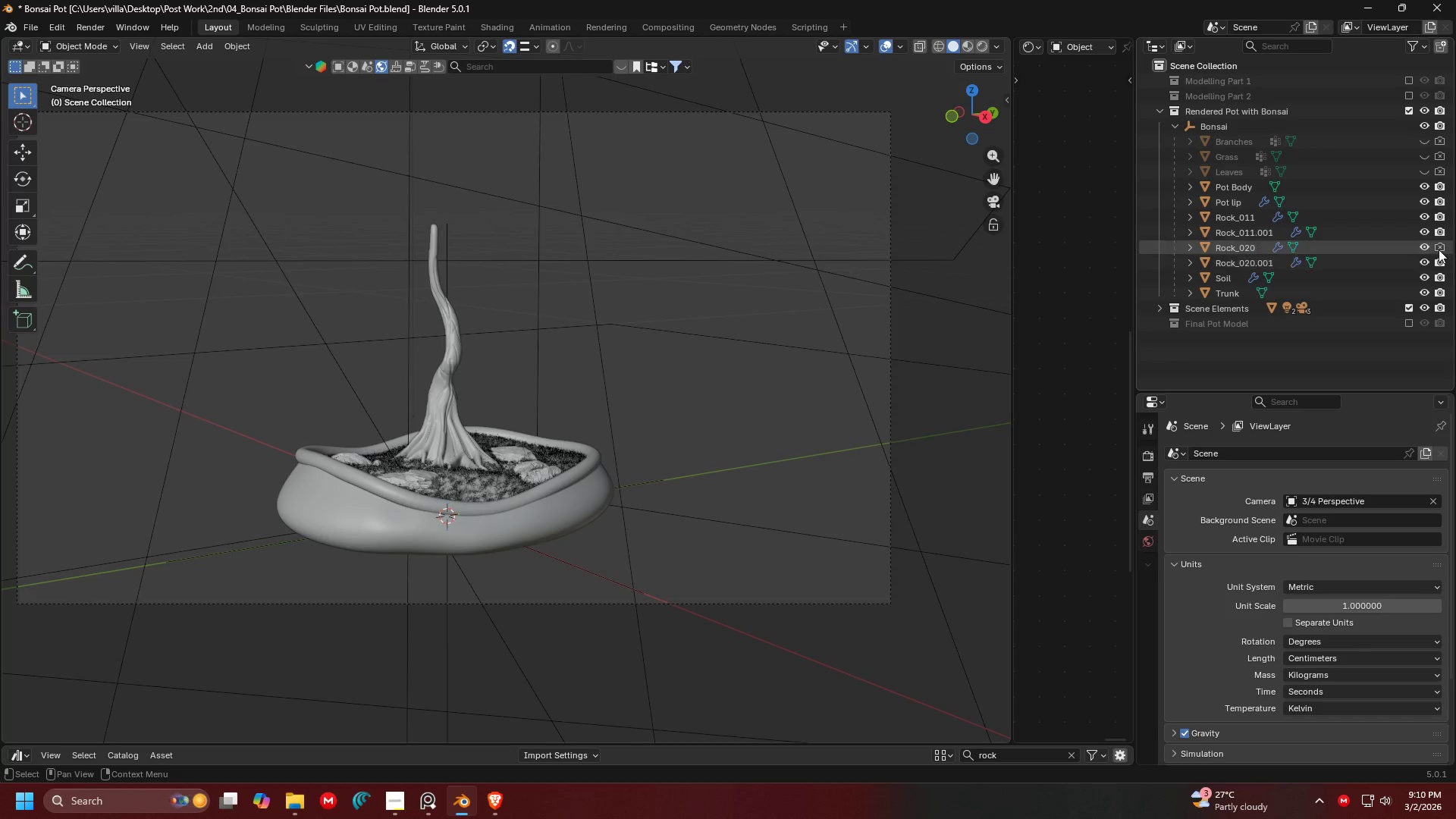 
triple_click([1439, 247])
 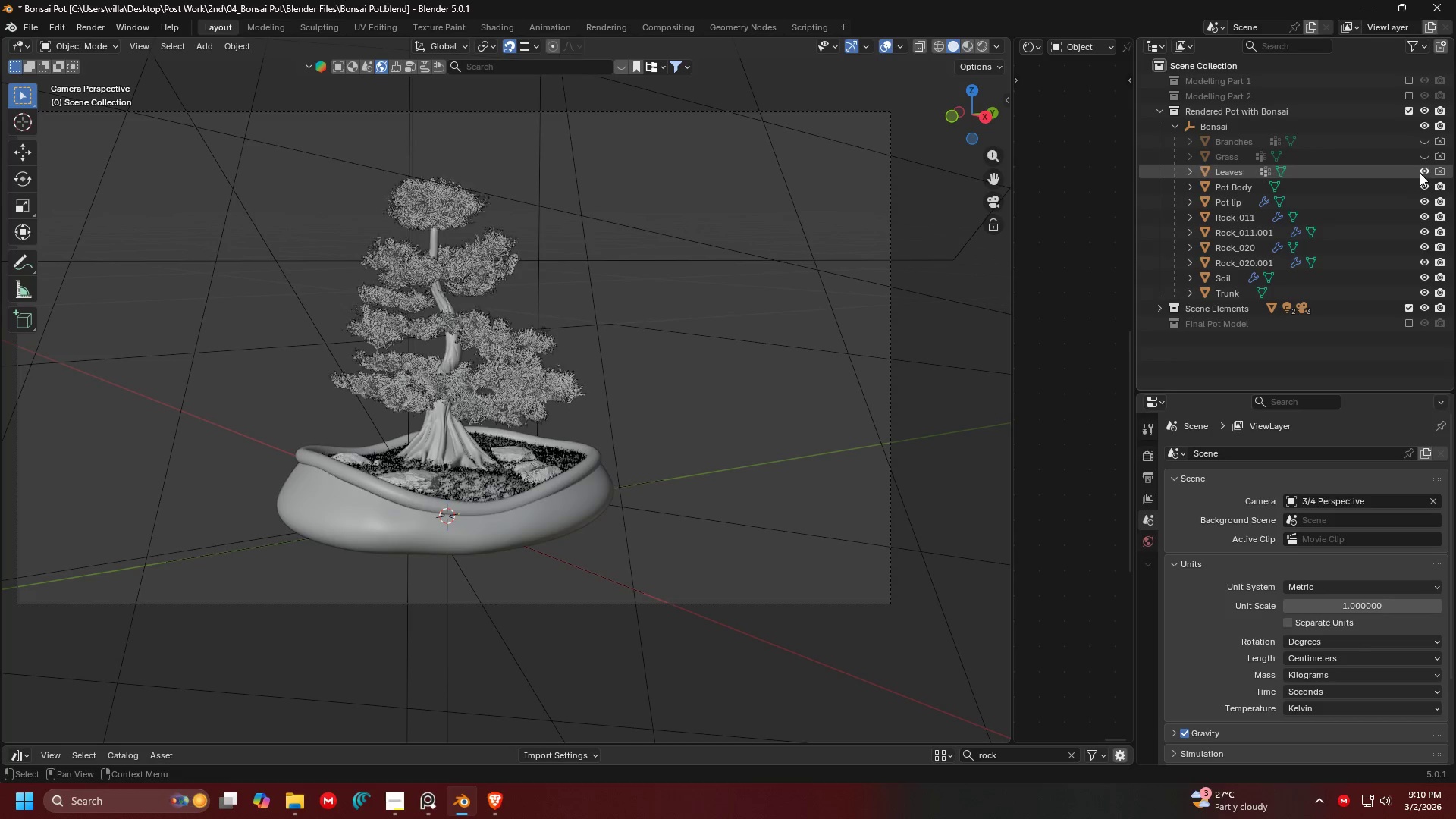 
double_click([1436, 172])
 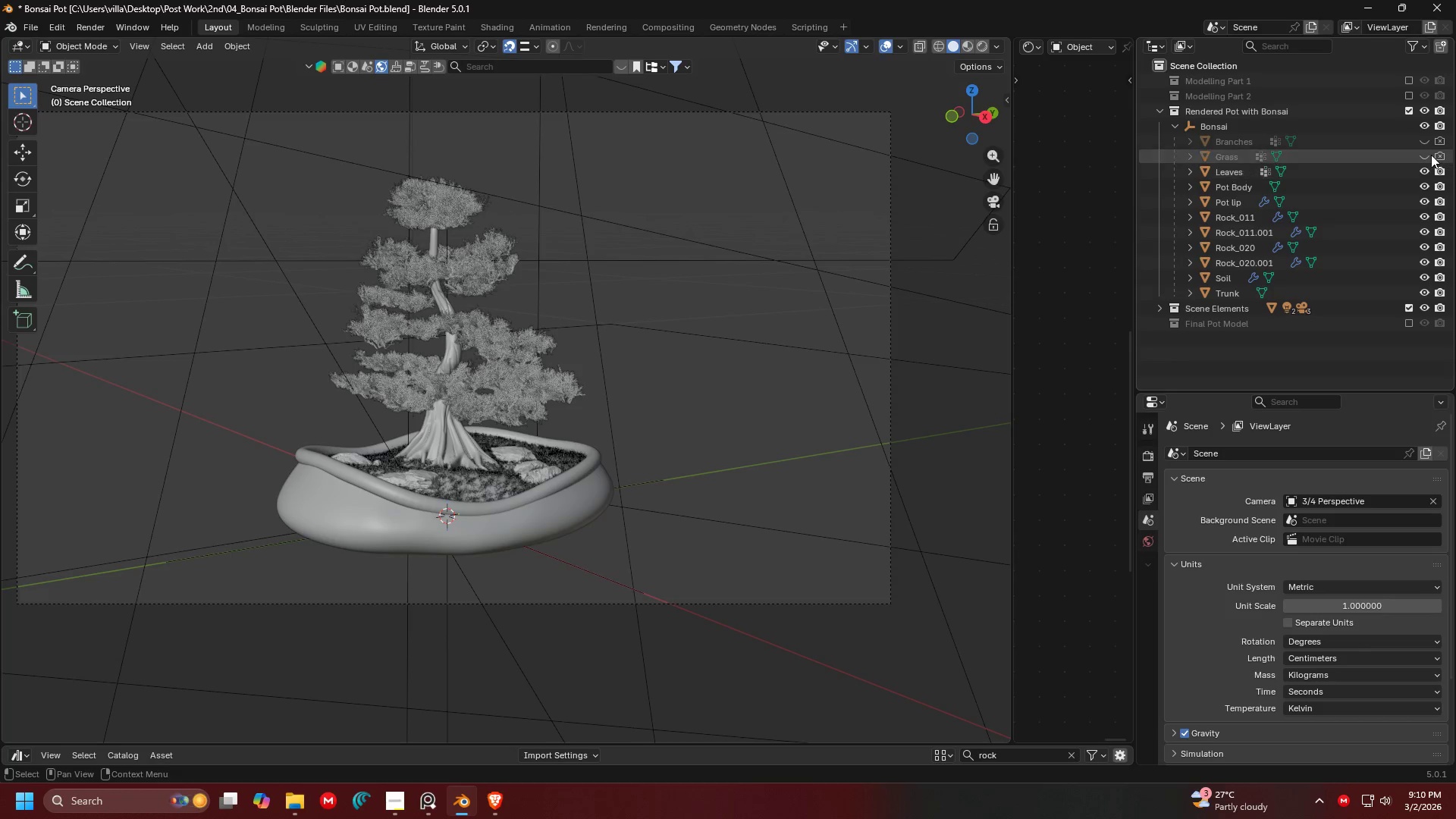 
triple_click([1431, 155])
 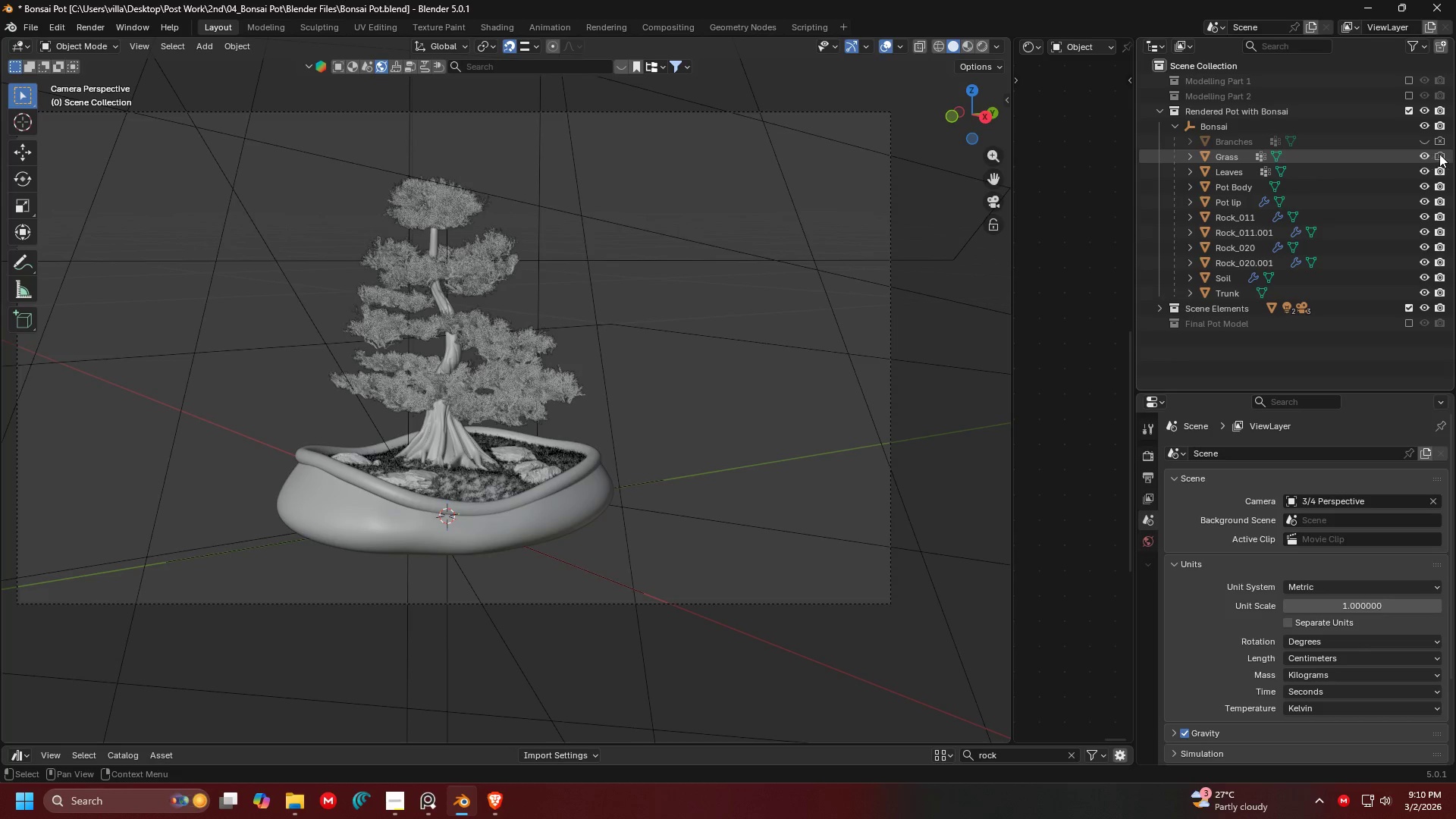 
triple_click([1440, 154])
 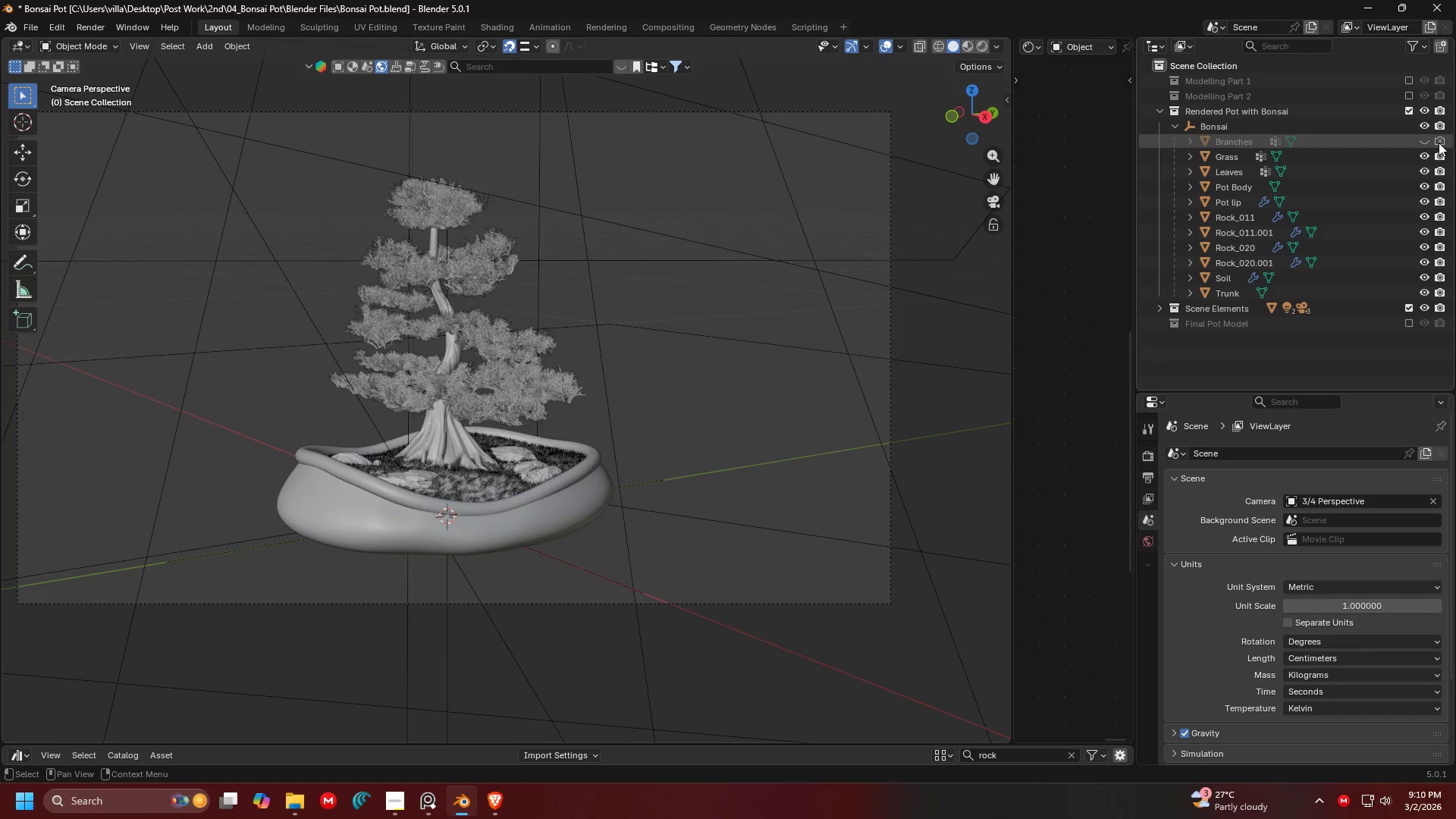 
triple_click([1439, 142])
 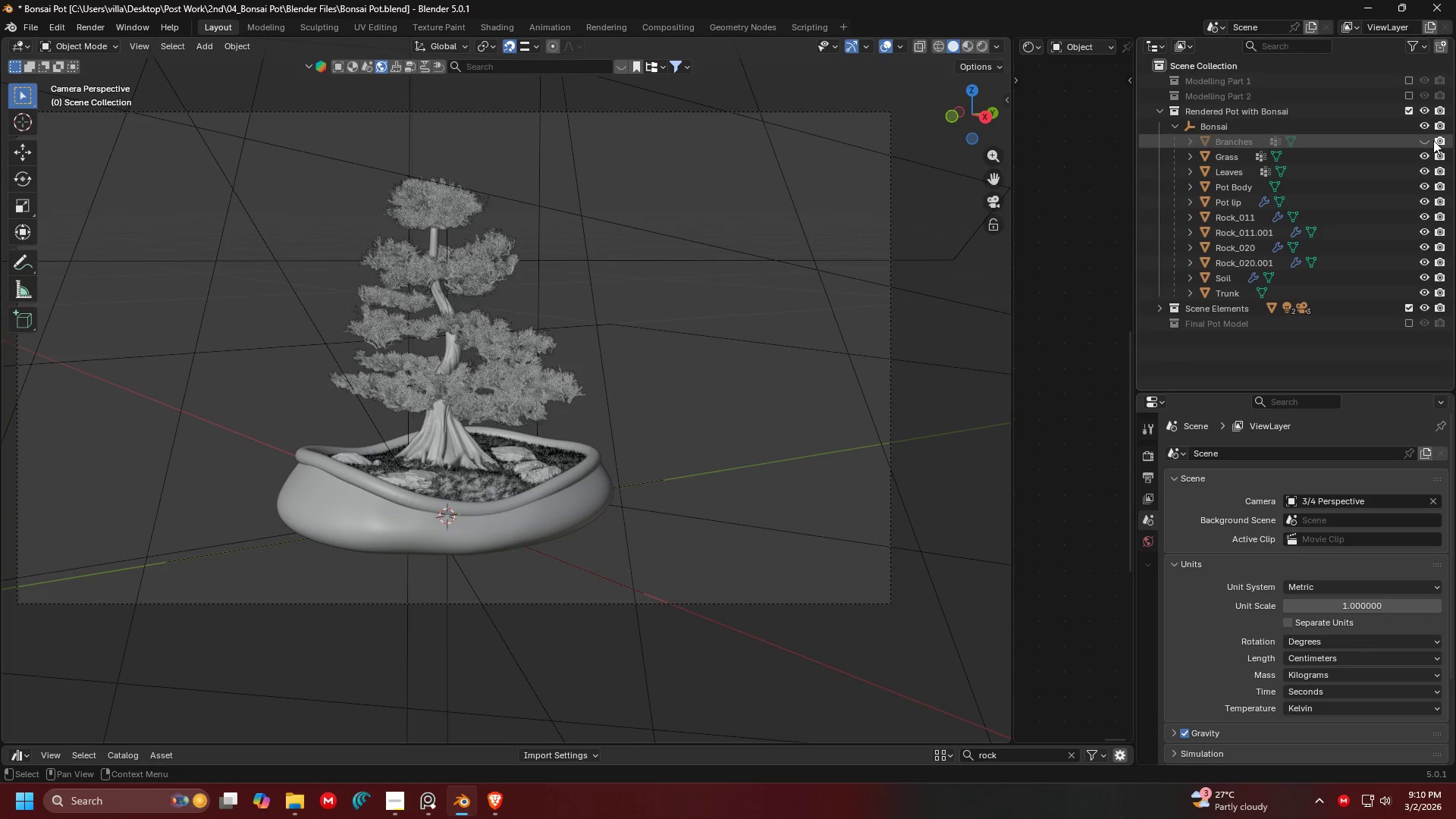 
triple_click([1432, 140])
 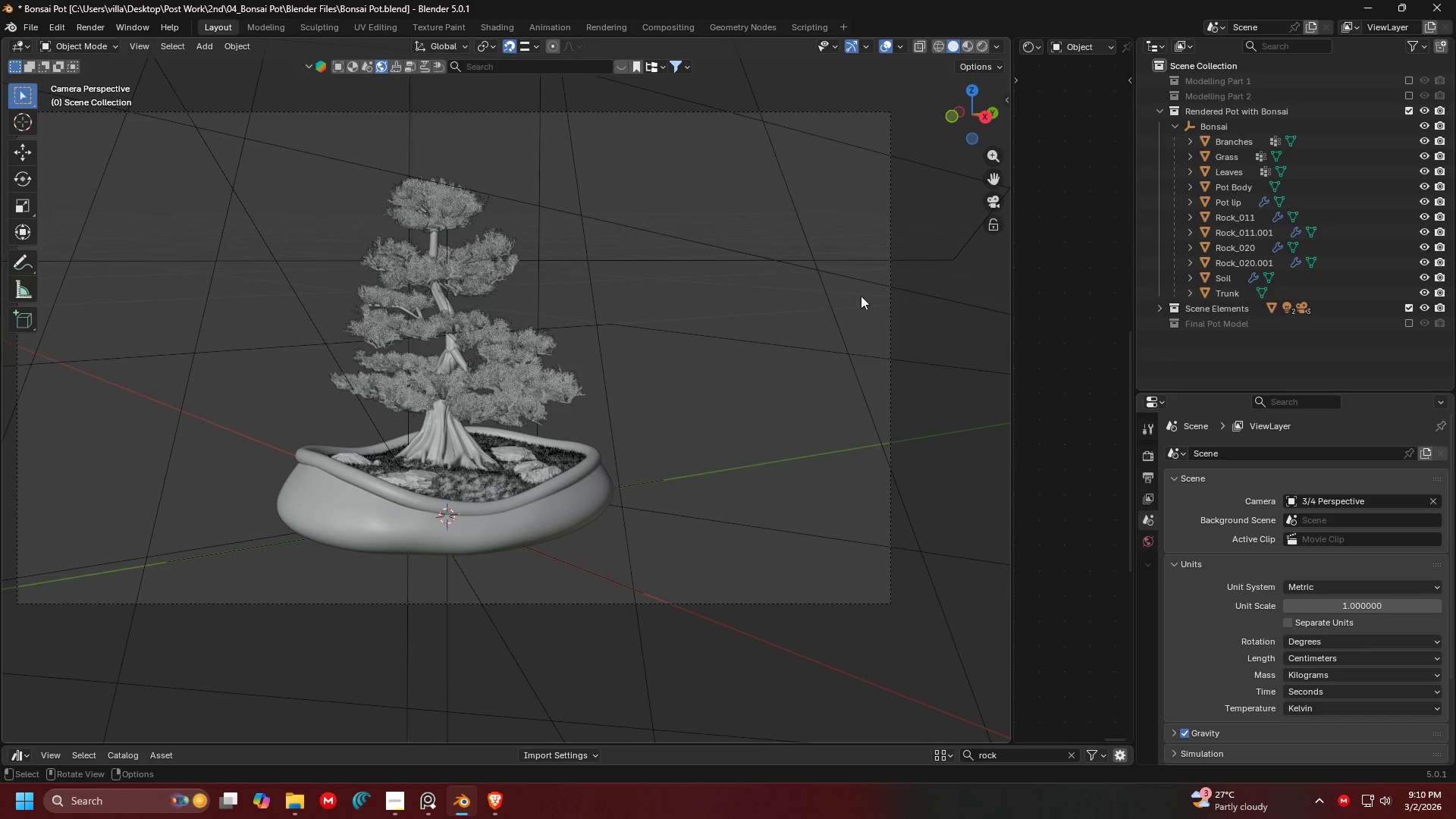 
left_click([701, 295])
 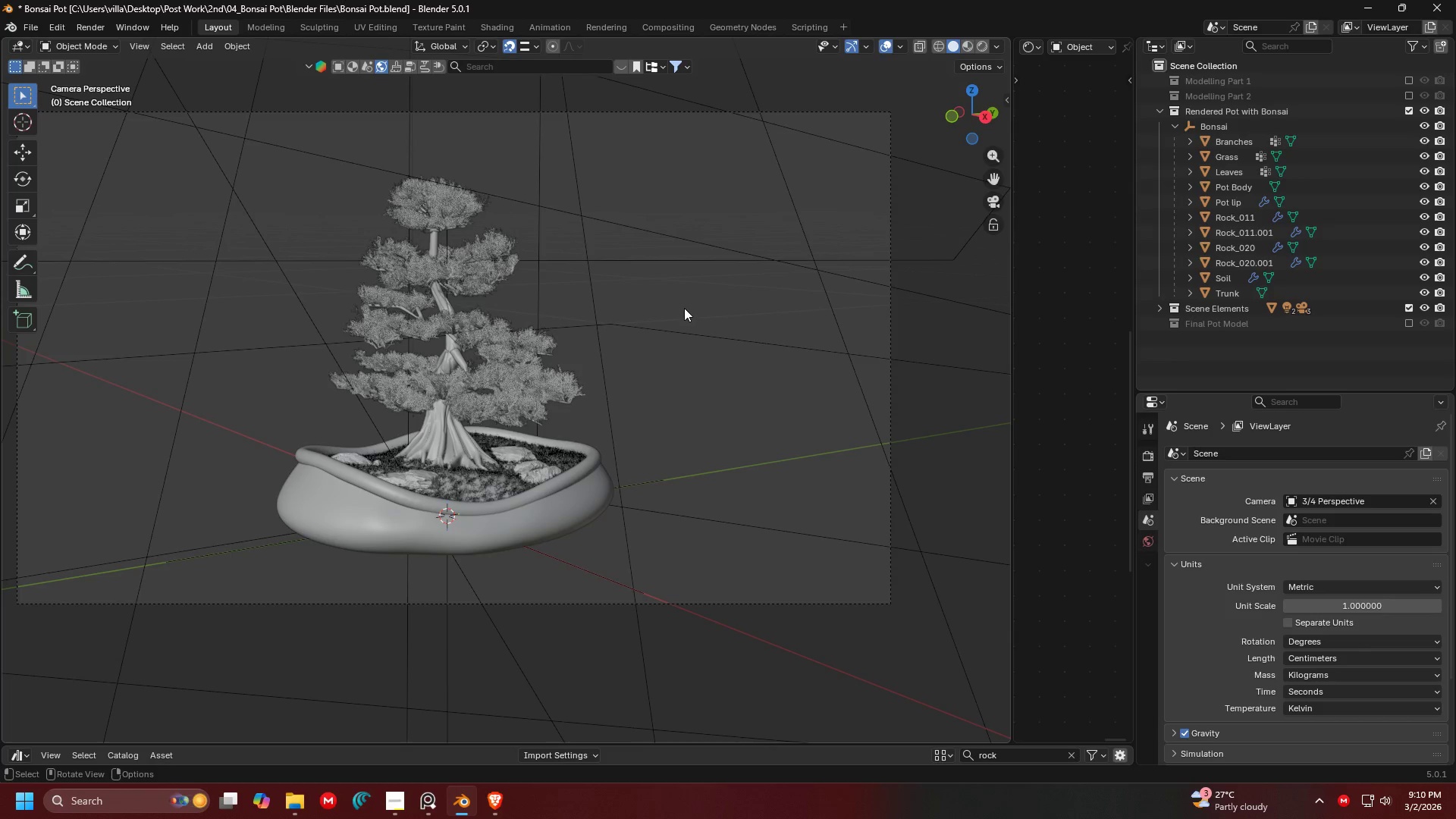 
key(Control+ControlLeft)
 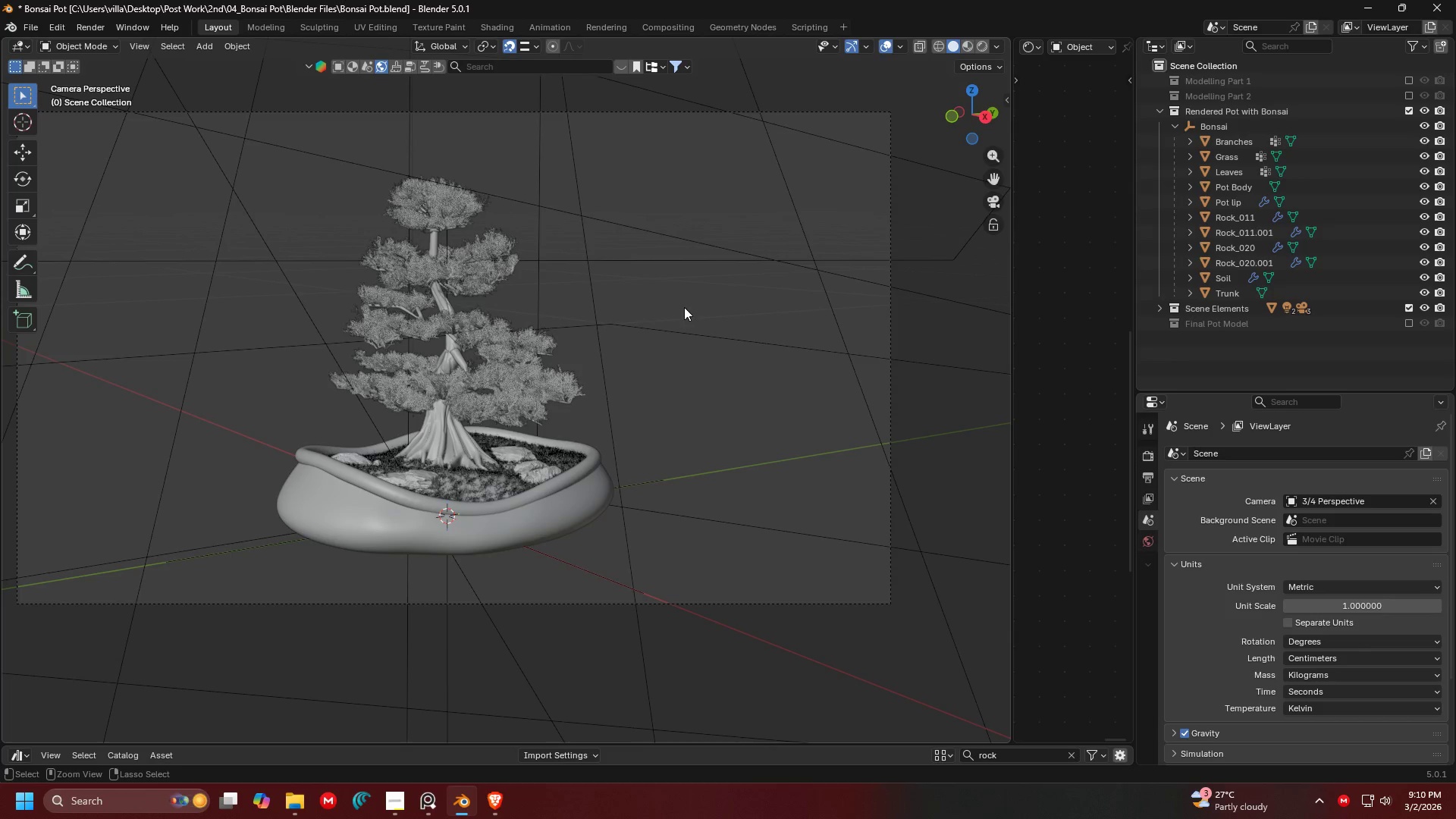 
key(Control+S)
 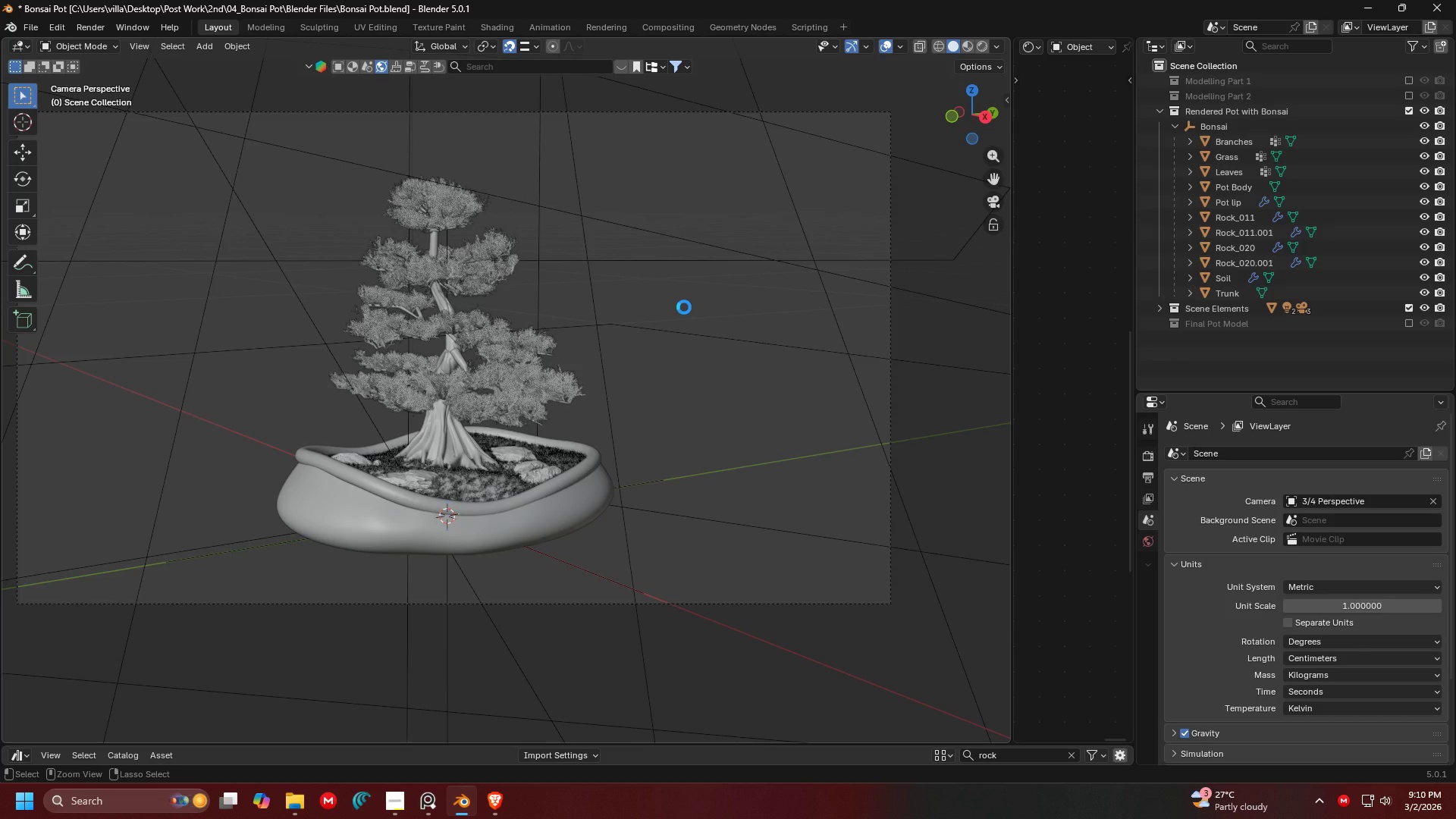 
key(0)
 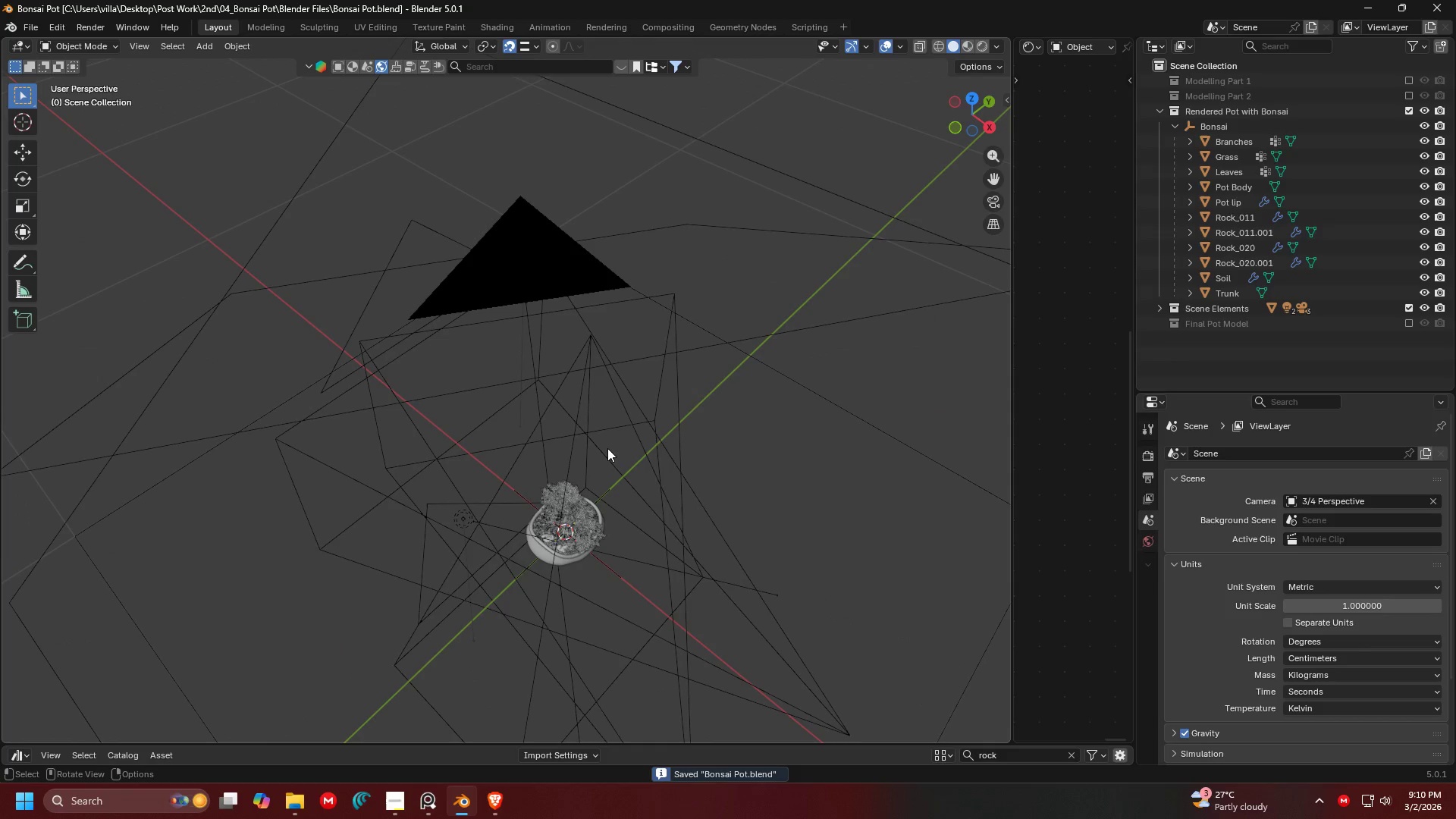 
scroll: coordinate [608, 449], scroll_direction: up, amount: 1.0
 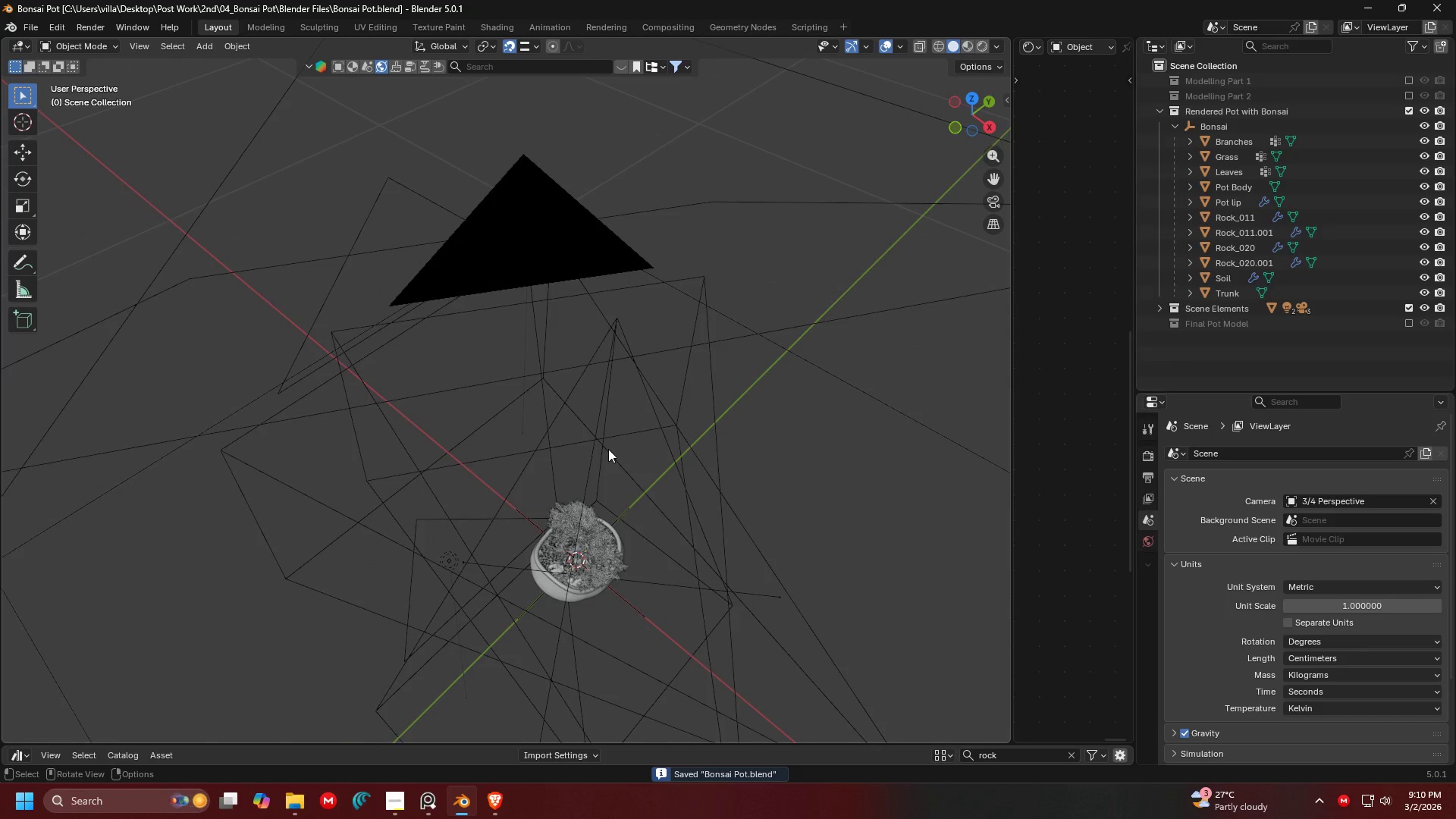 
key(0)
 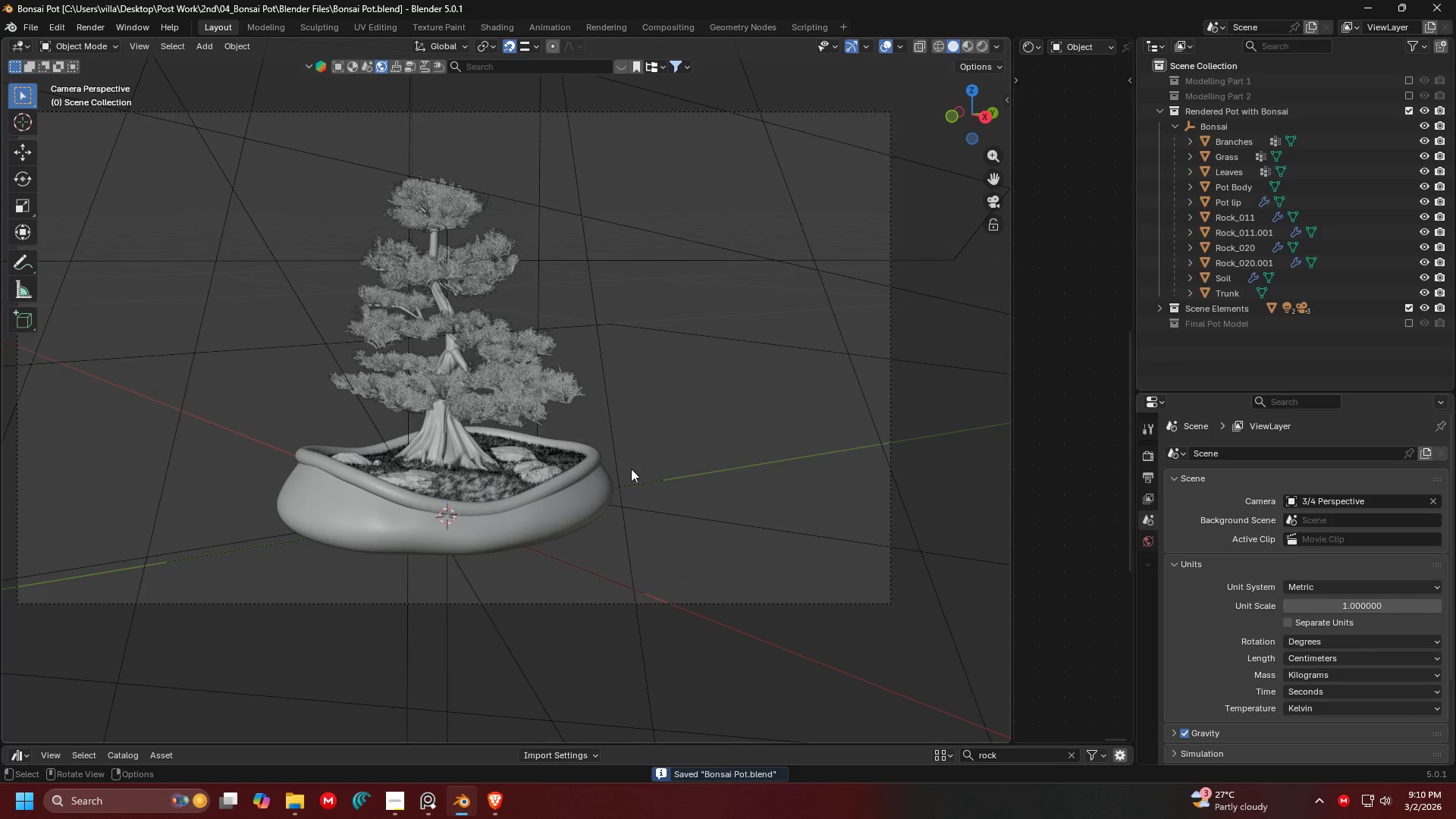 
hold_key(key=ShiftLeft, duration=0.34)
 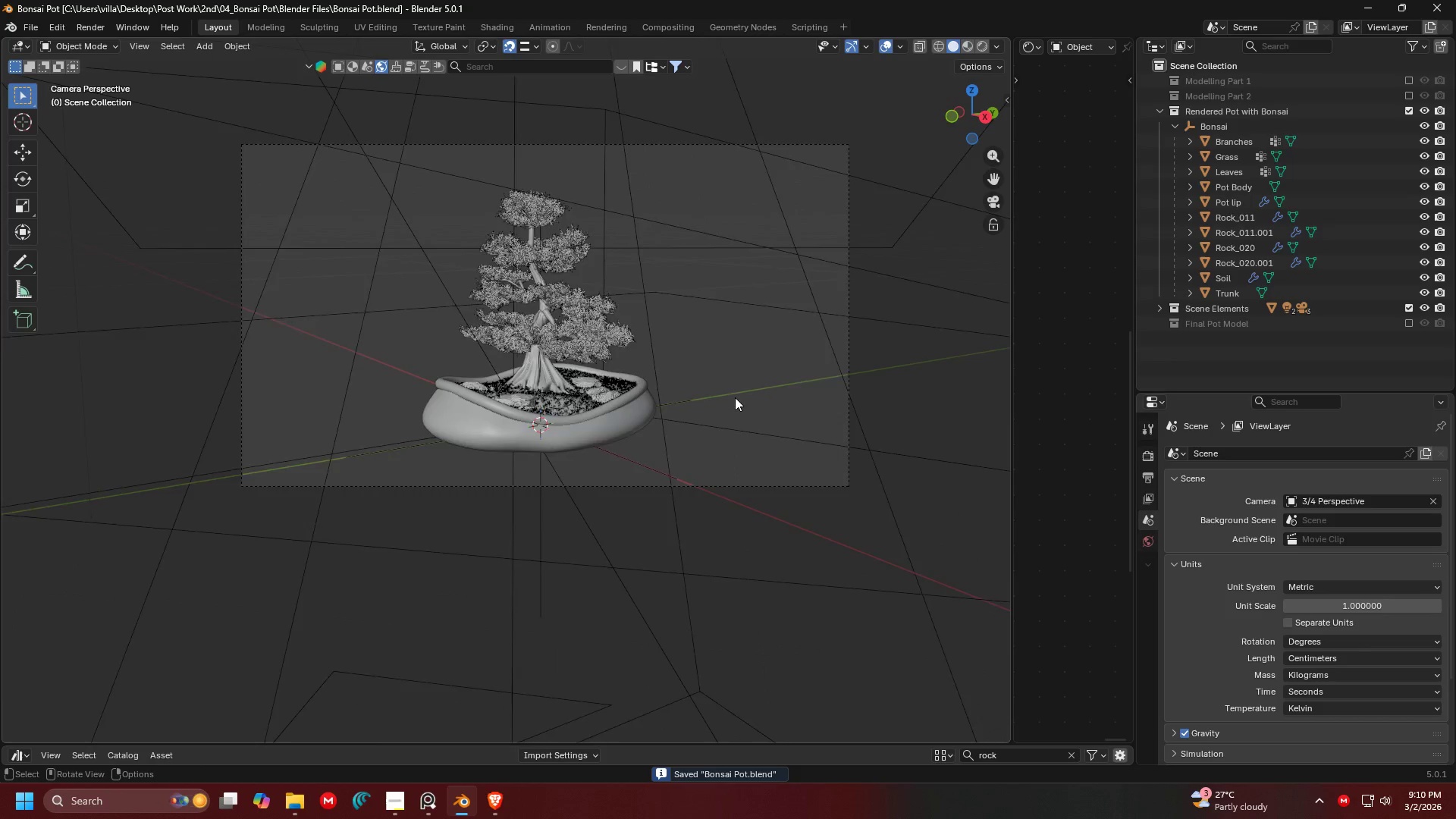 
key(Shift+ShiftLeft)
 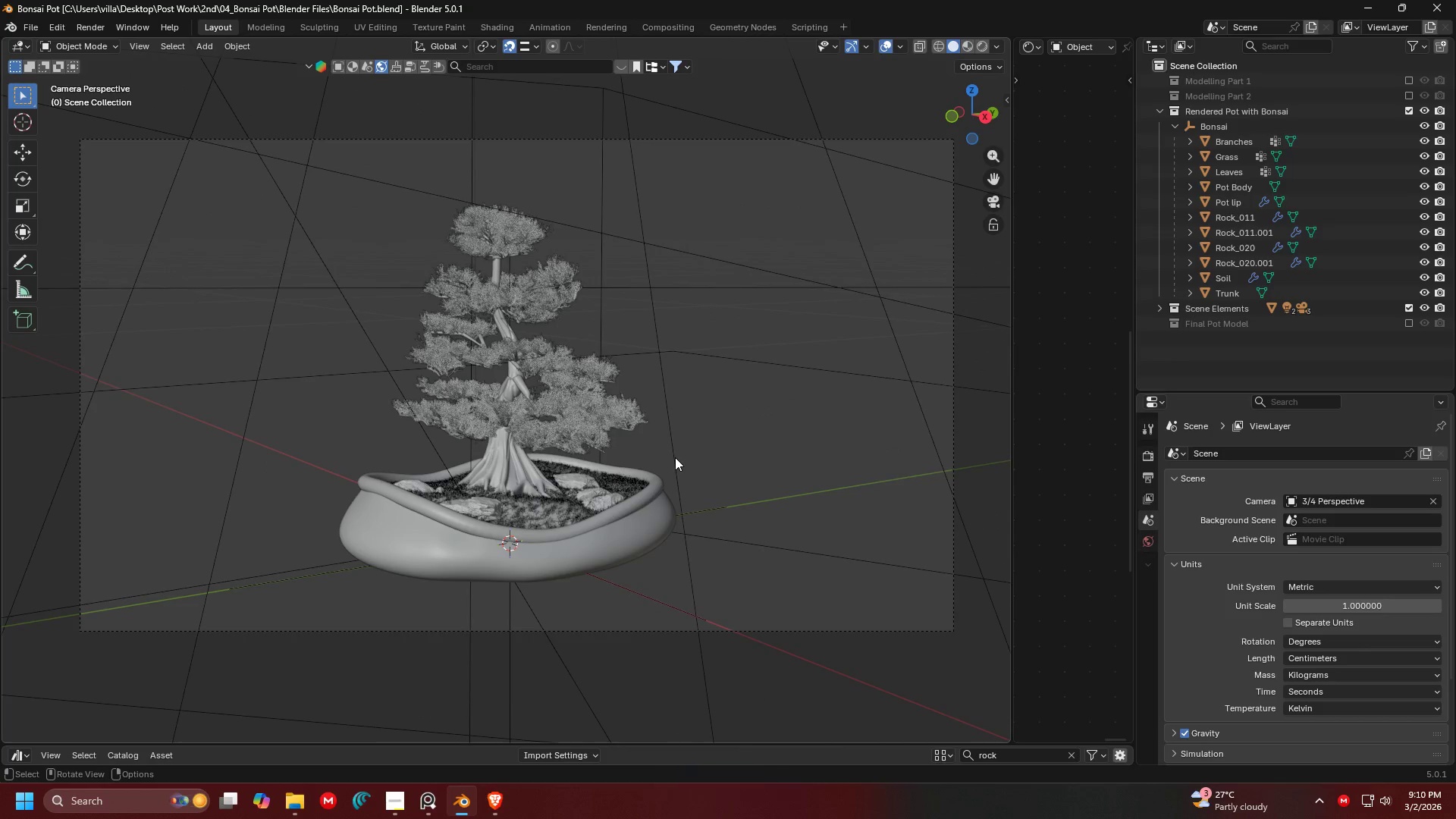 
scroll: coordinate [675, 457], scroll_direction: none, amount: 0.0
 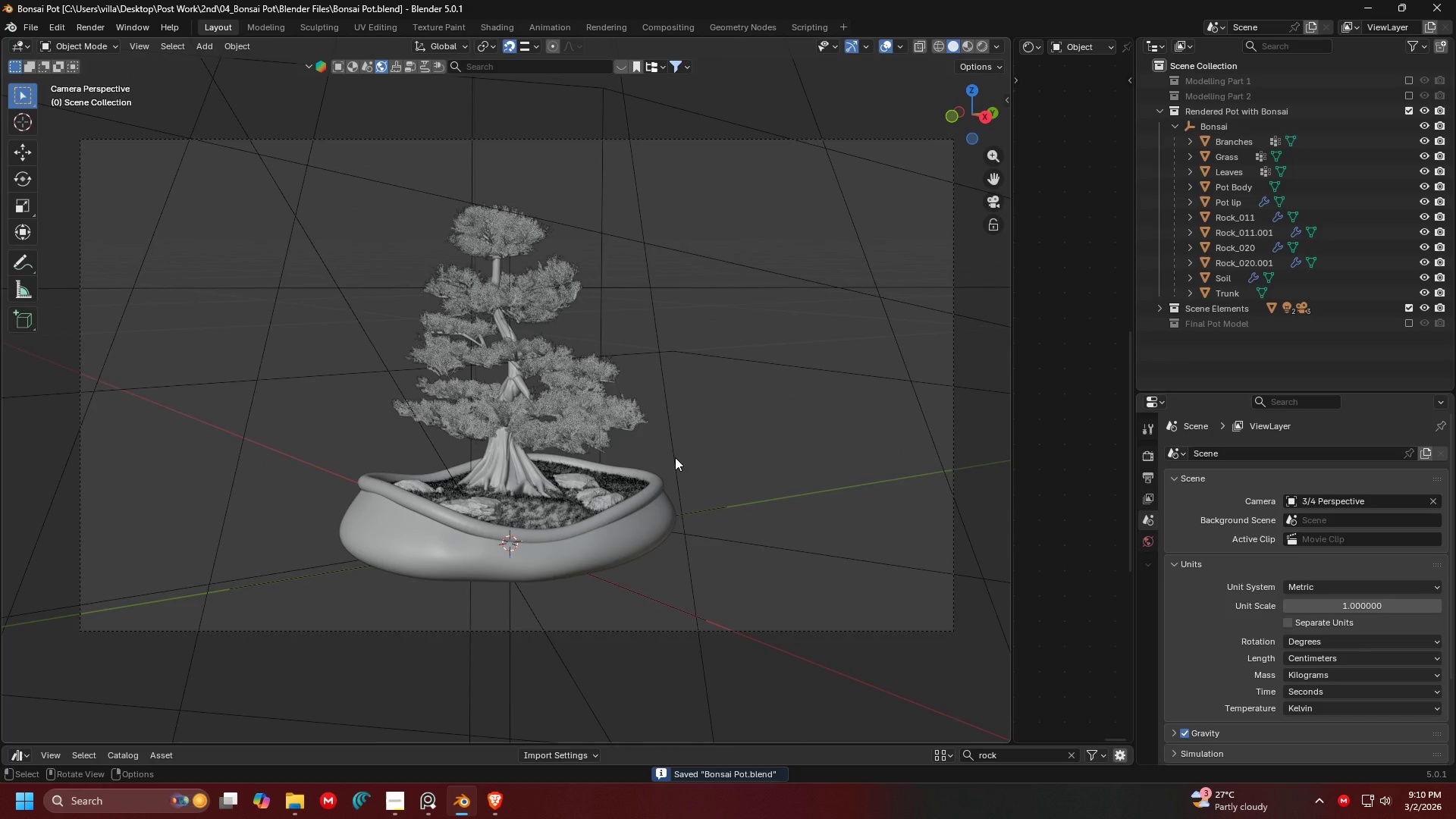 
scroll: coordinate [658, 518], scroll_direction: down, amount: 2.0
 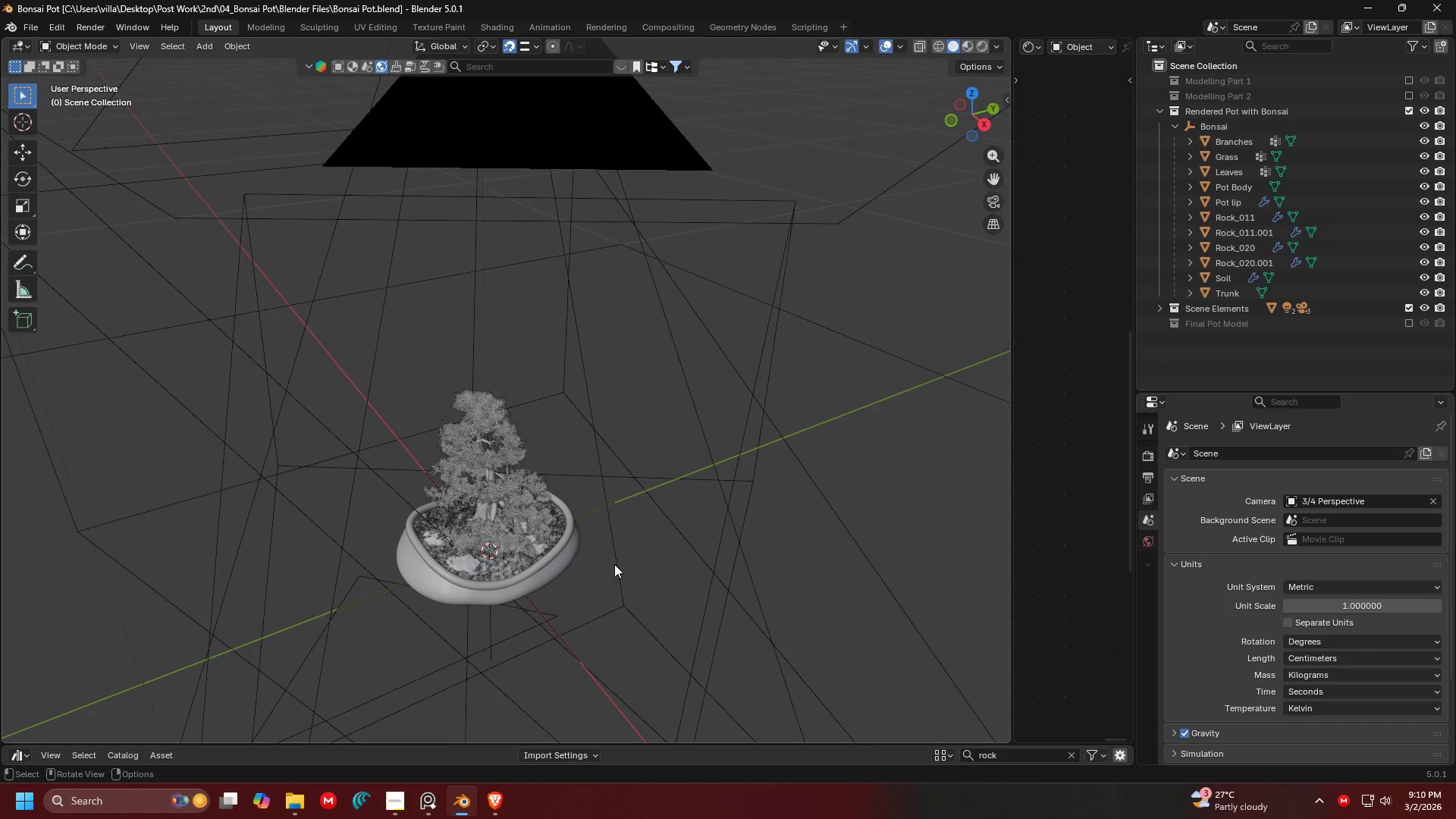 
left_click([575, 570])
 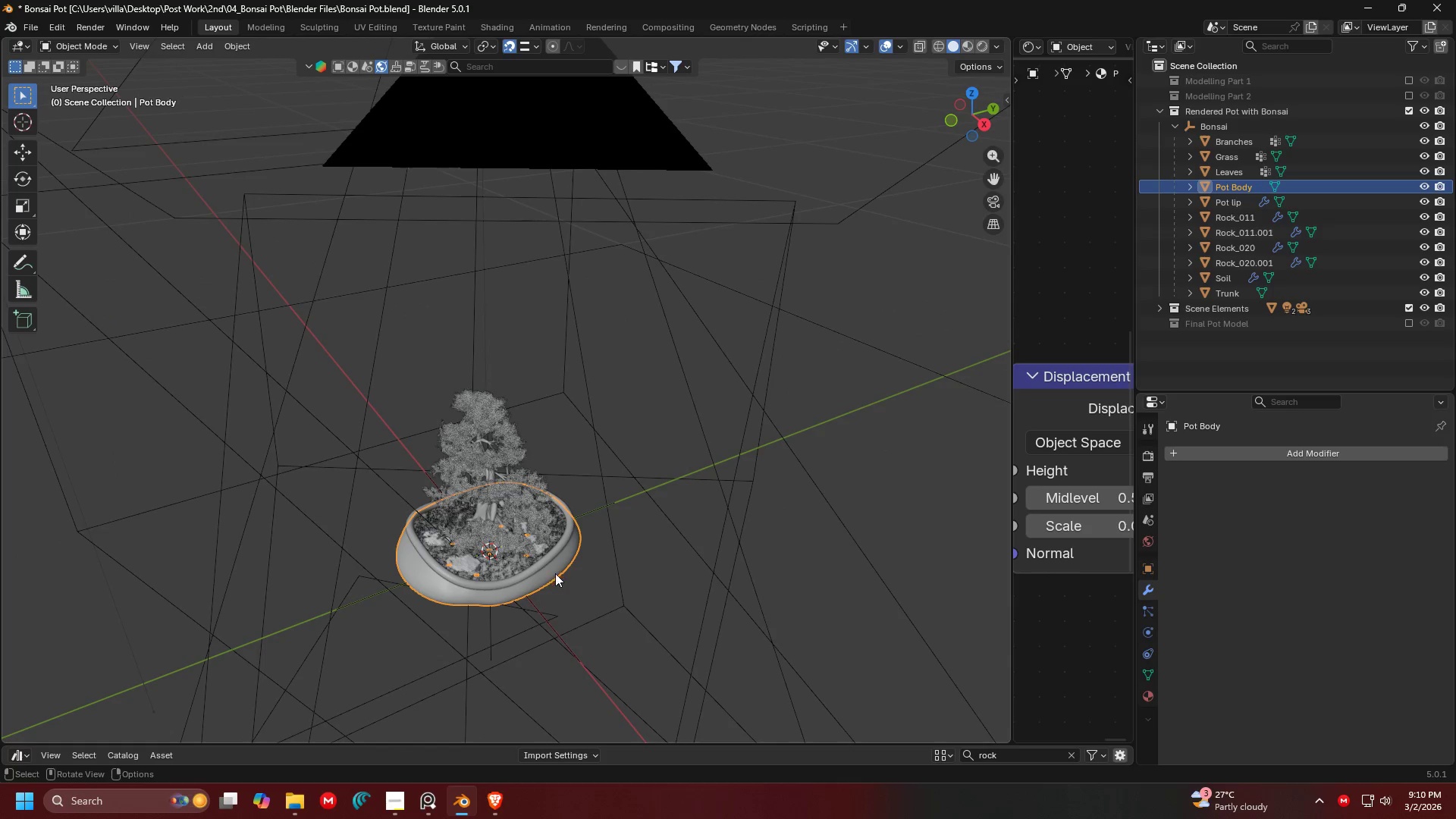 
key(Shift+ShiftLeft)
 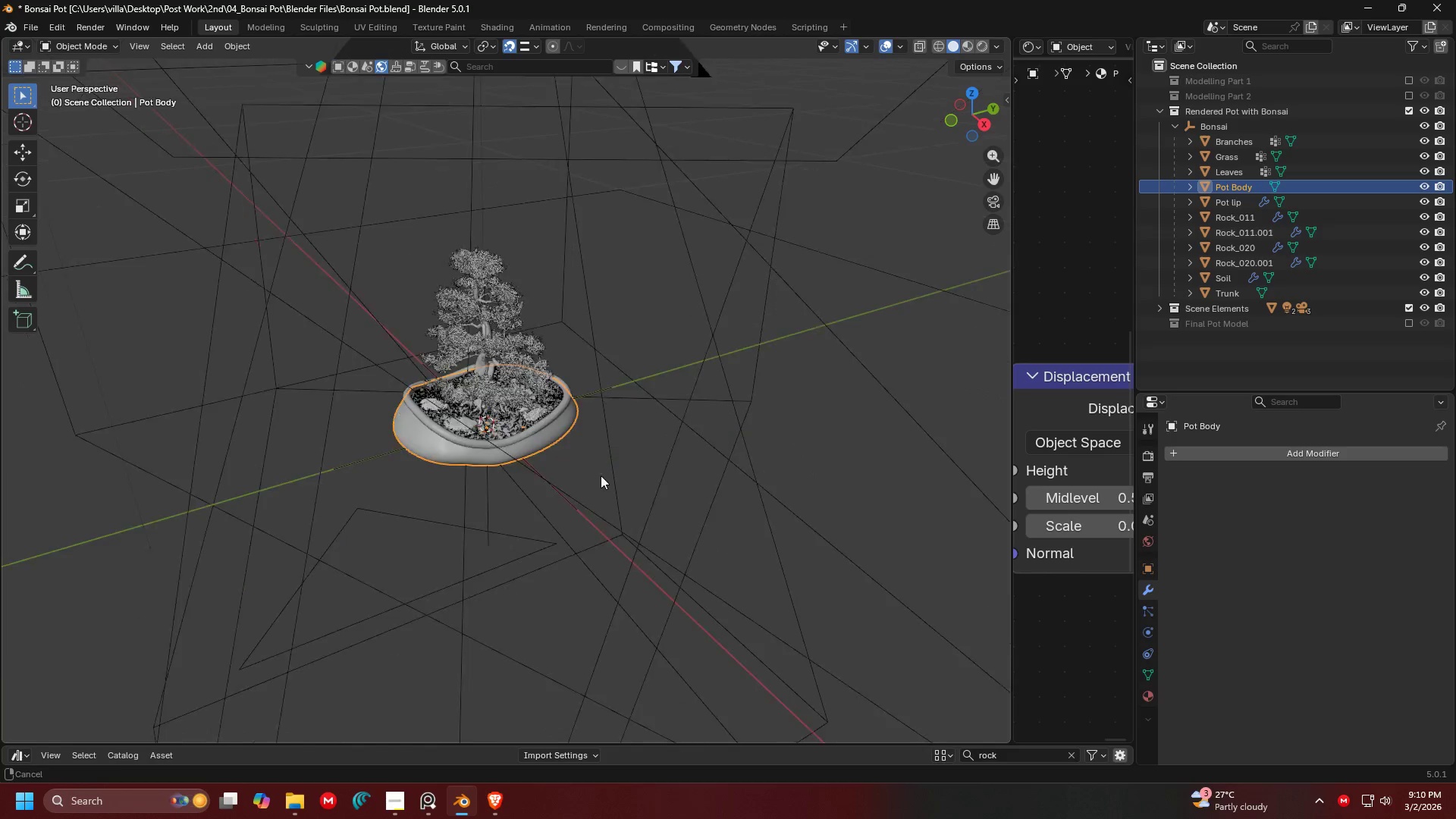 
scroll: coordinate [594, 457], scroll_direction: up, amount: 2.0
 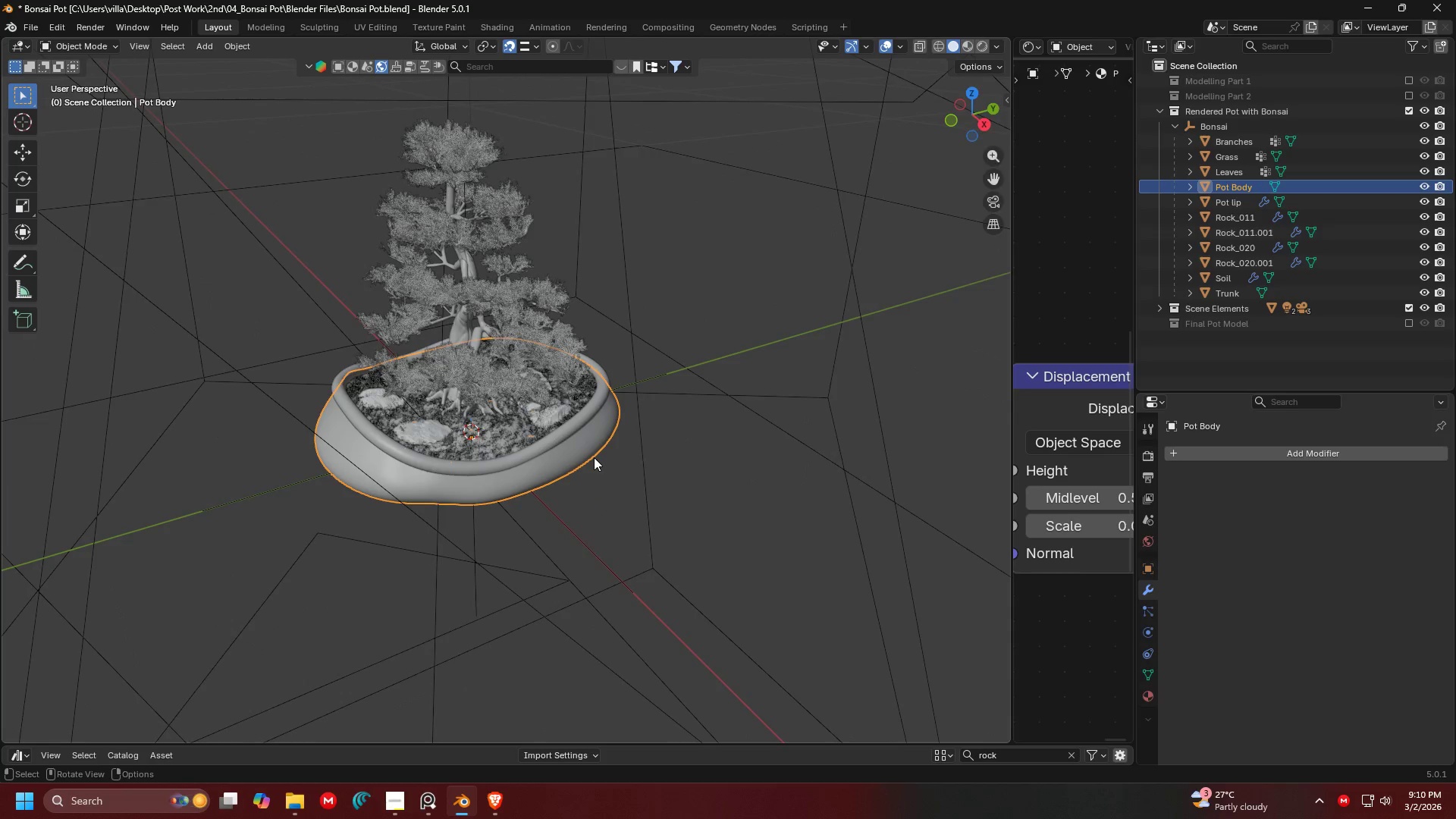 
key(N)
 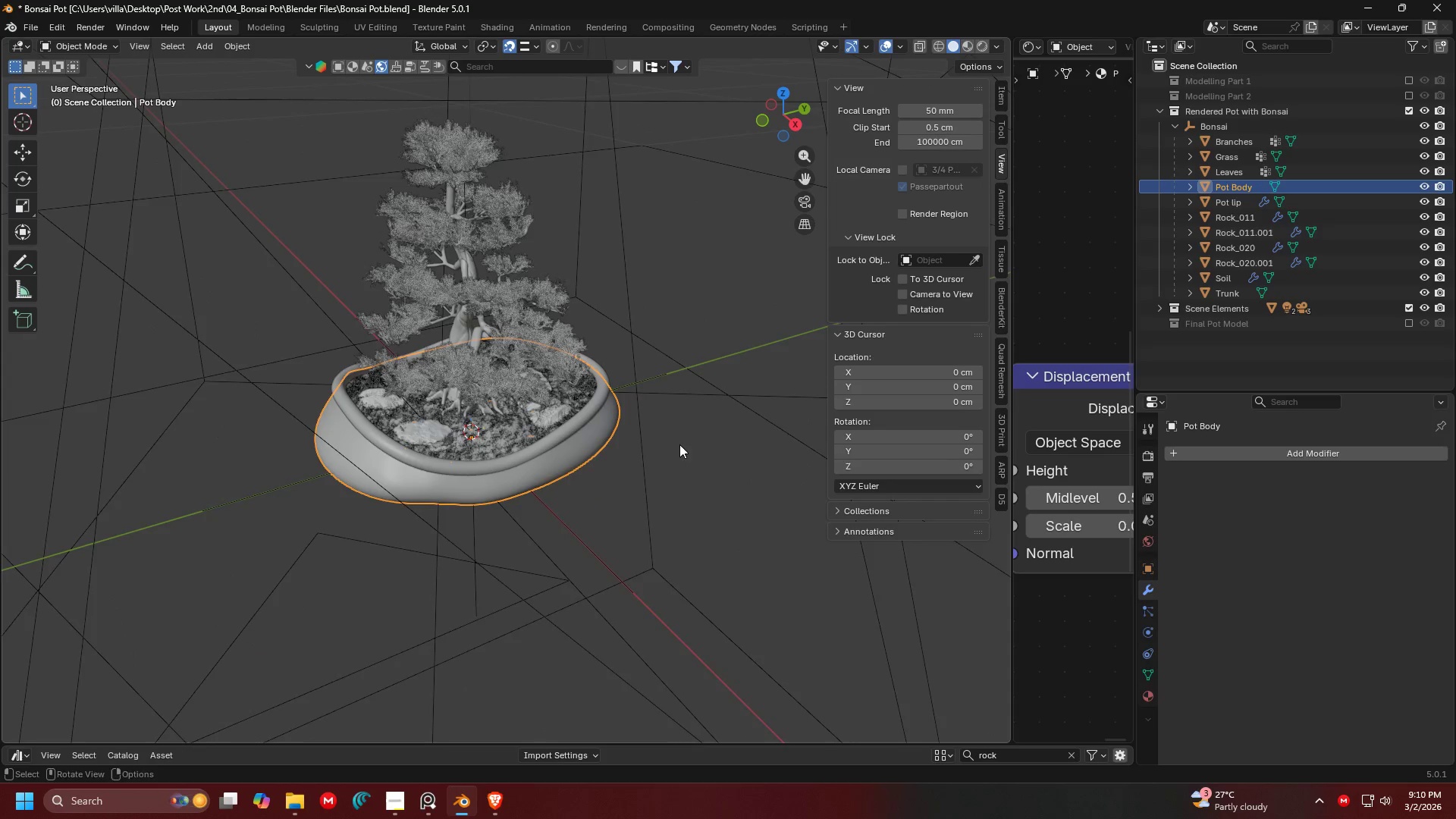 
key(Shift+ShiftLeft)
 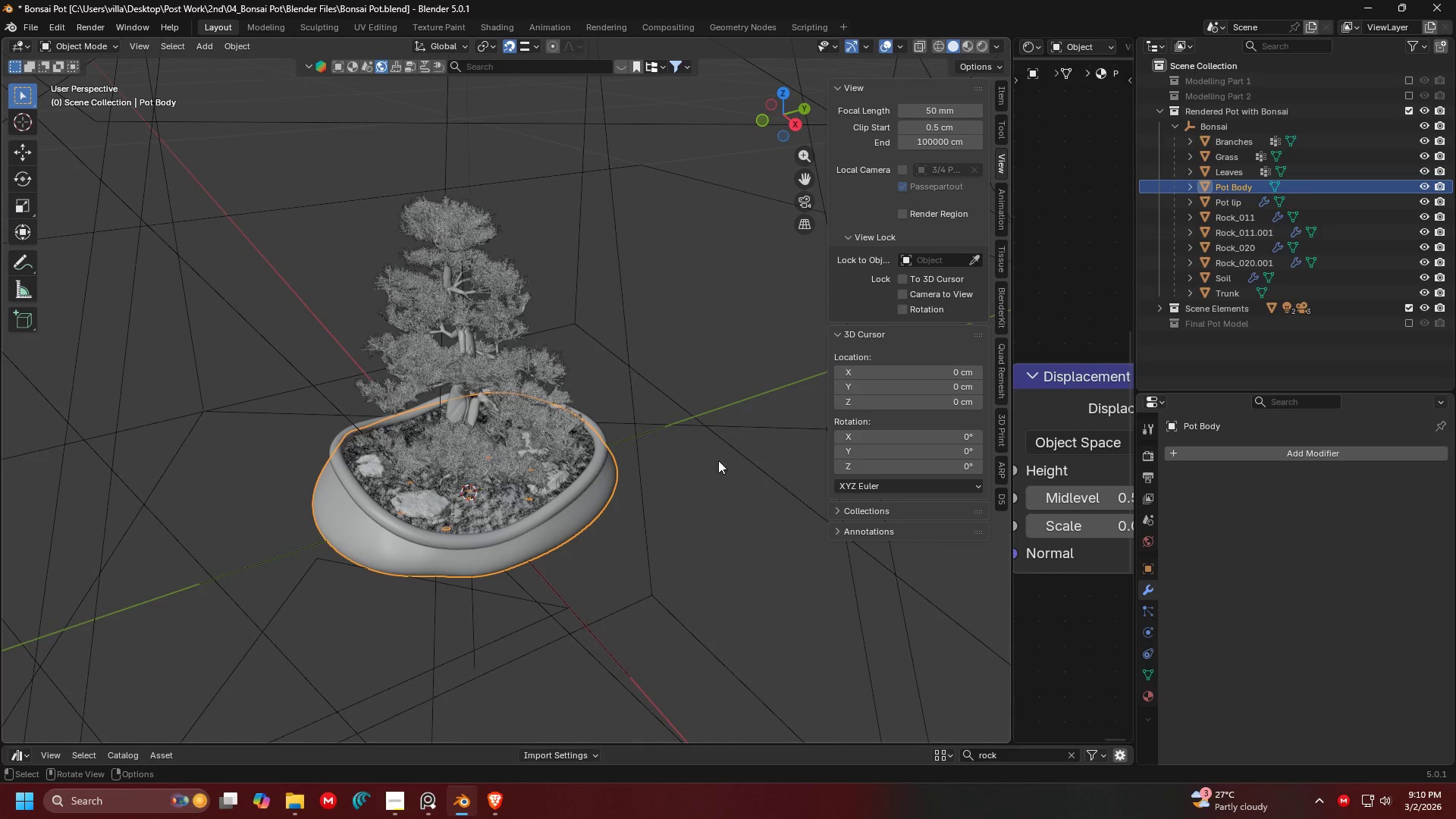 
scroll: coordinate [740, 441], scroll_direction: up, amount: 1.0
 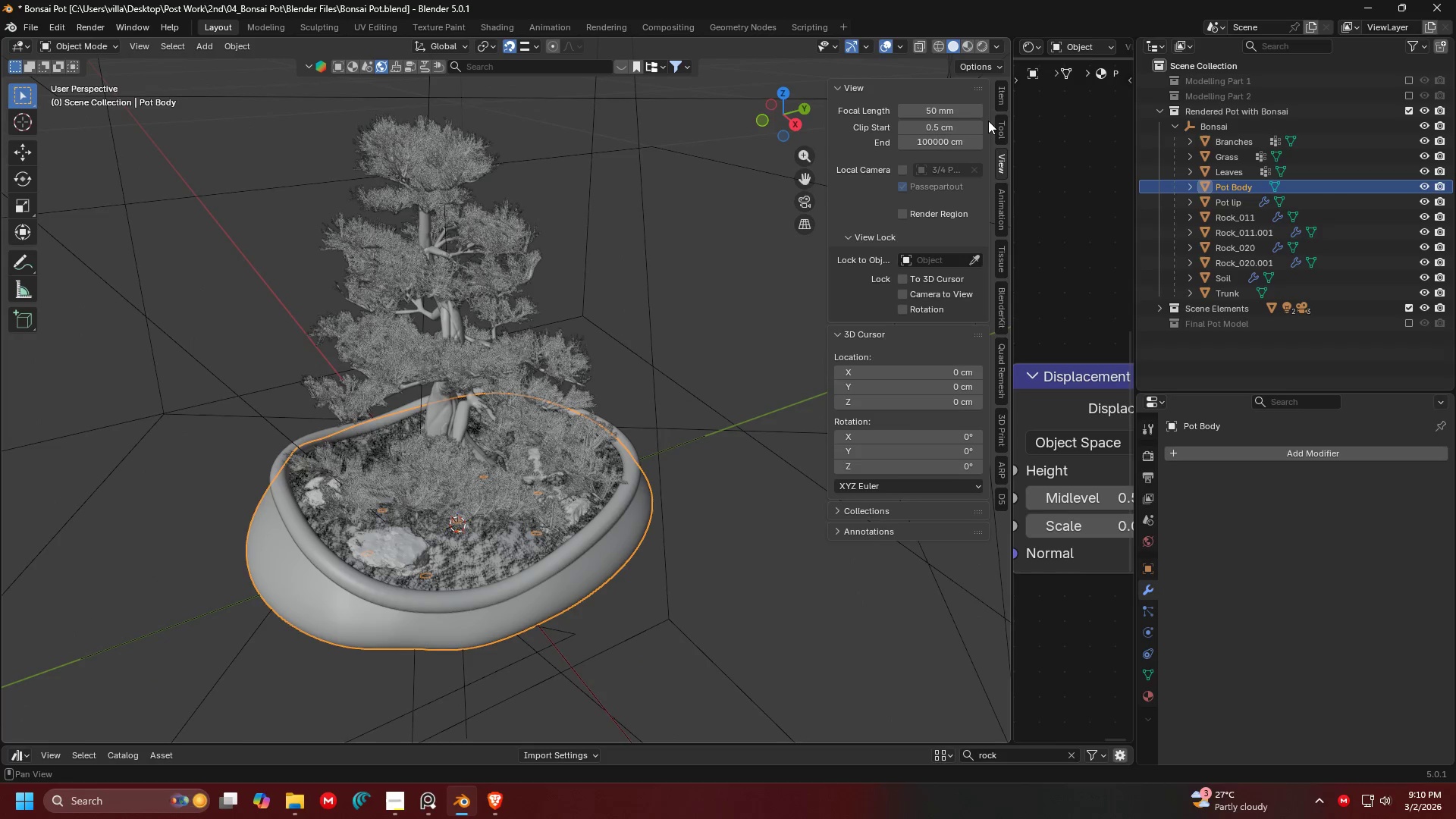 
left_click([999, 99])
 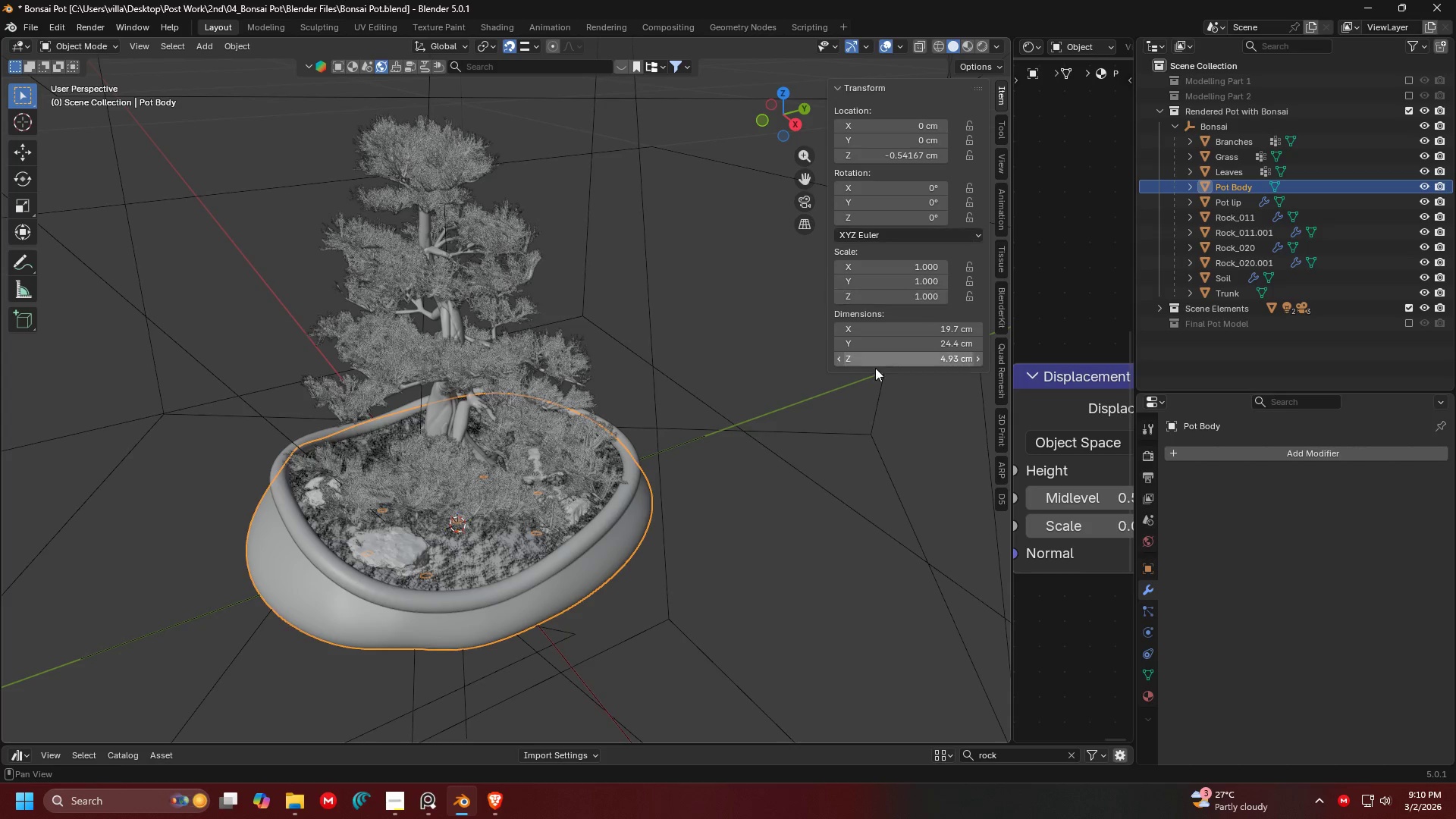 
hold_key(key=ShiftLeft, duration=0.47)
 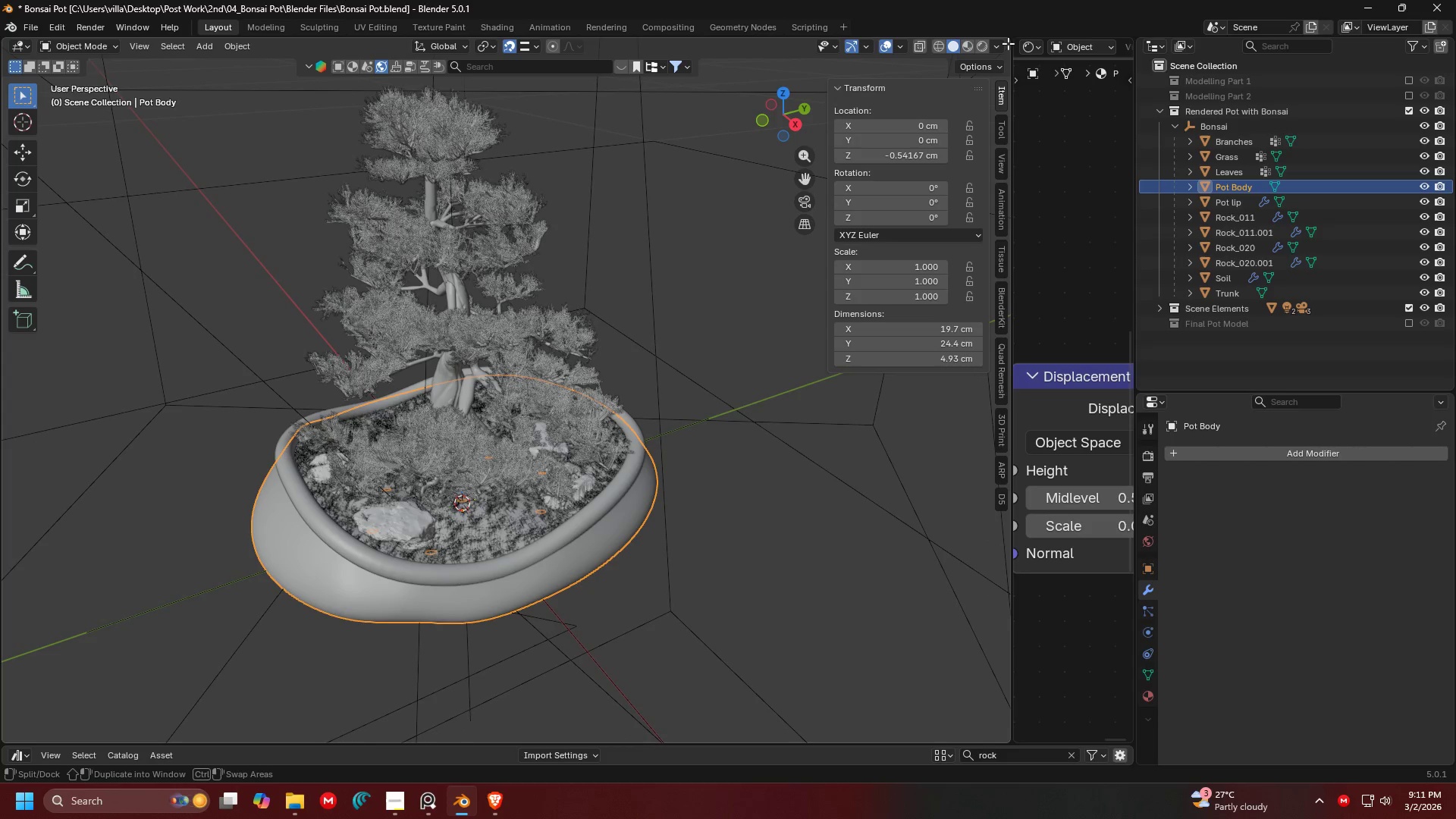 
left_click_drag(start_coordinate=[1006, 43], to_coordinate=[1027, 45])
 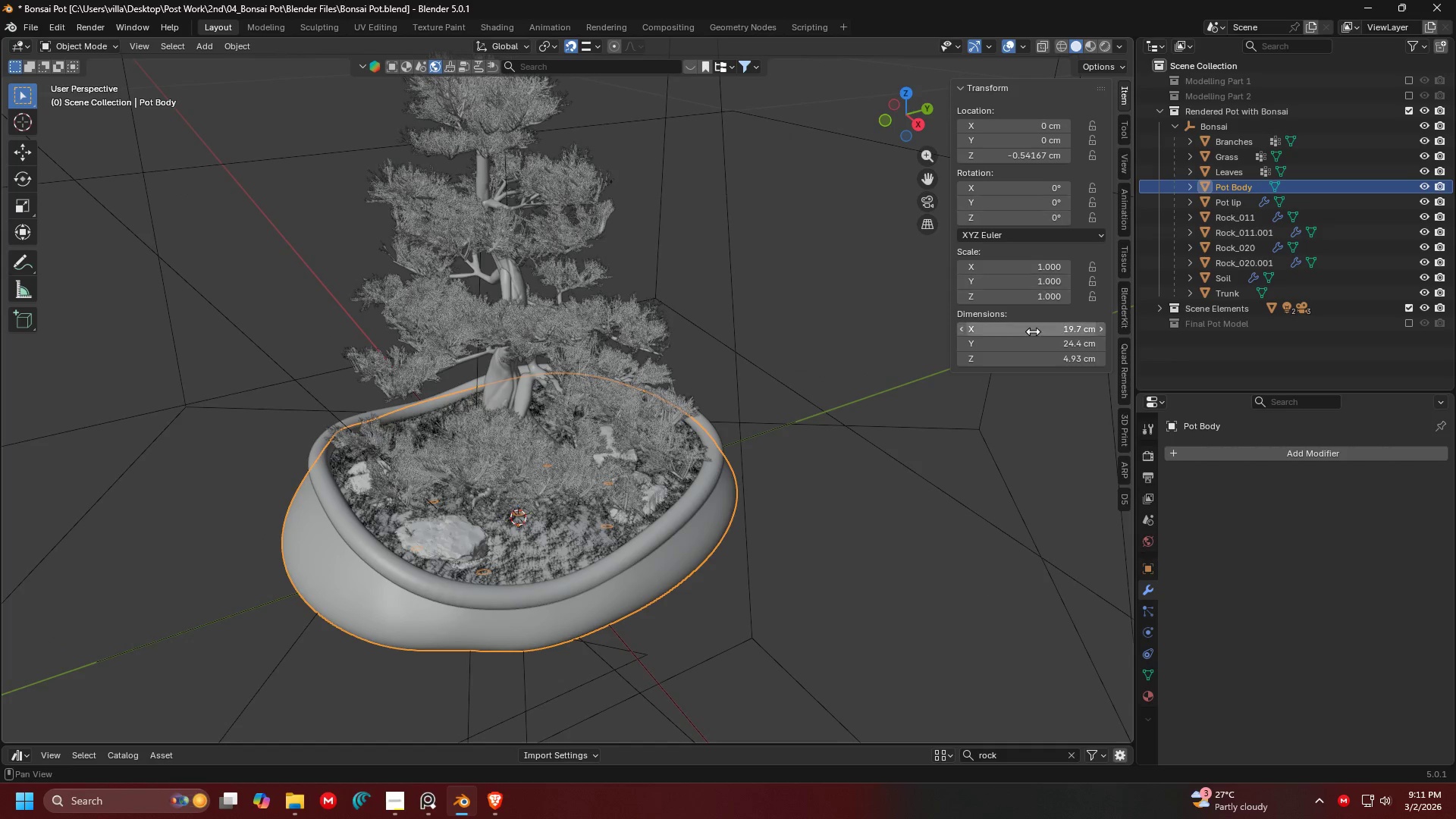 
hold_key(key=ShiftLeft, duration=0.31)
 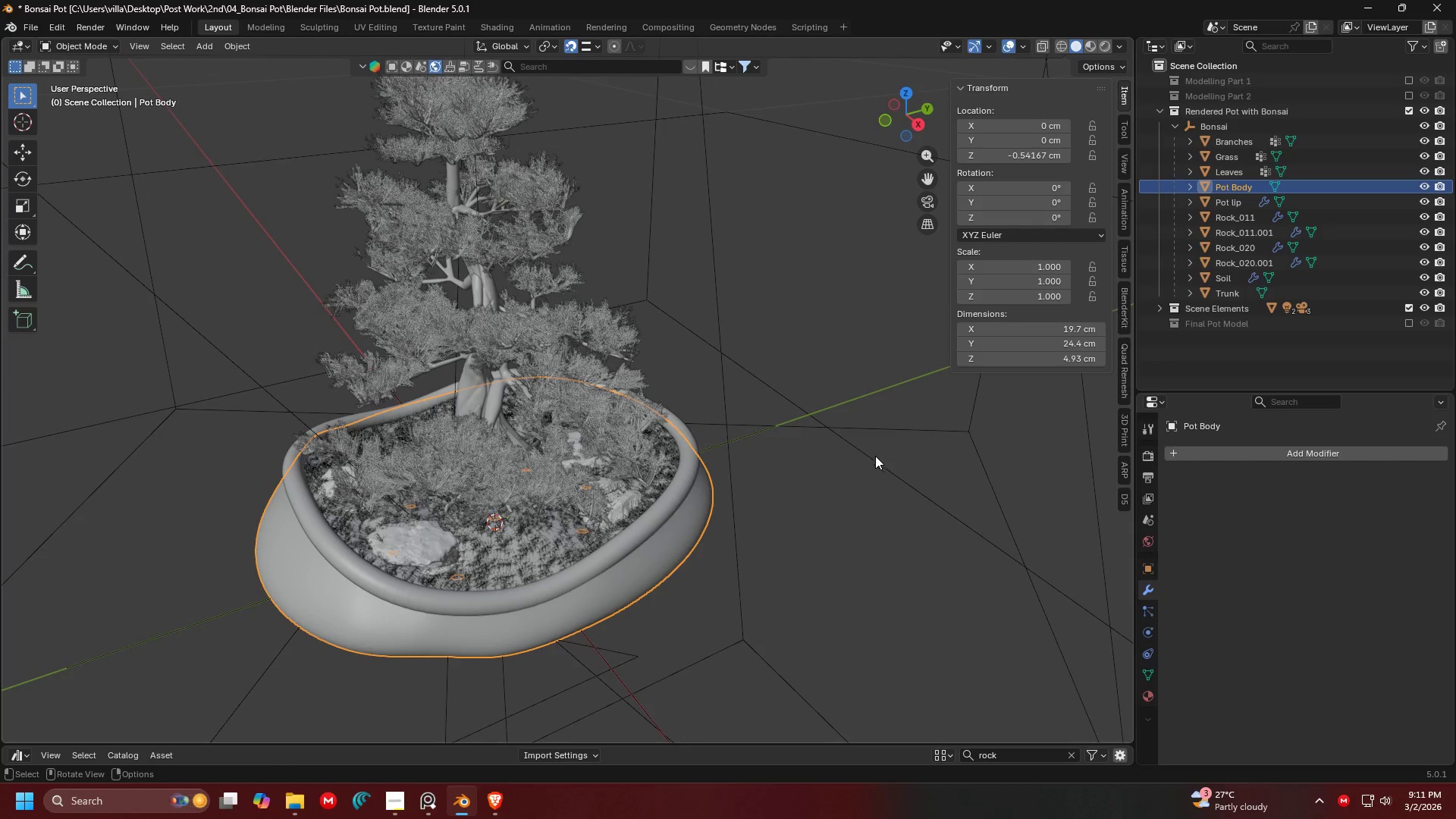 
key(Shift+ShiftLeft)
 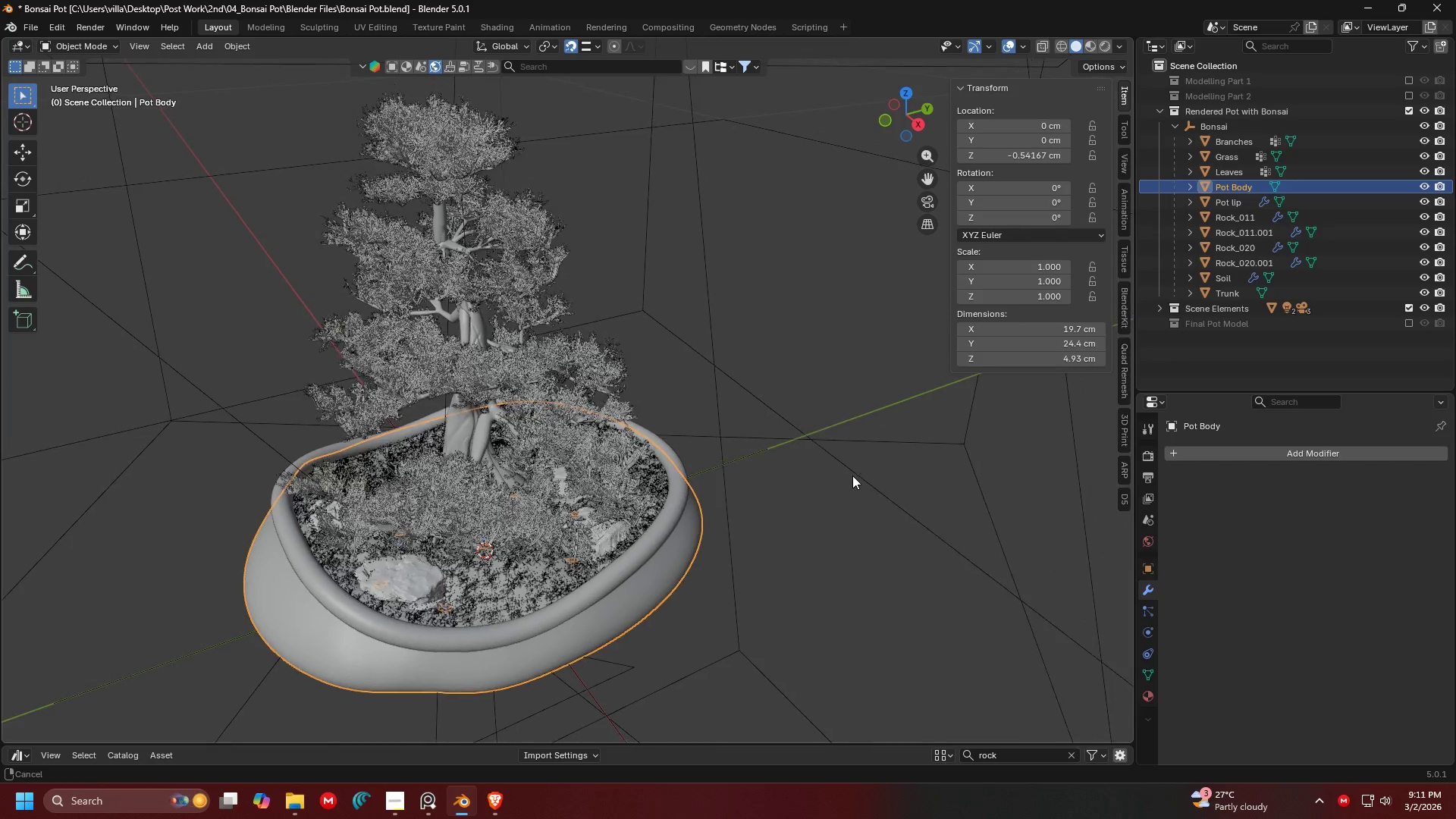 
key(Shift+ShiftLeft)
 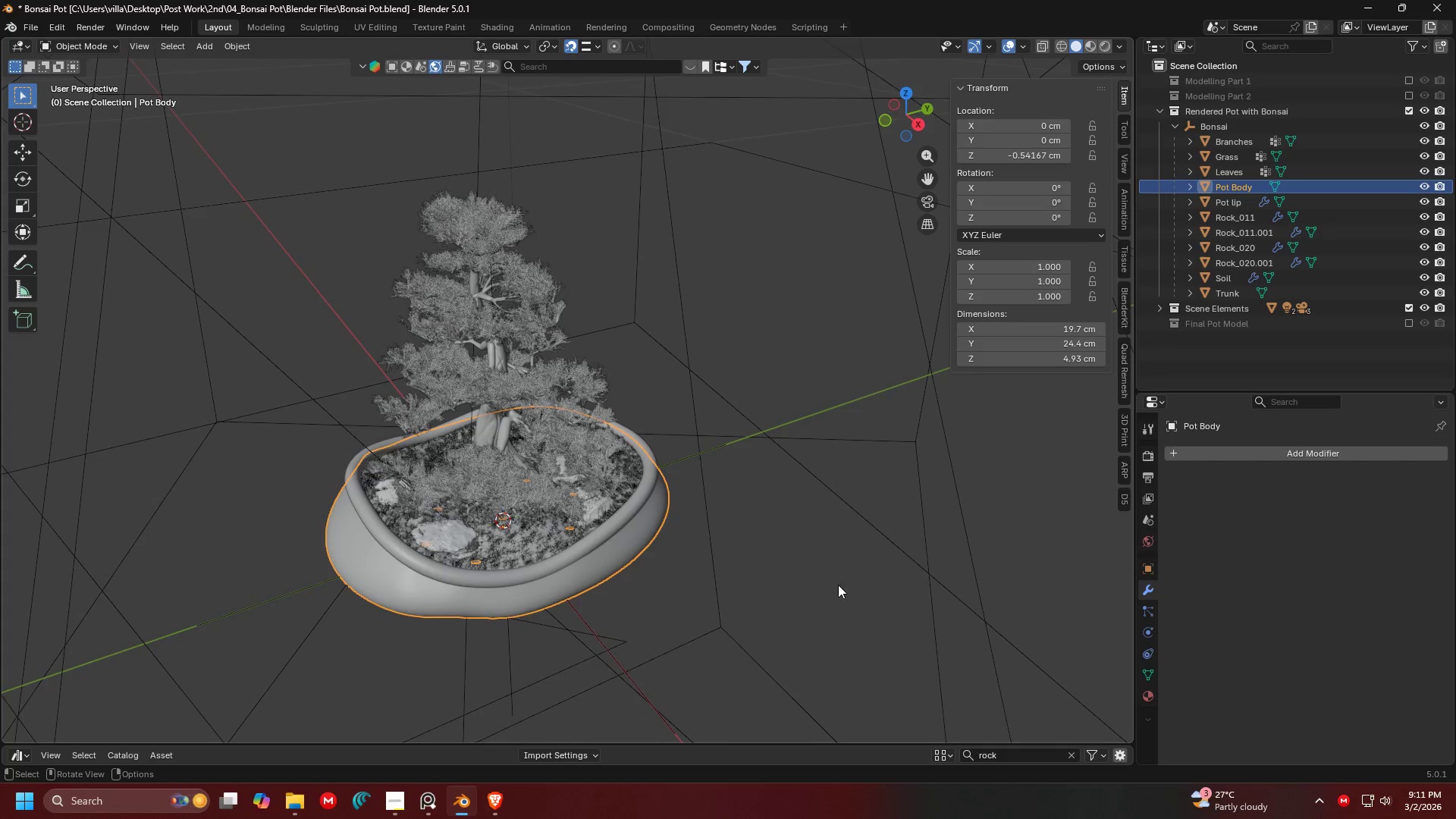 
scroll: coordinate [852, 477], scroll_direction: down, amount: 1.0
 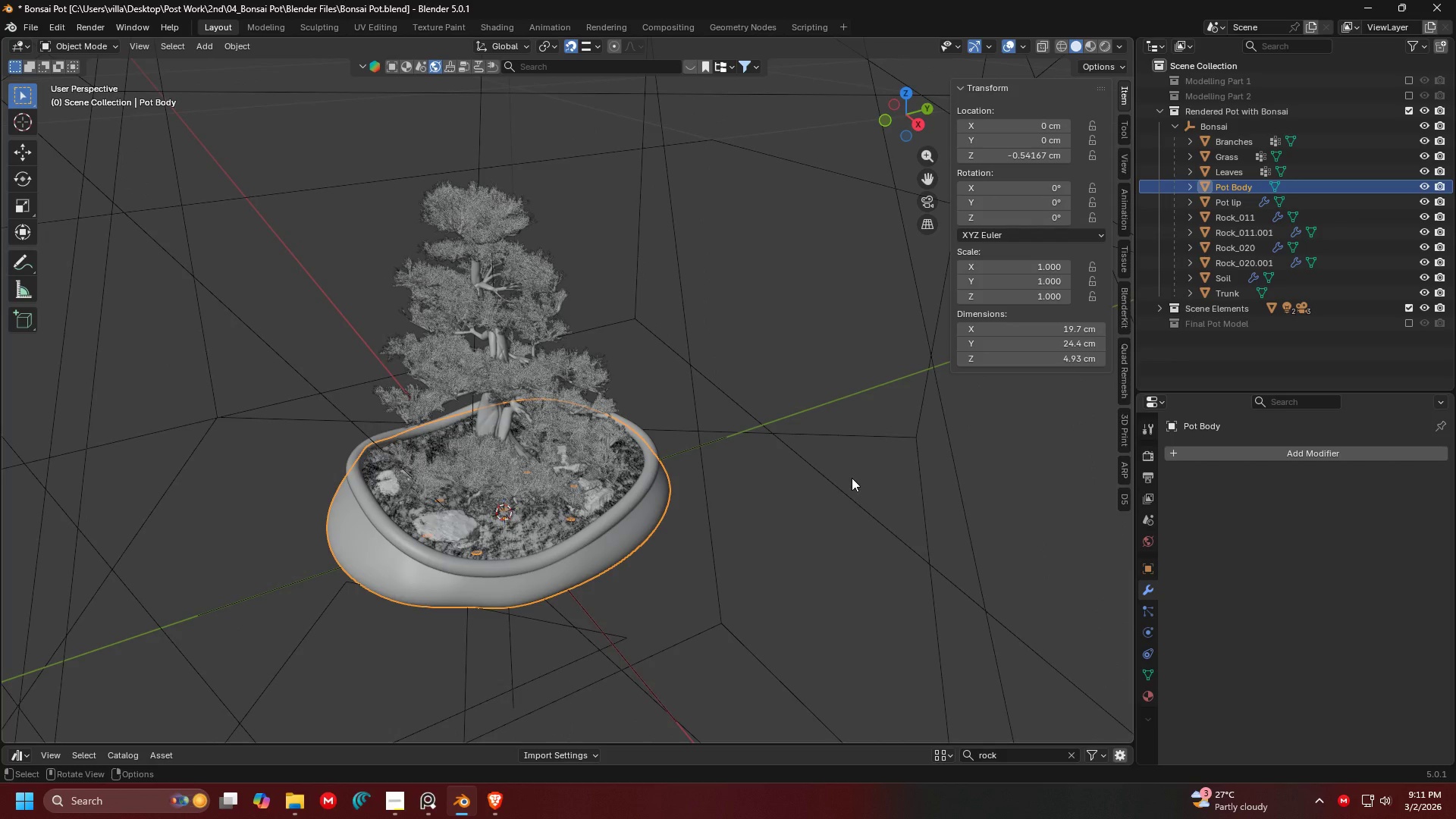 
key(Meta+Shift+S)
 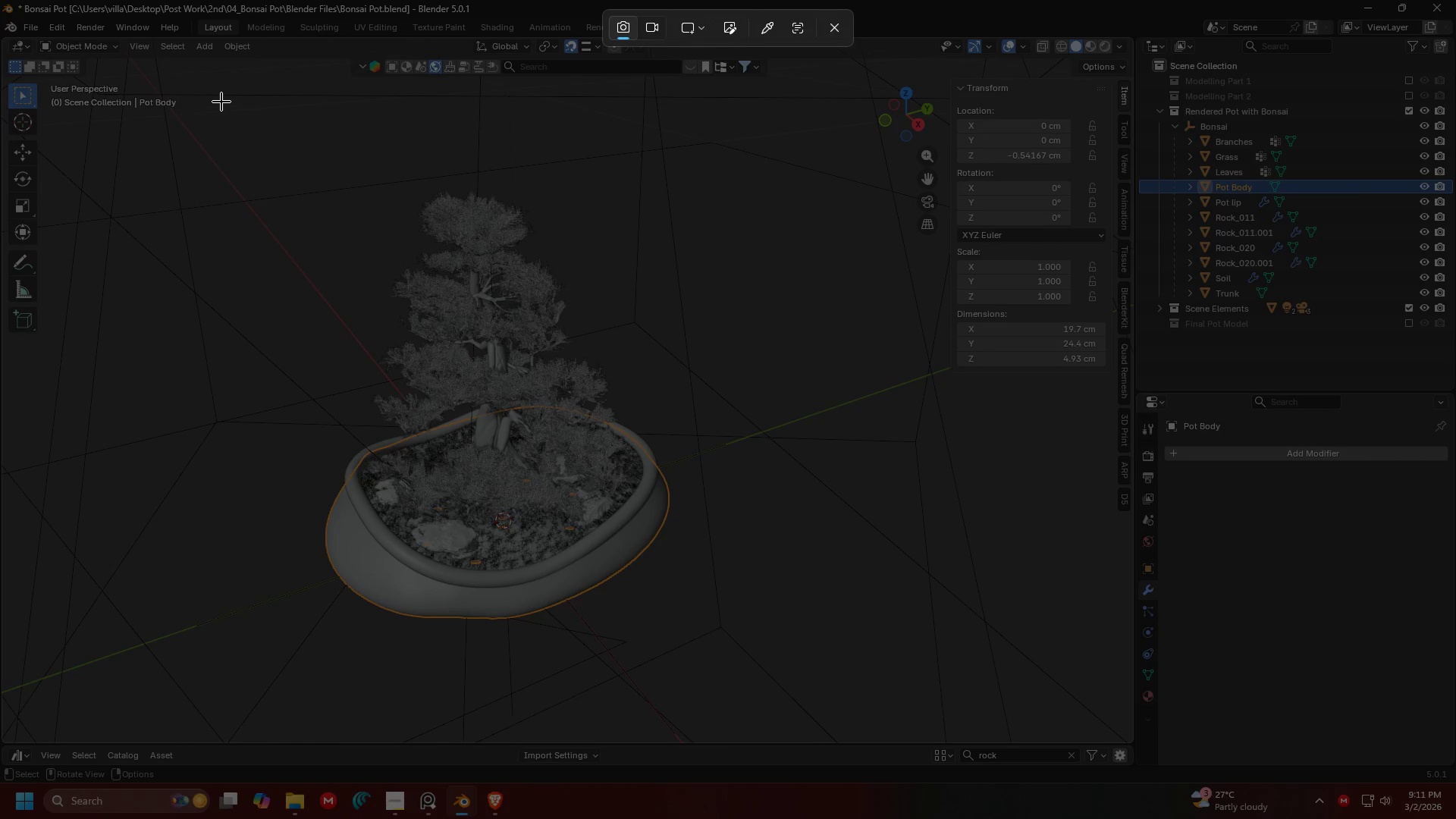 
left_click_drag(start_coordinate=[221, 90], to_coordinate=[1118, 635])
 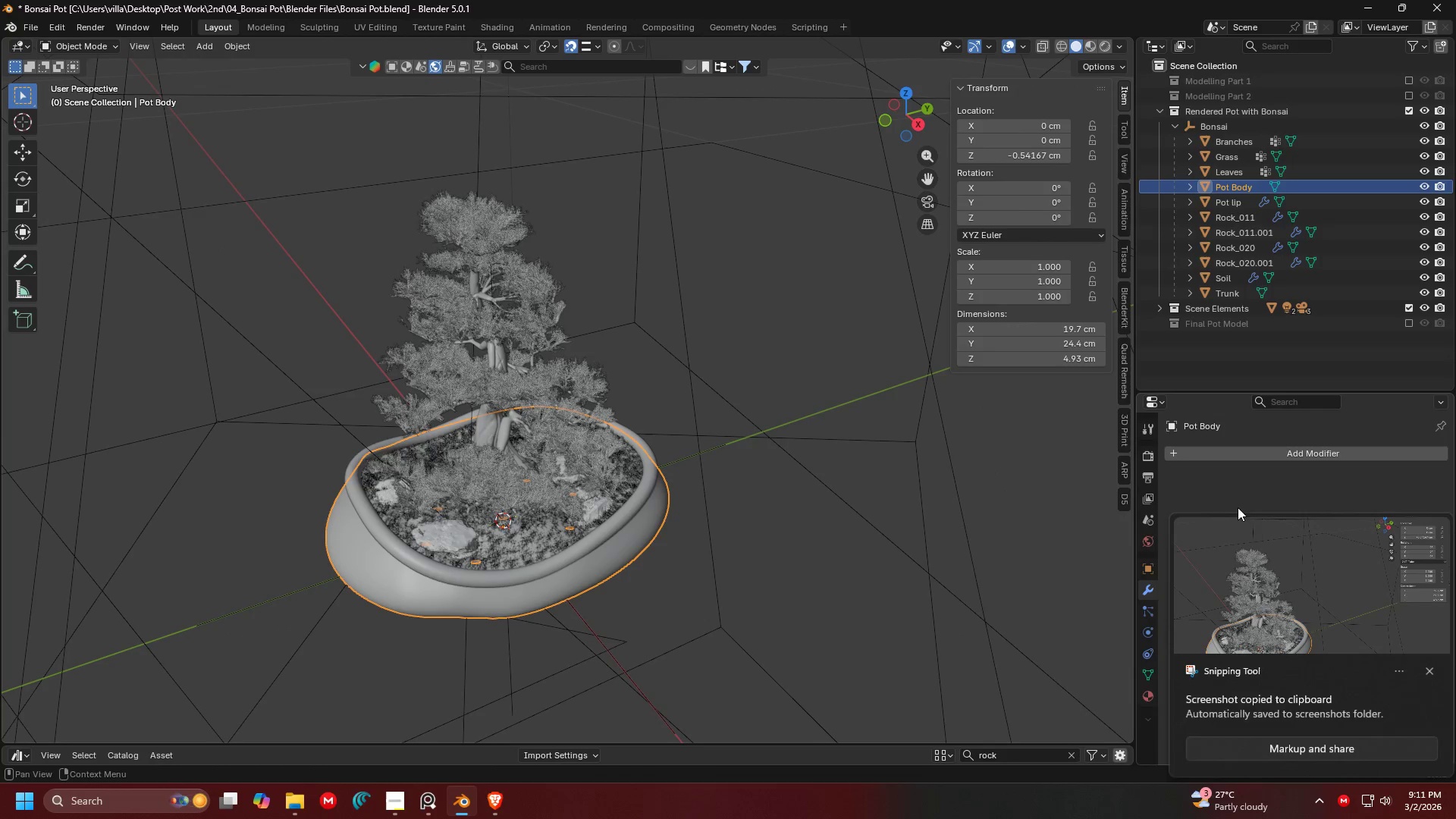 
left_click([1292, 587])
 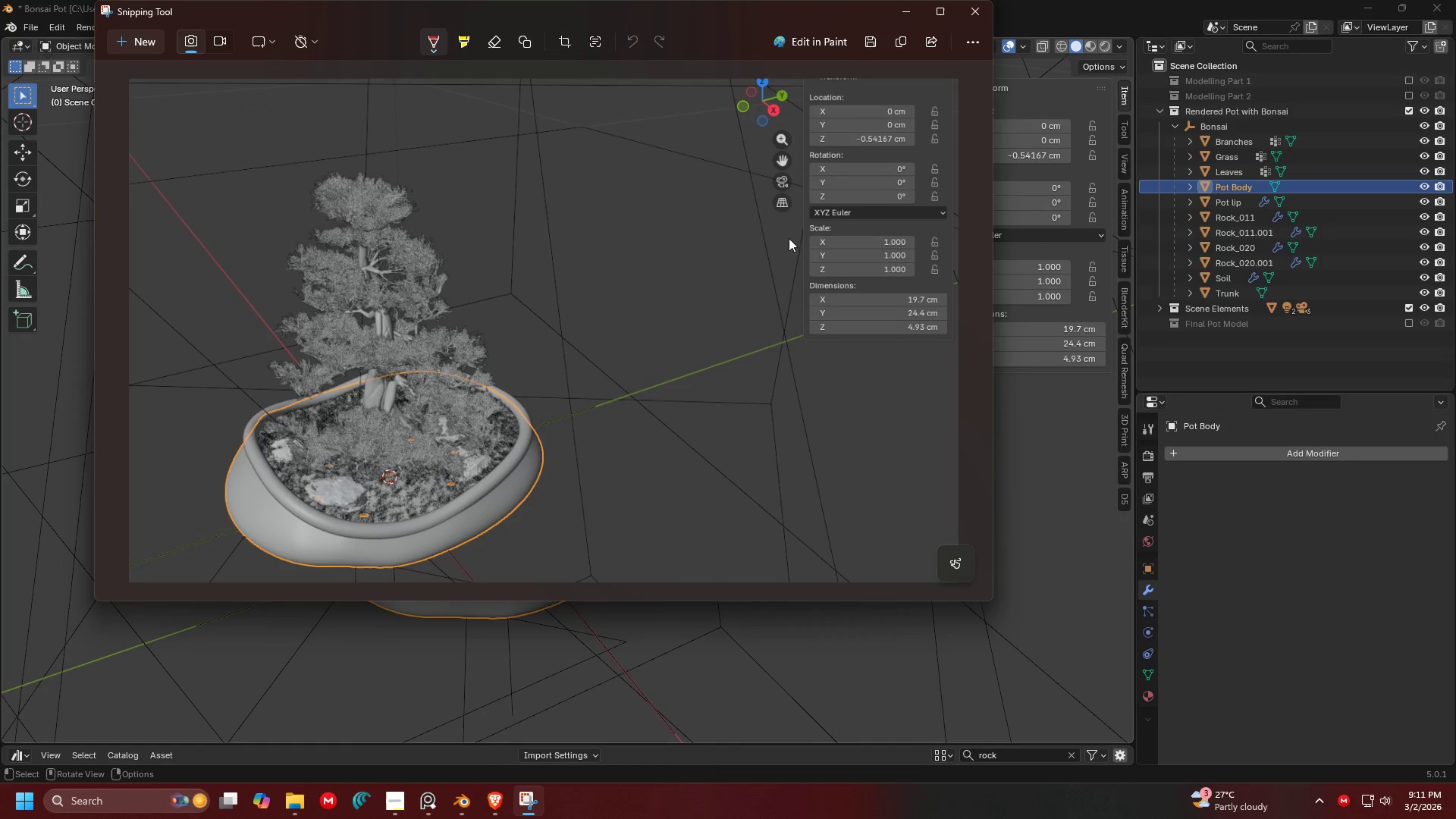 
scroll: coordinate [918, 386], scroll_direction: none, amount: 0.0
 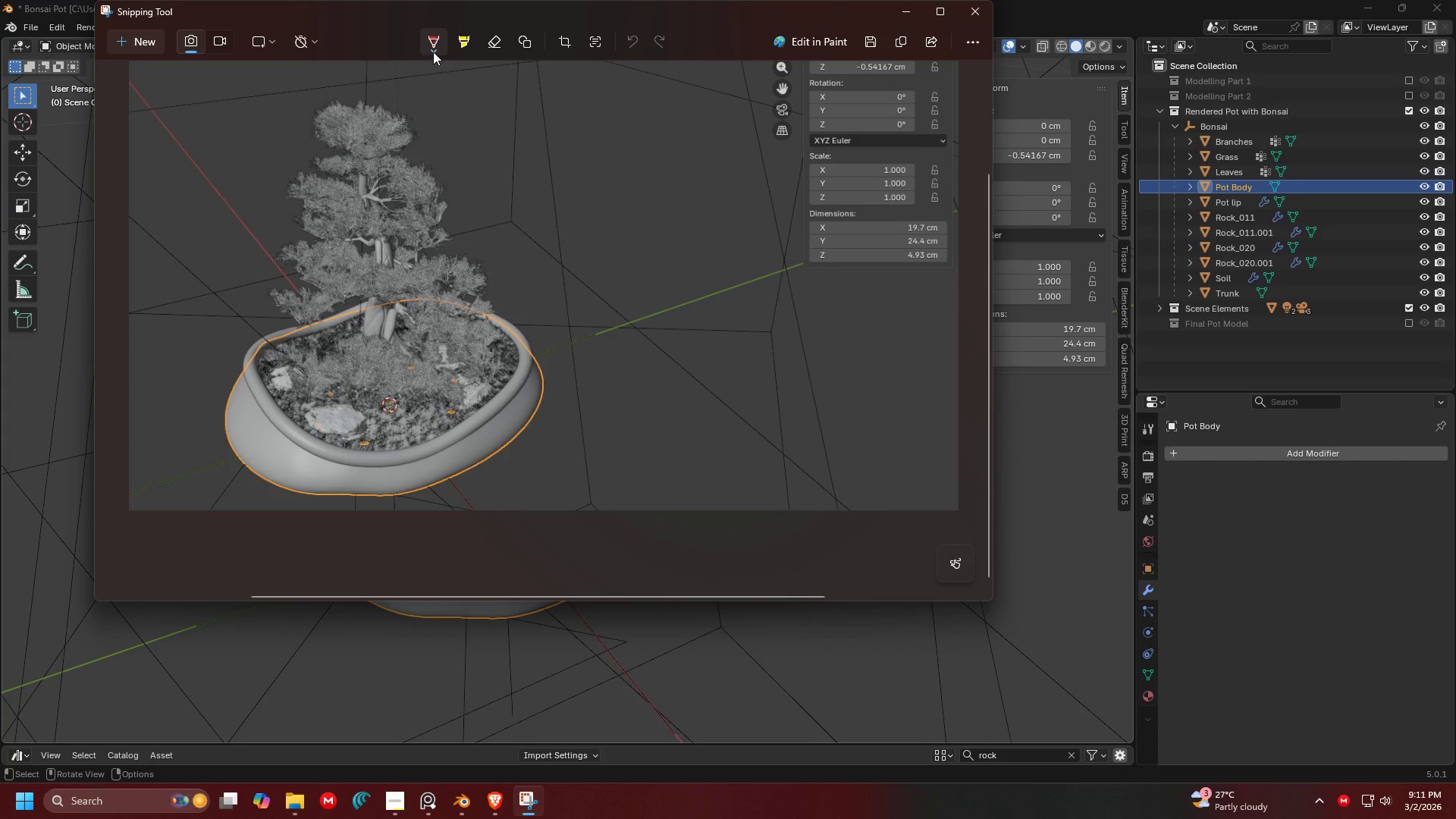 
left_click([433, 52])
 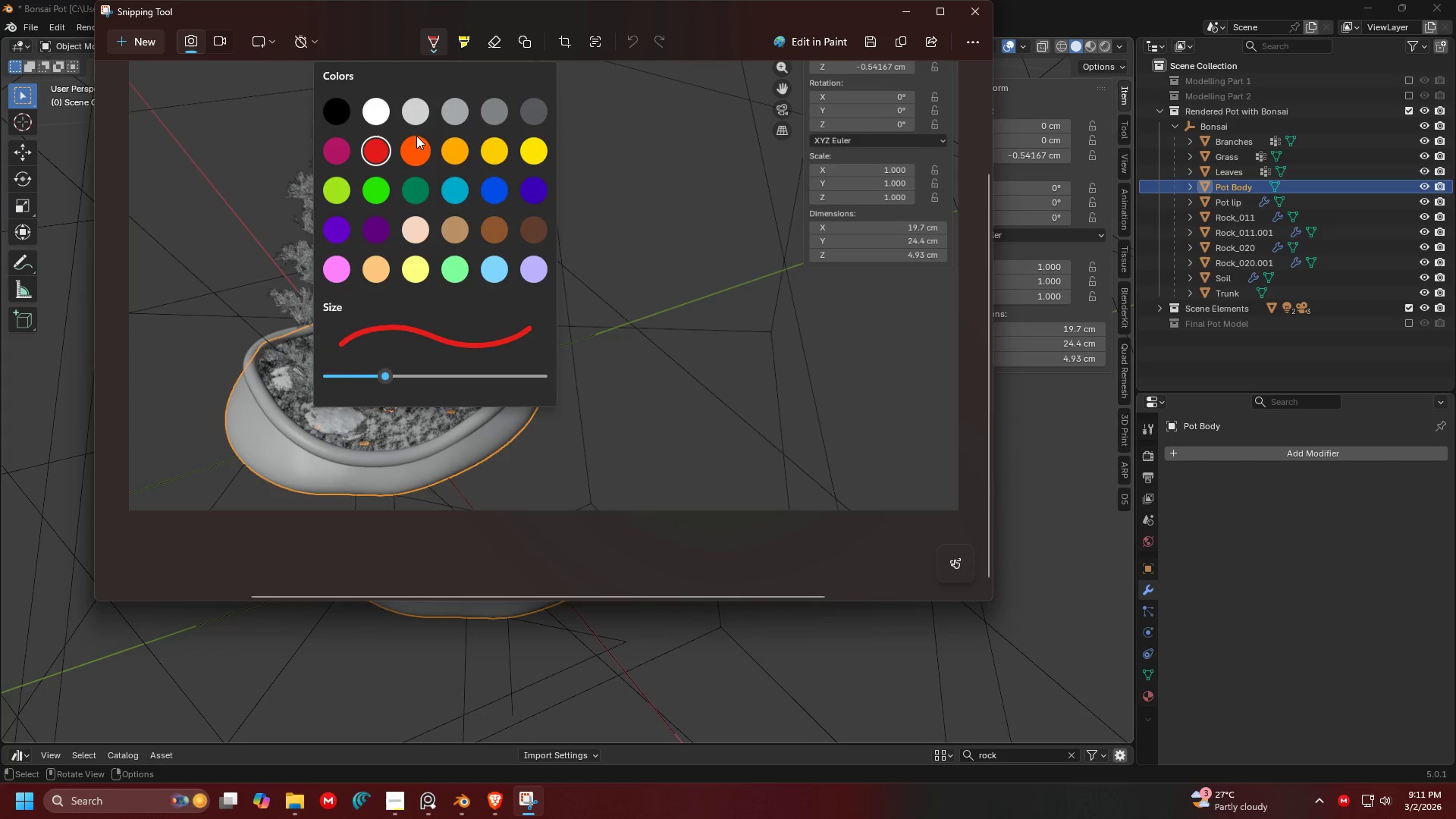 
left_click([369, 117])
 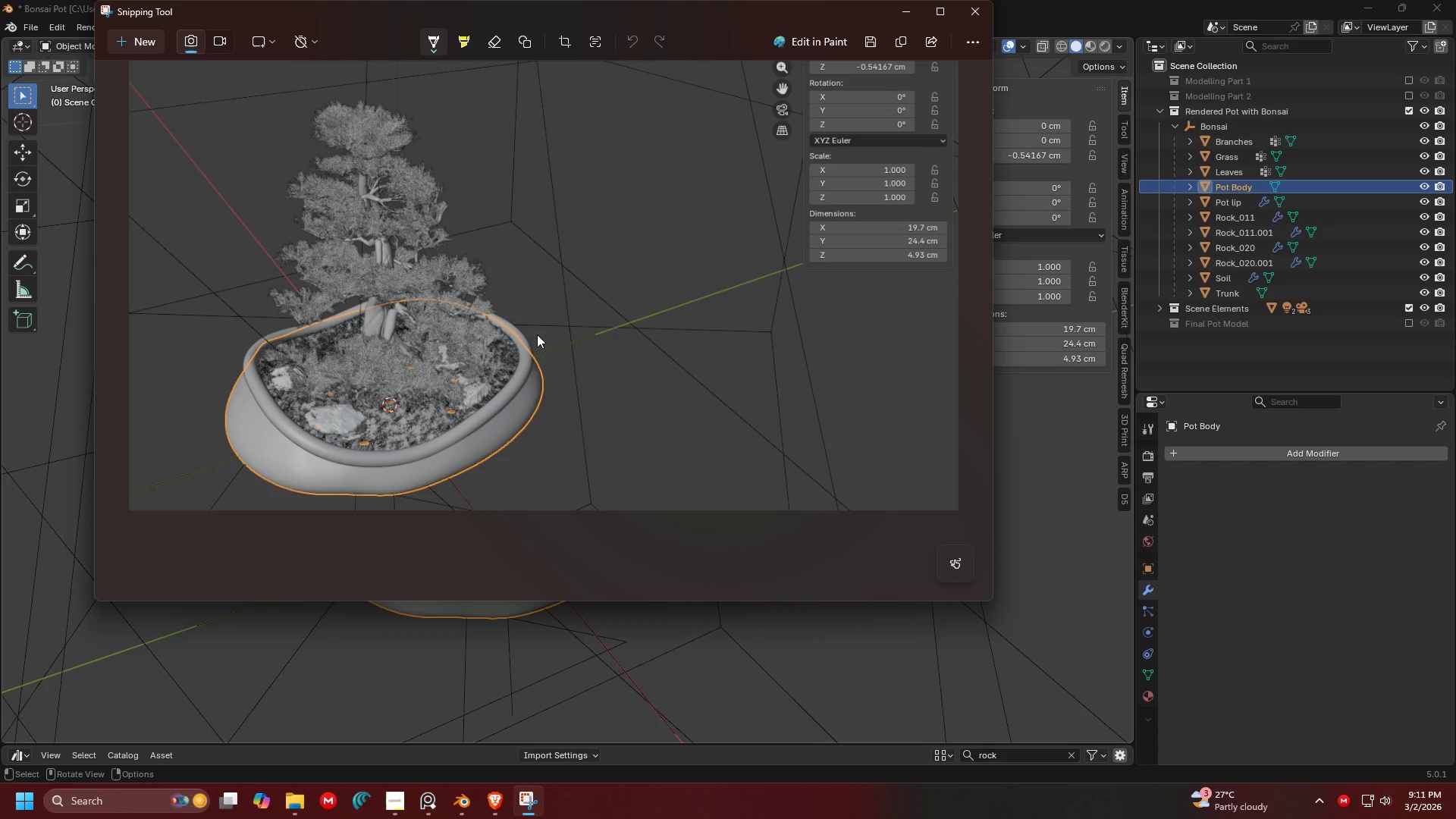 
left_click_drag(start_coordinate=[539, 324], to_coordinate=[775, 240])
 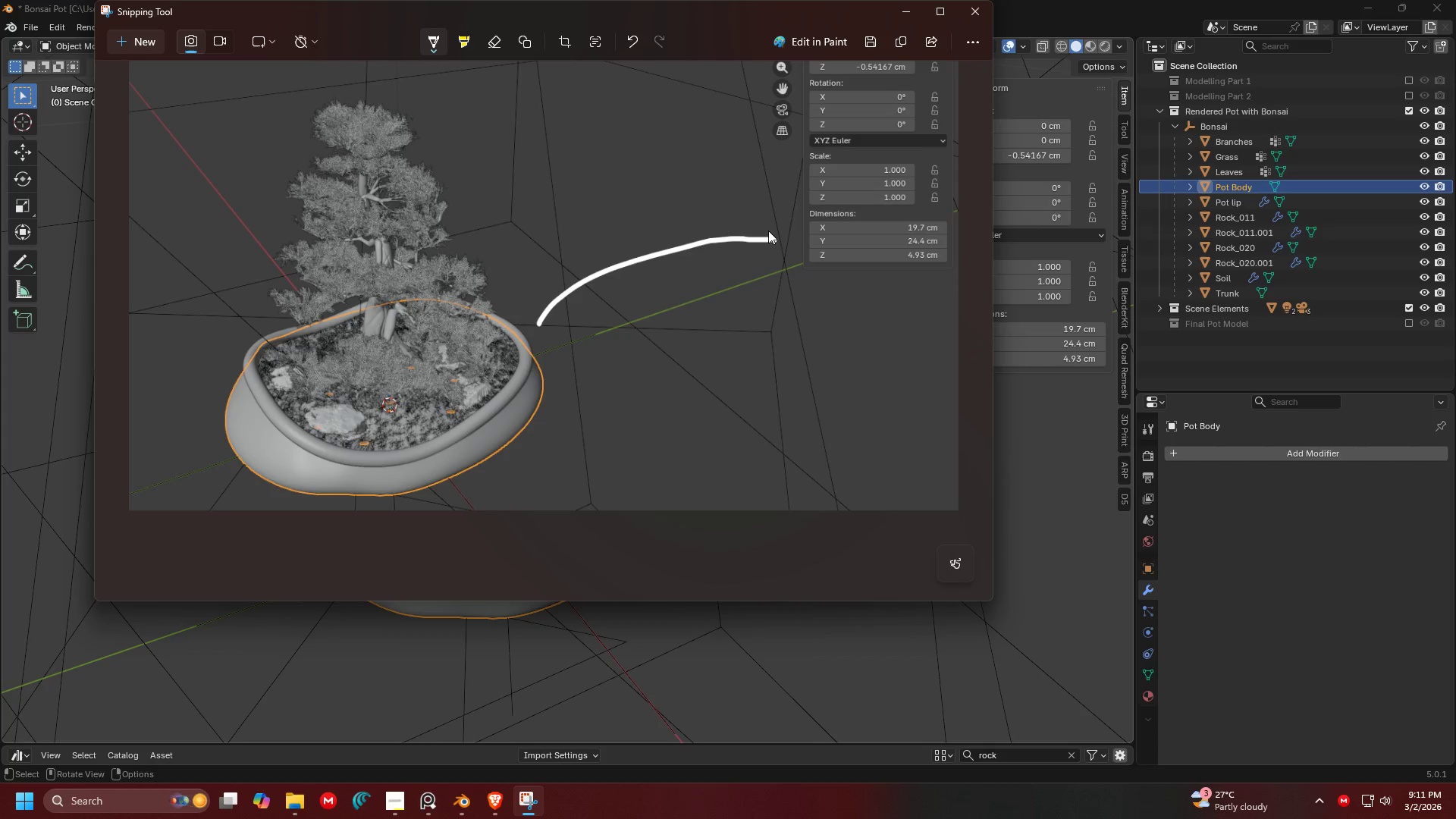 
left_click_drag(start_coordinate=[767, 229], to_coordinate=[771, 246])
 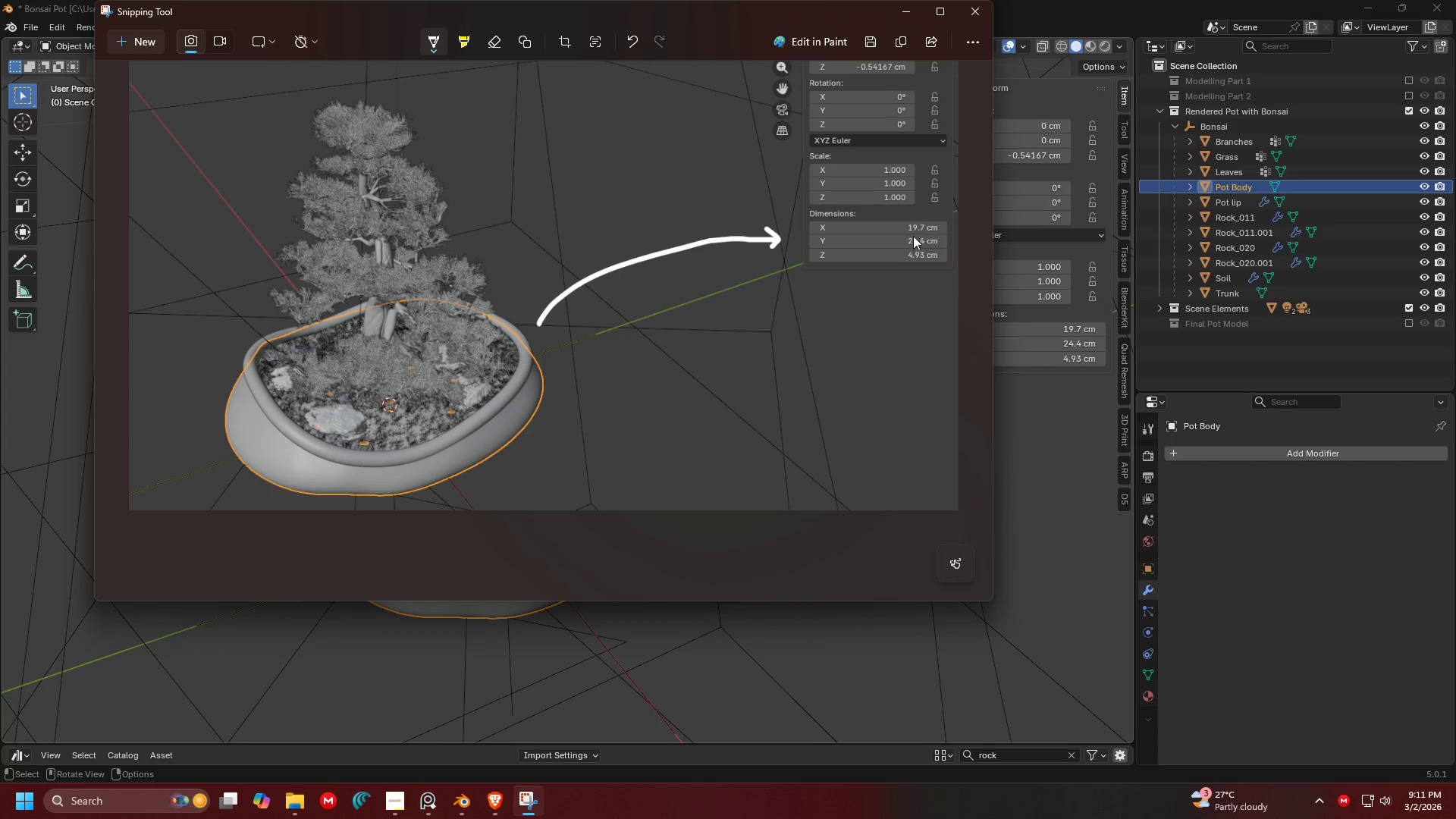 
hold_key(key=ControlLeft, duration=1.51)
 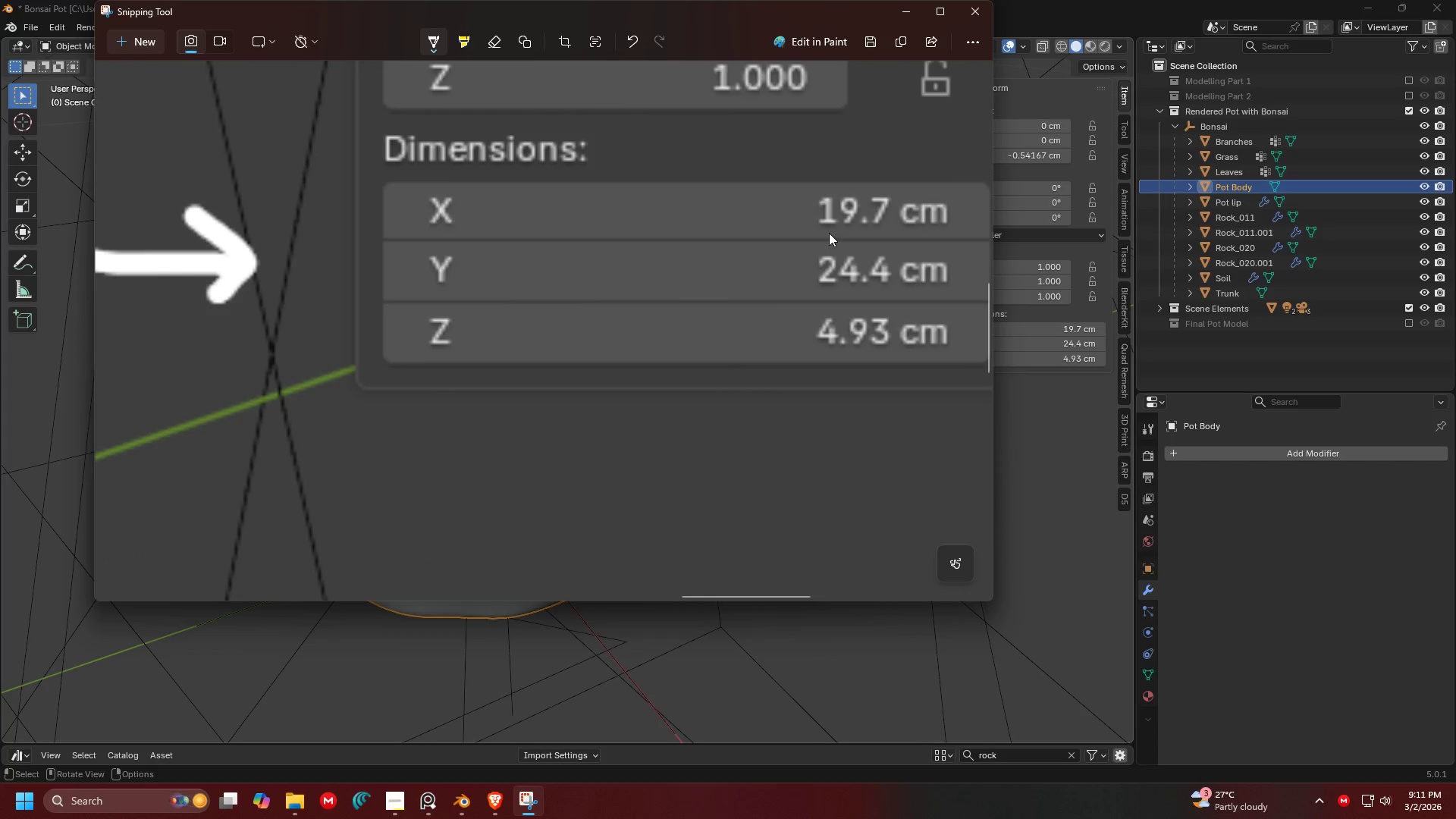 
key(Control+ControlLeft)
 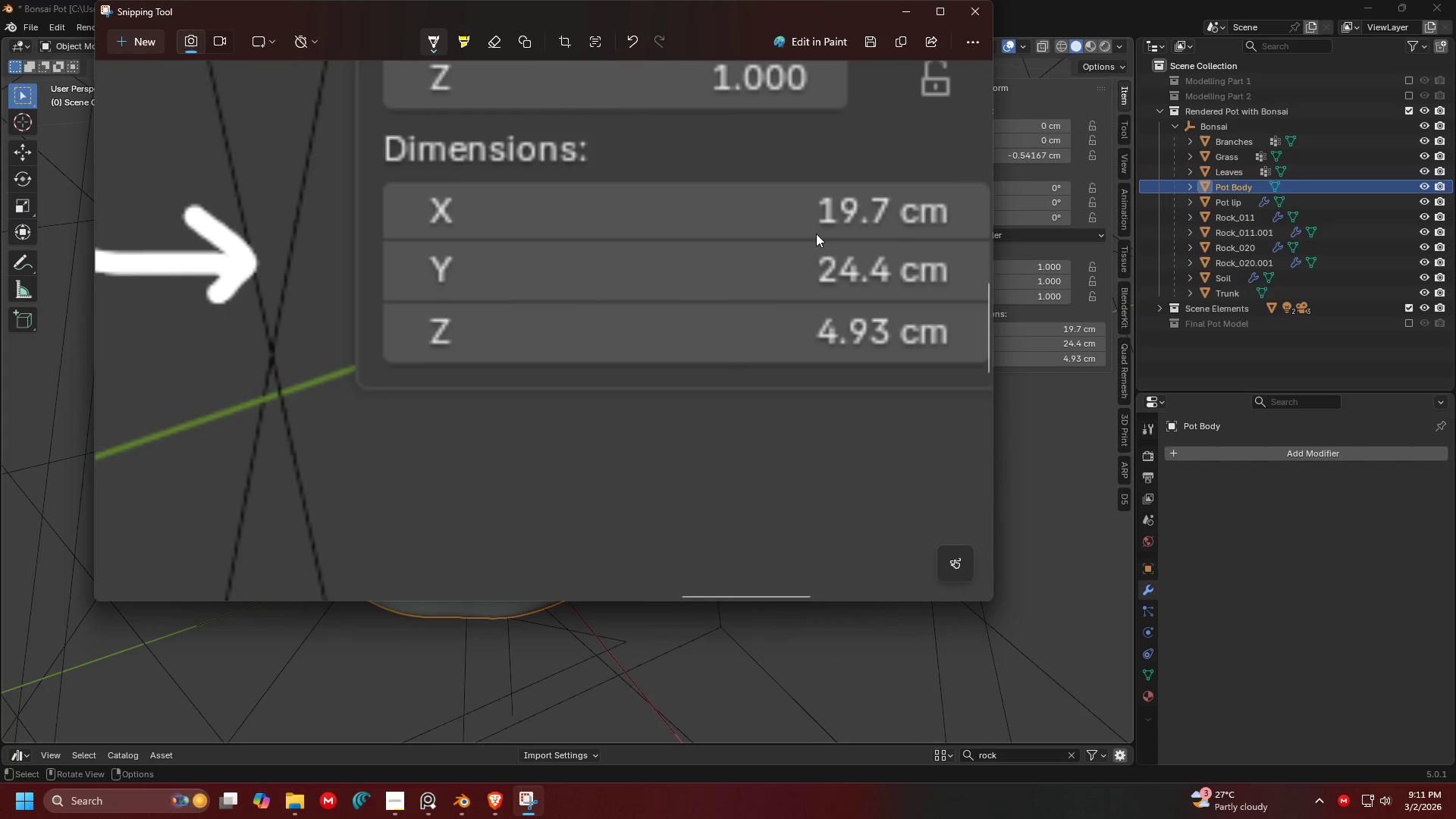 
scroll: coordinate [918, 240], scroll_direction: up, amount: 17.0
 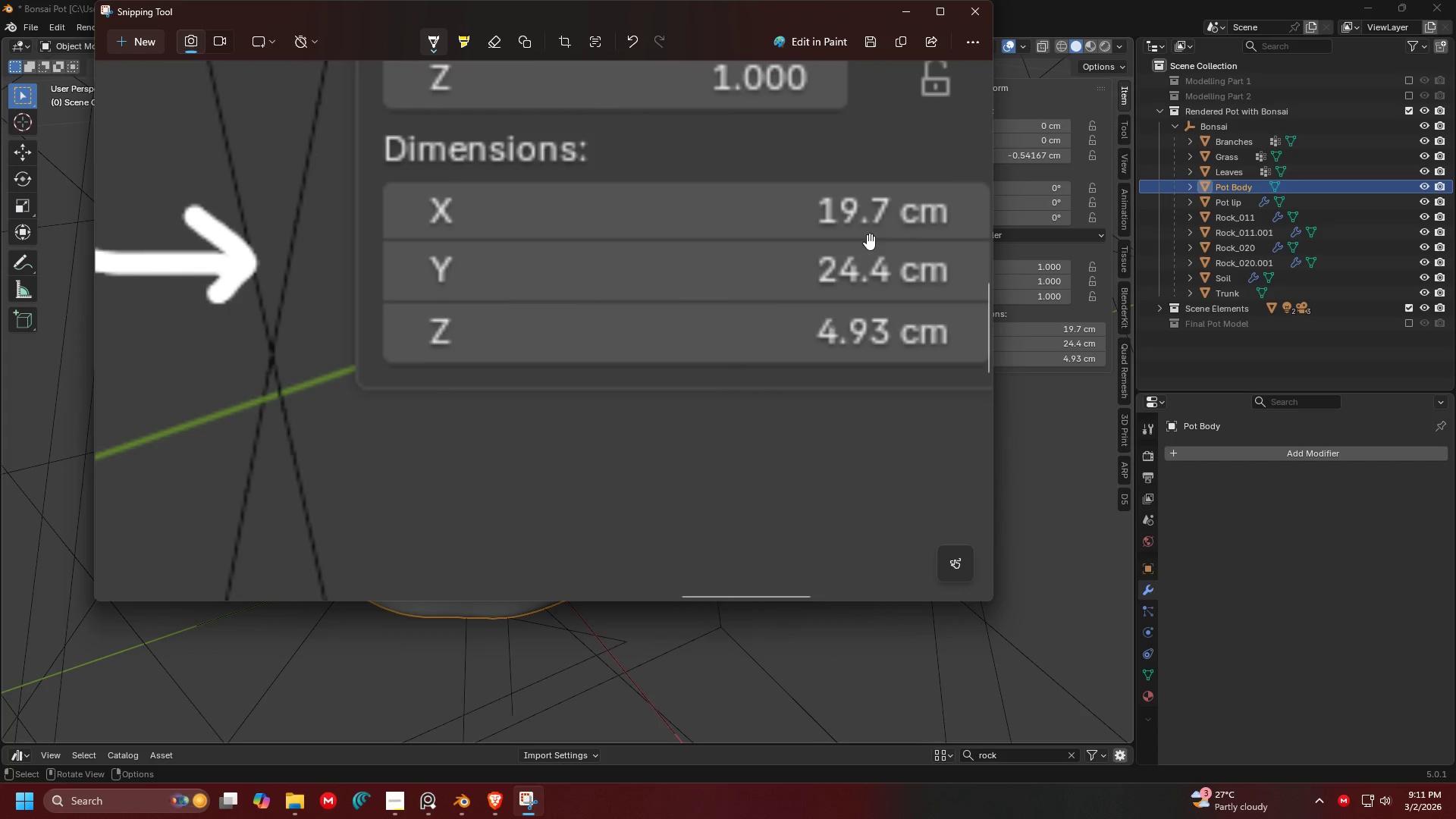 
left_click_drag(start_coordinate=[808, 234], to_coordinate=[890, 236])
 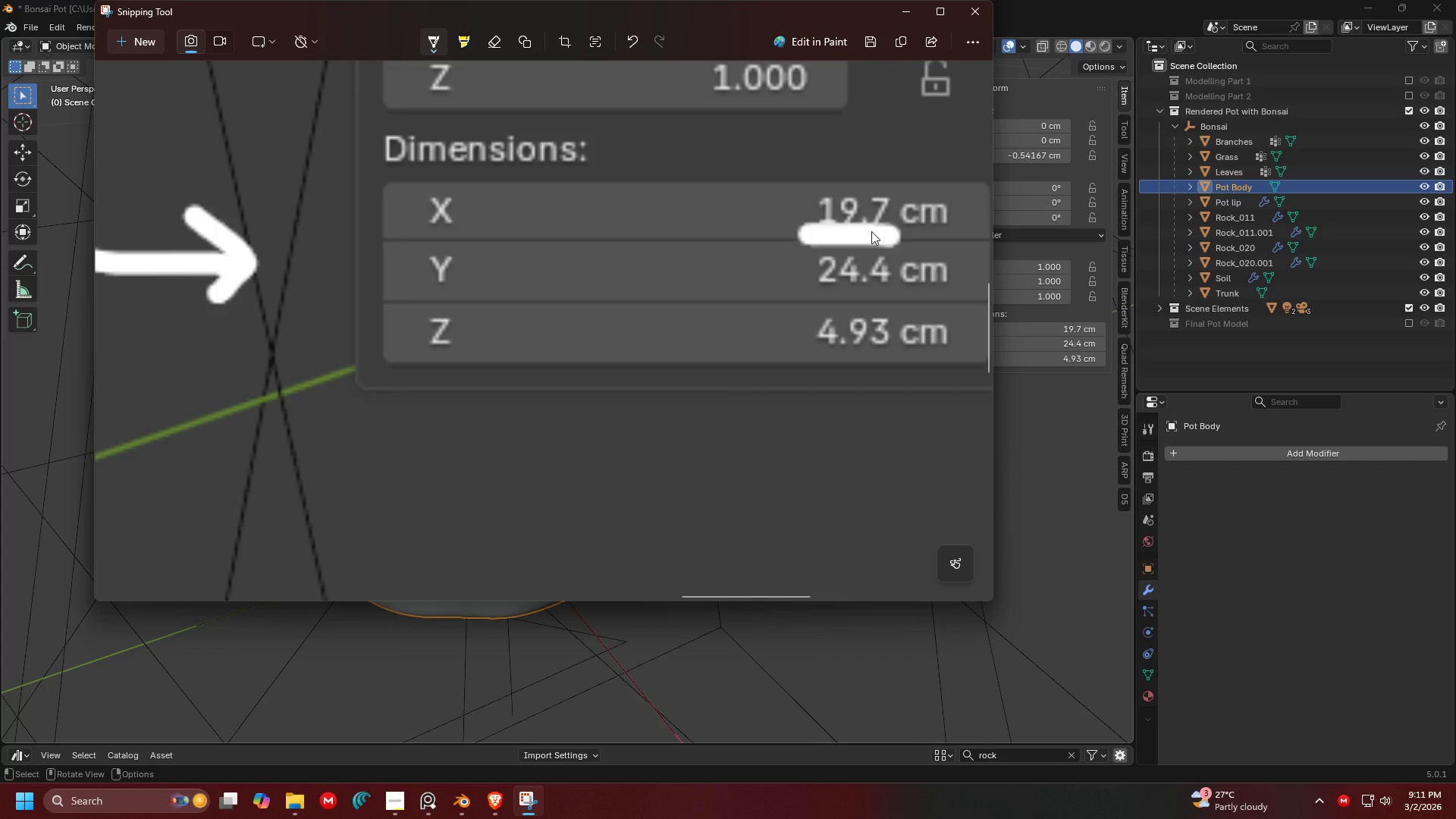 
key(Control+ControlLeft)
 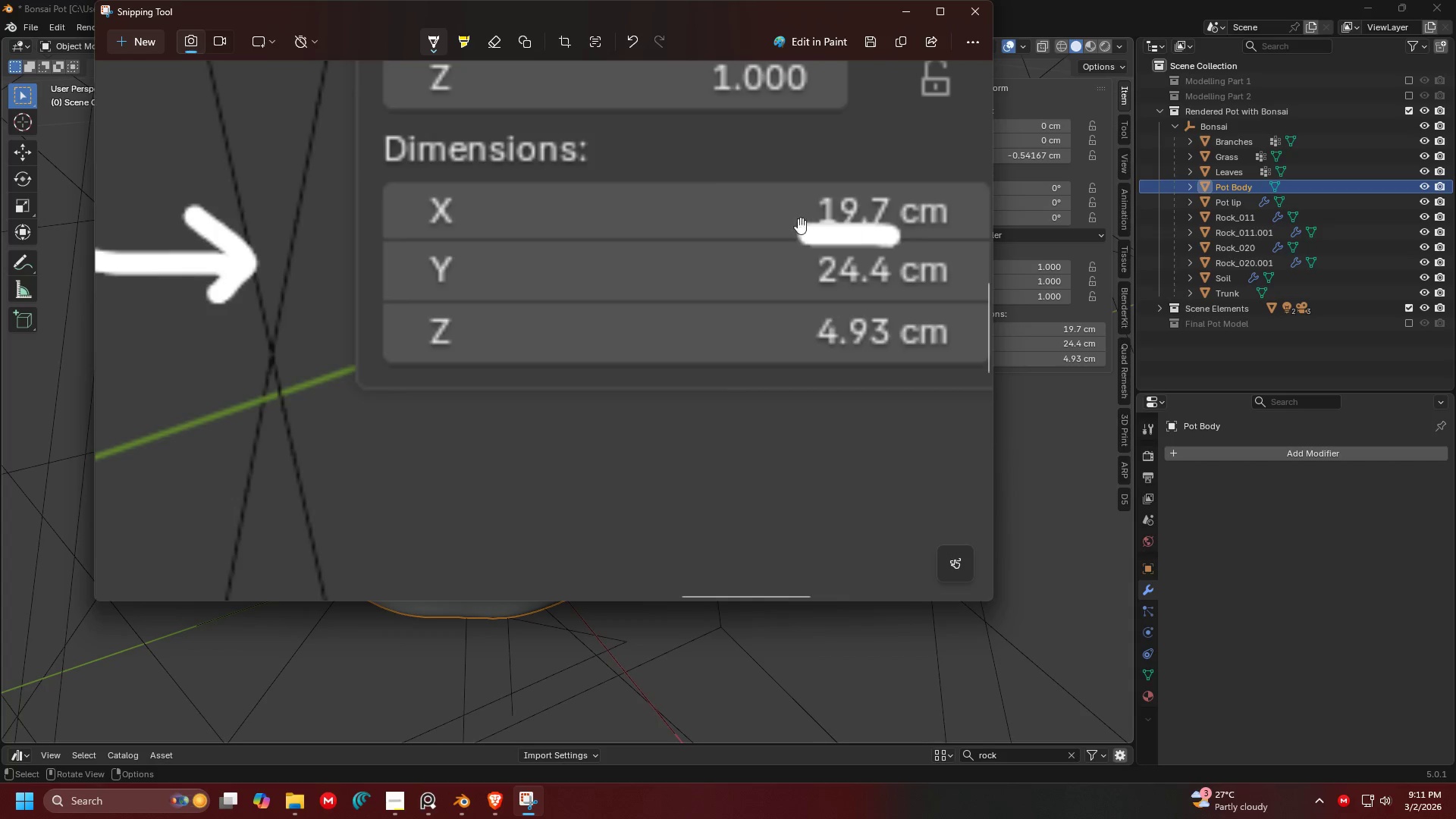 
key(Control+Z)
 